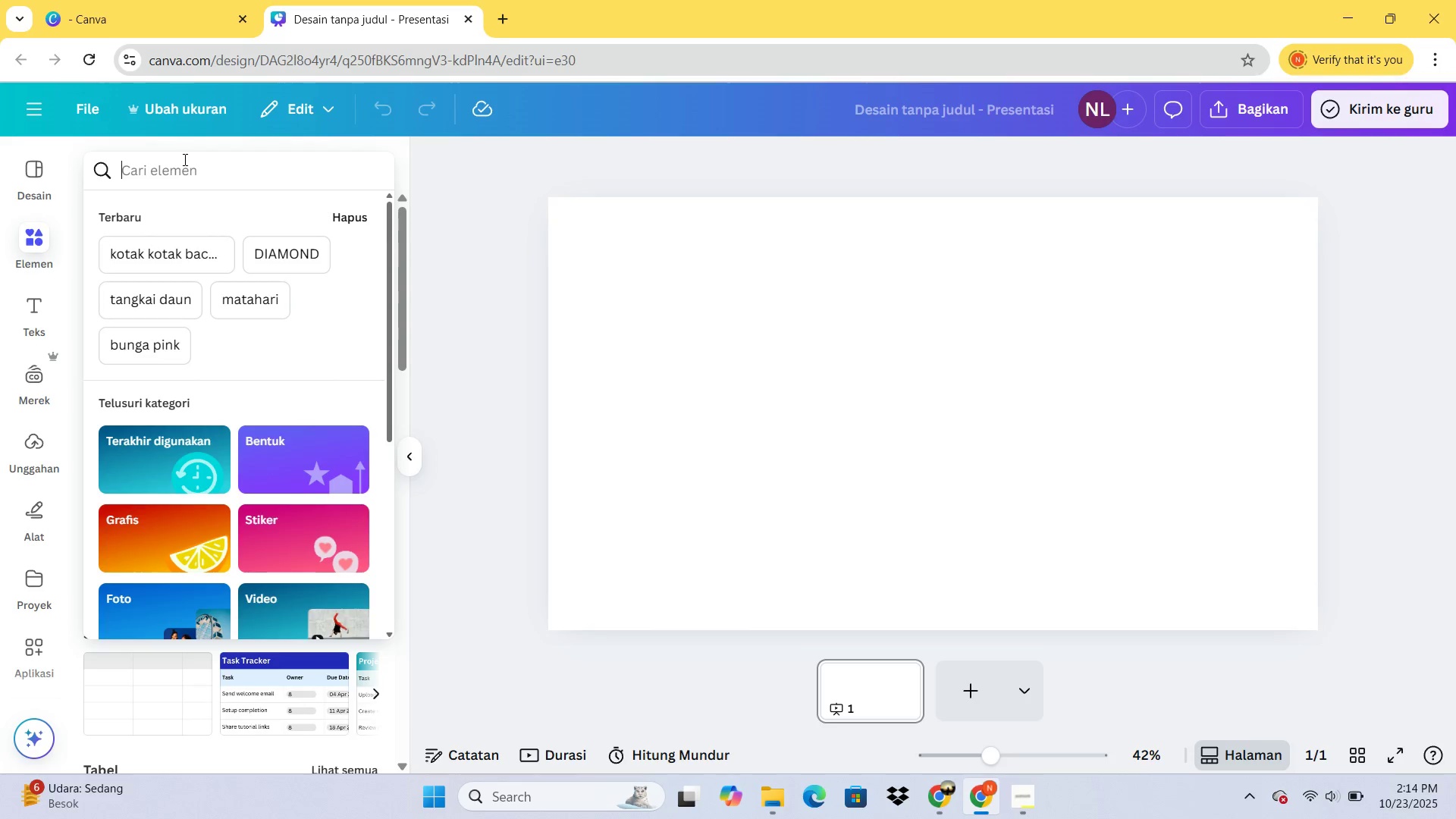 
type(chart bar)
 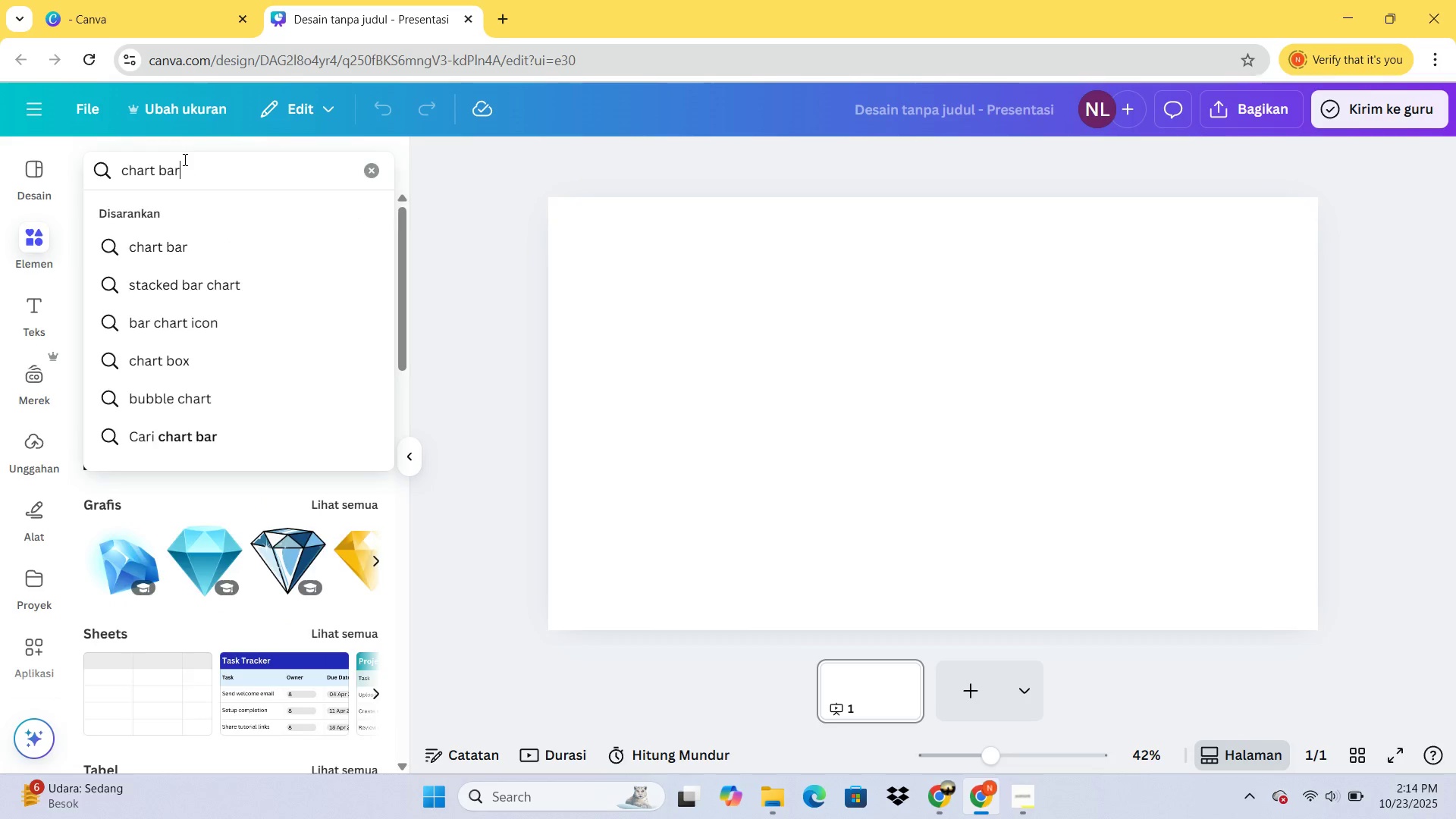 
key(Enter)
 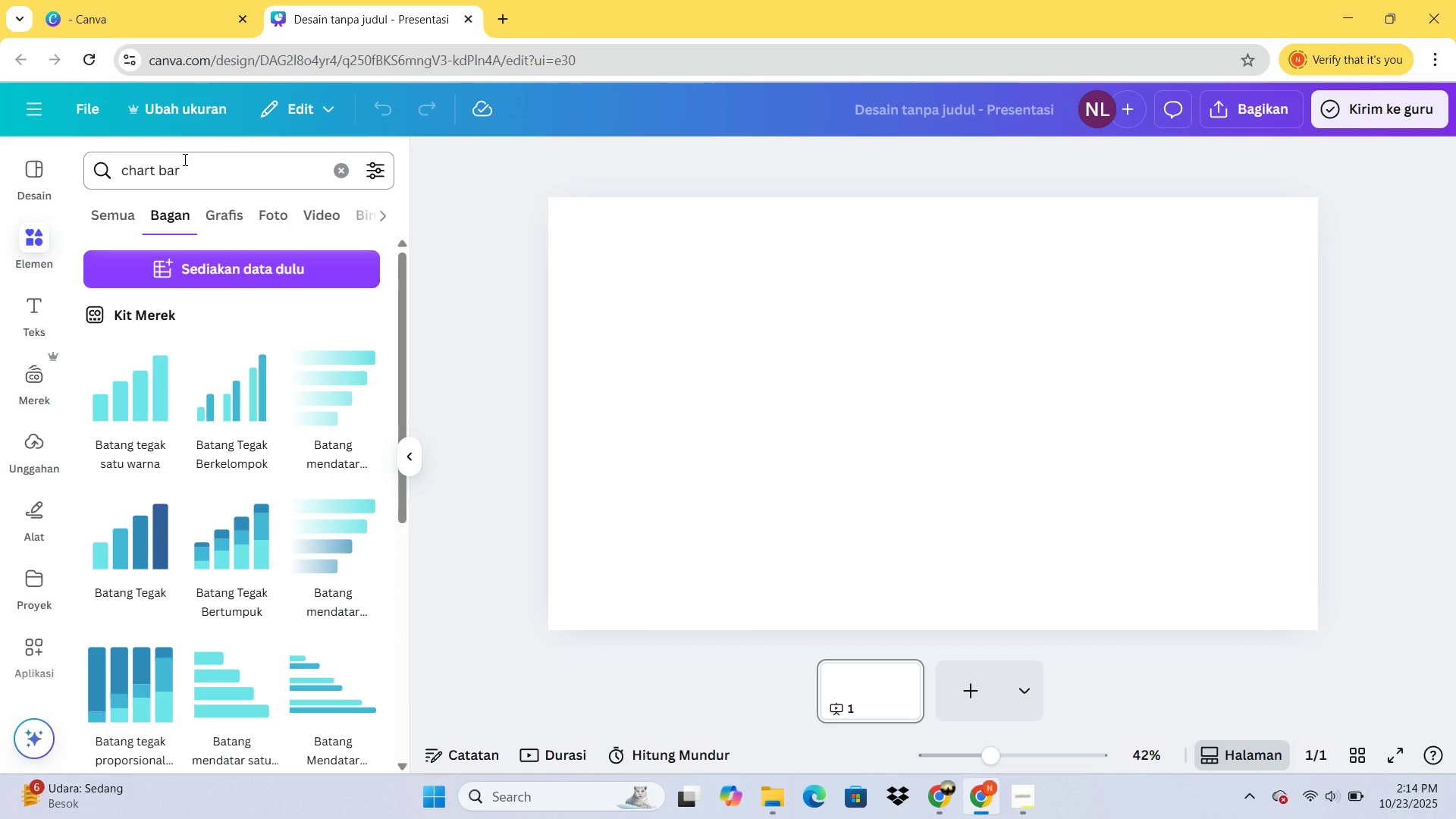 
wait(10.73)
 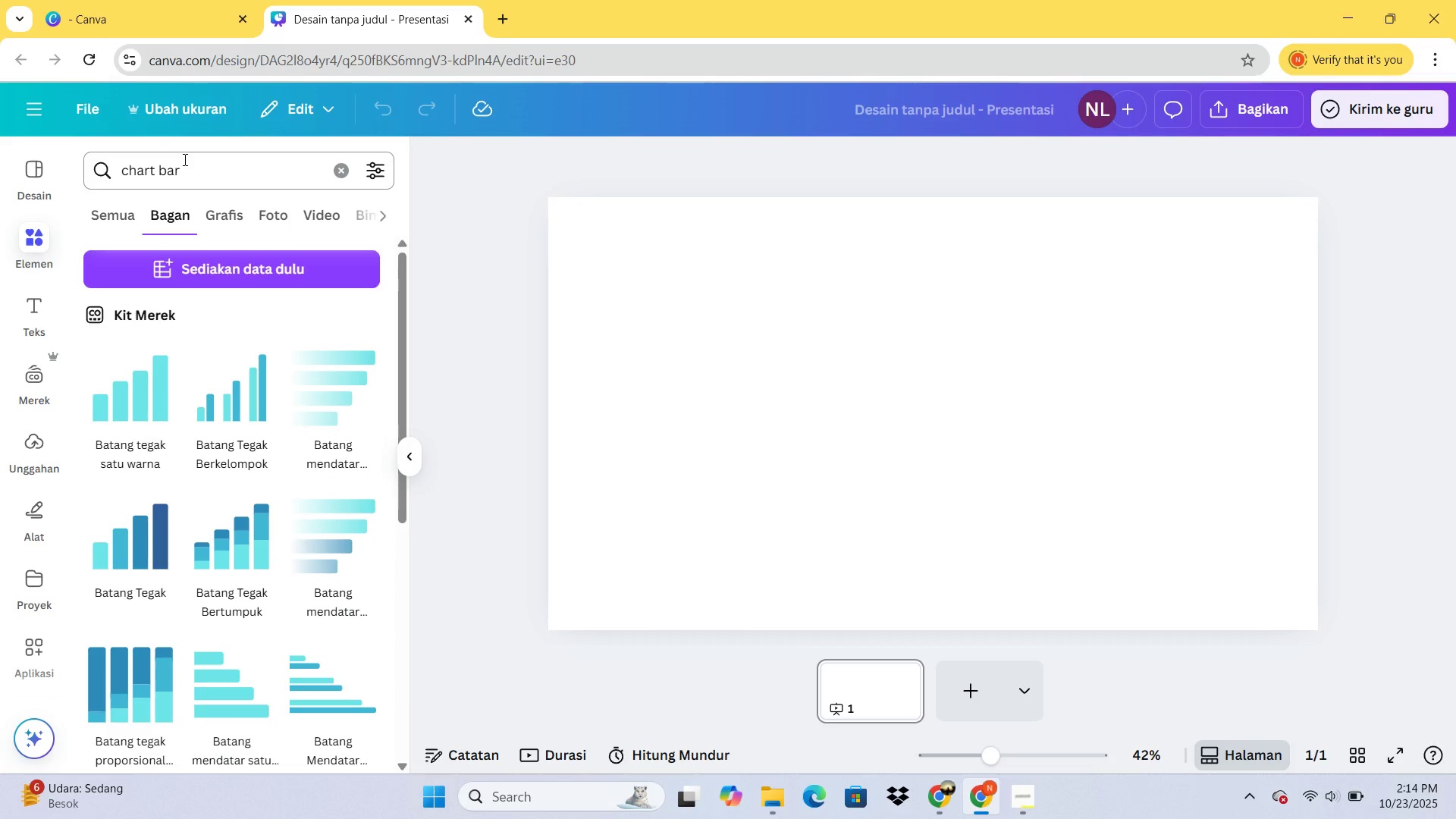 
left_click([332, 396])
 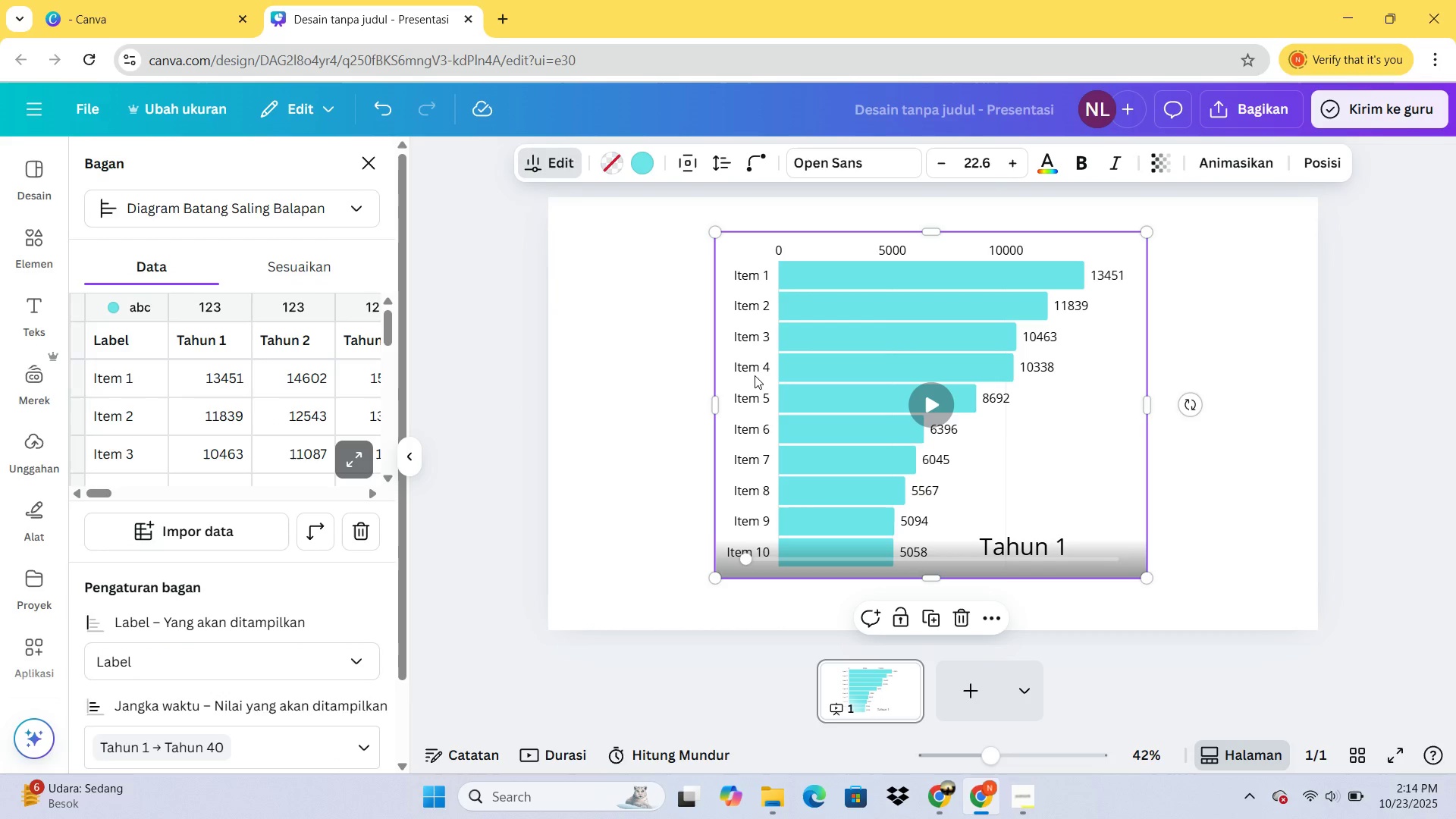 
wait(10.25)
 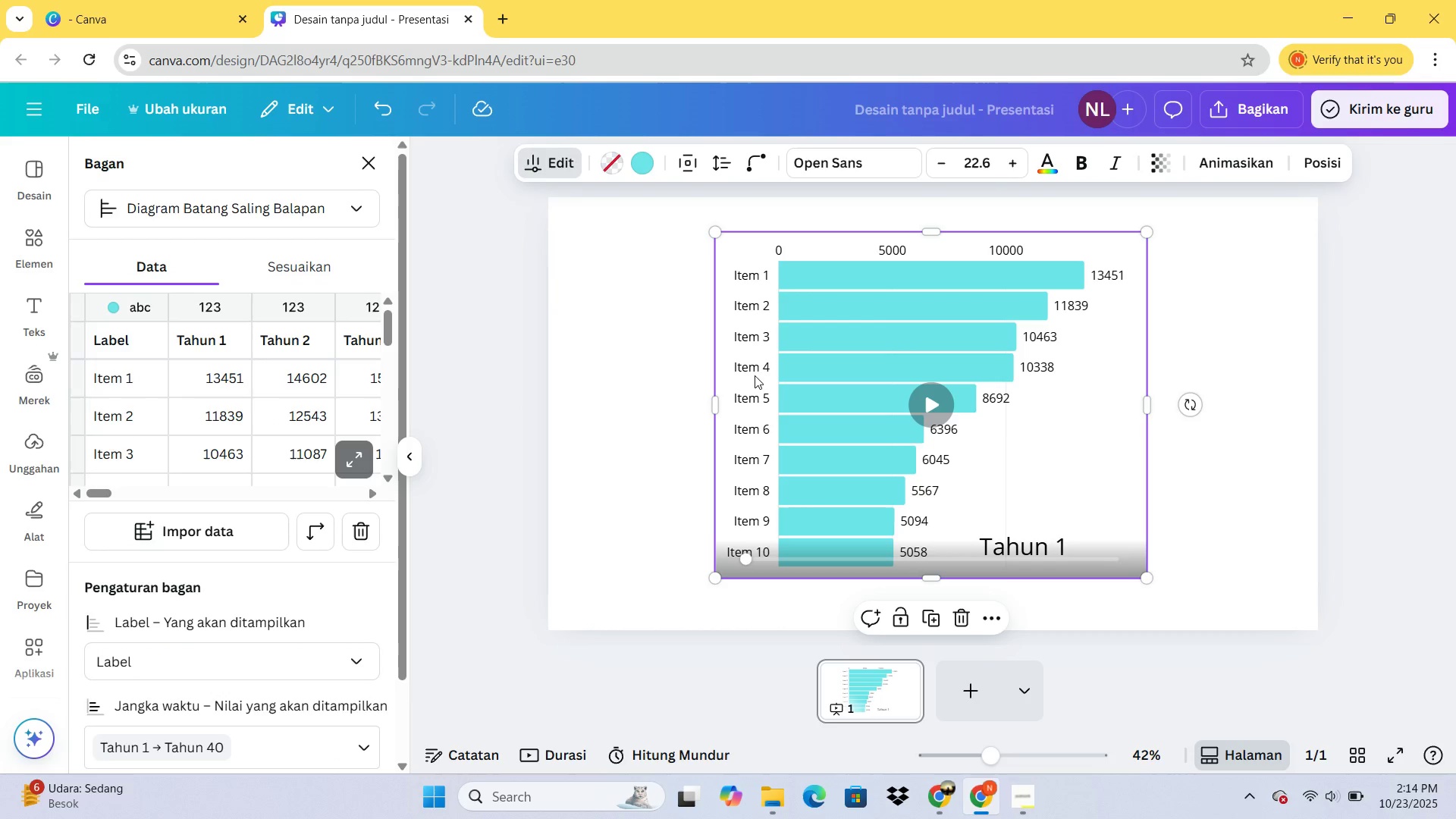 
left_click_drag(start_coordinate=[385, 325], to_coordinate=[396, 312])
 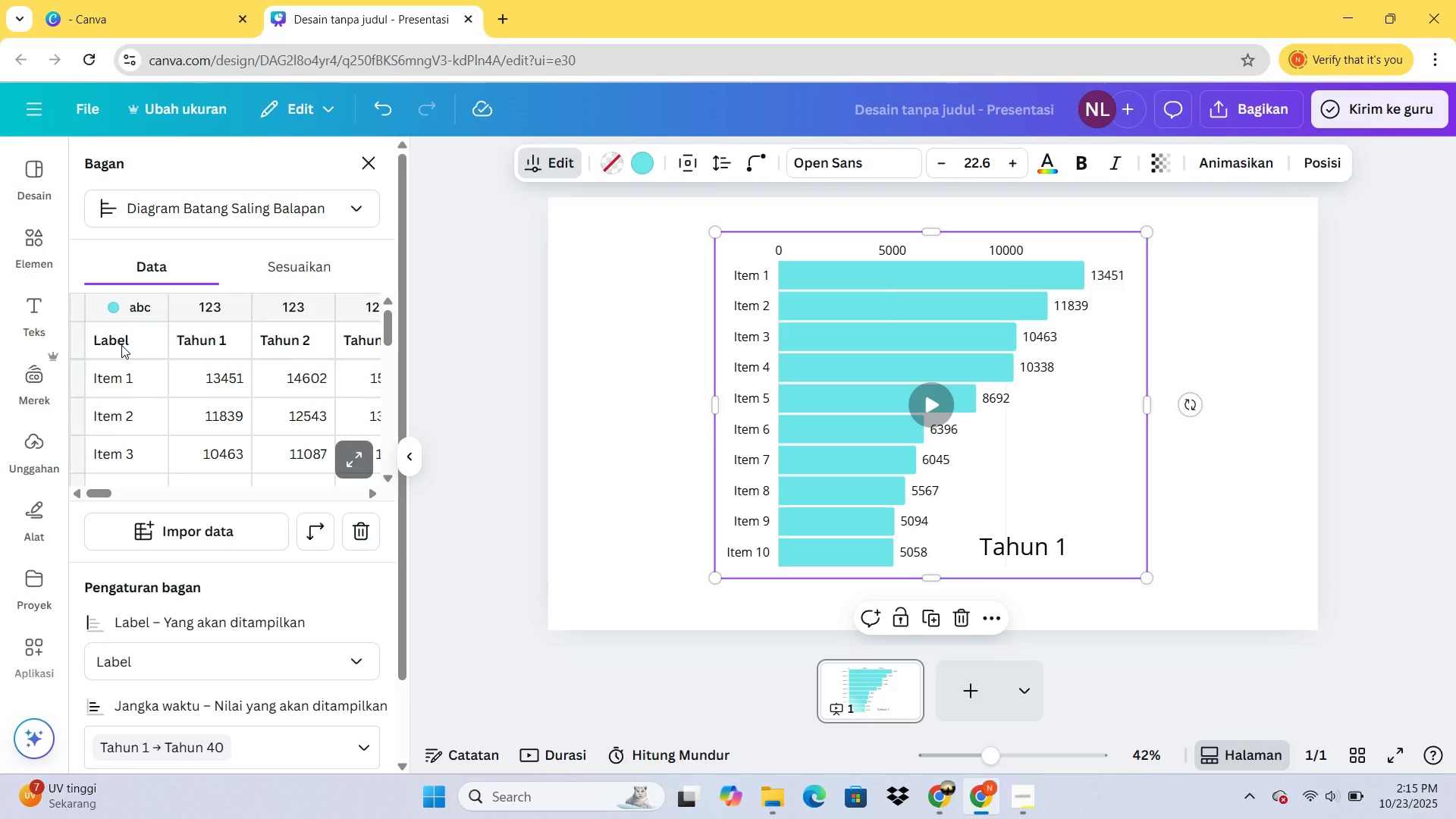 
double_click([121, 345])
 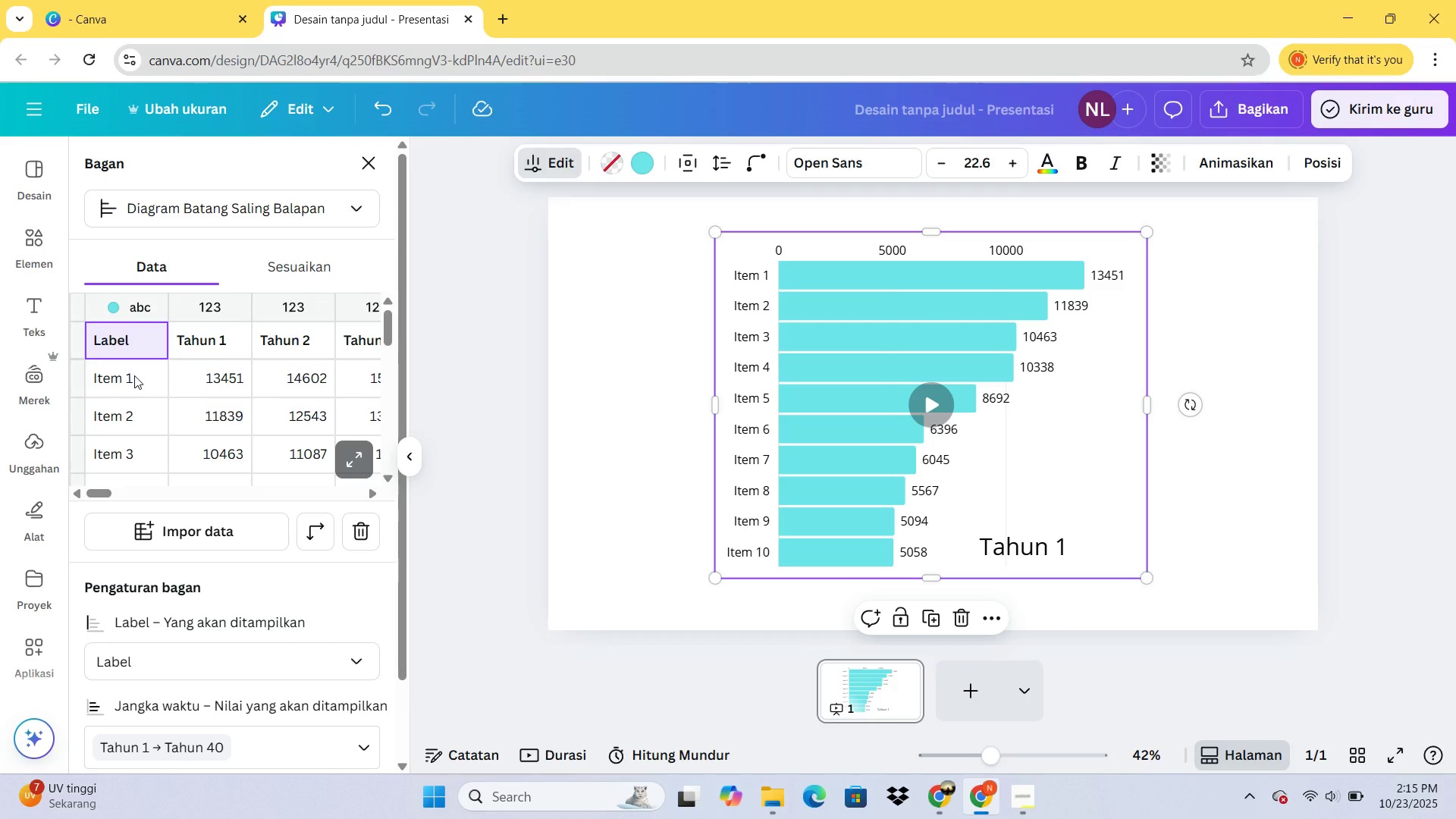 
wait(5.62)
 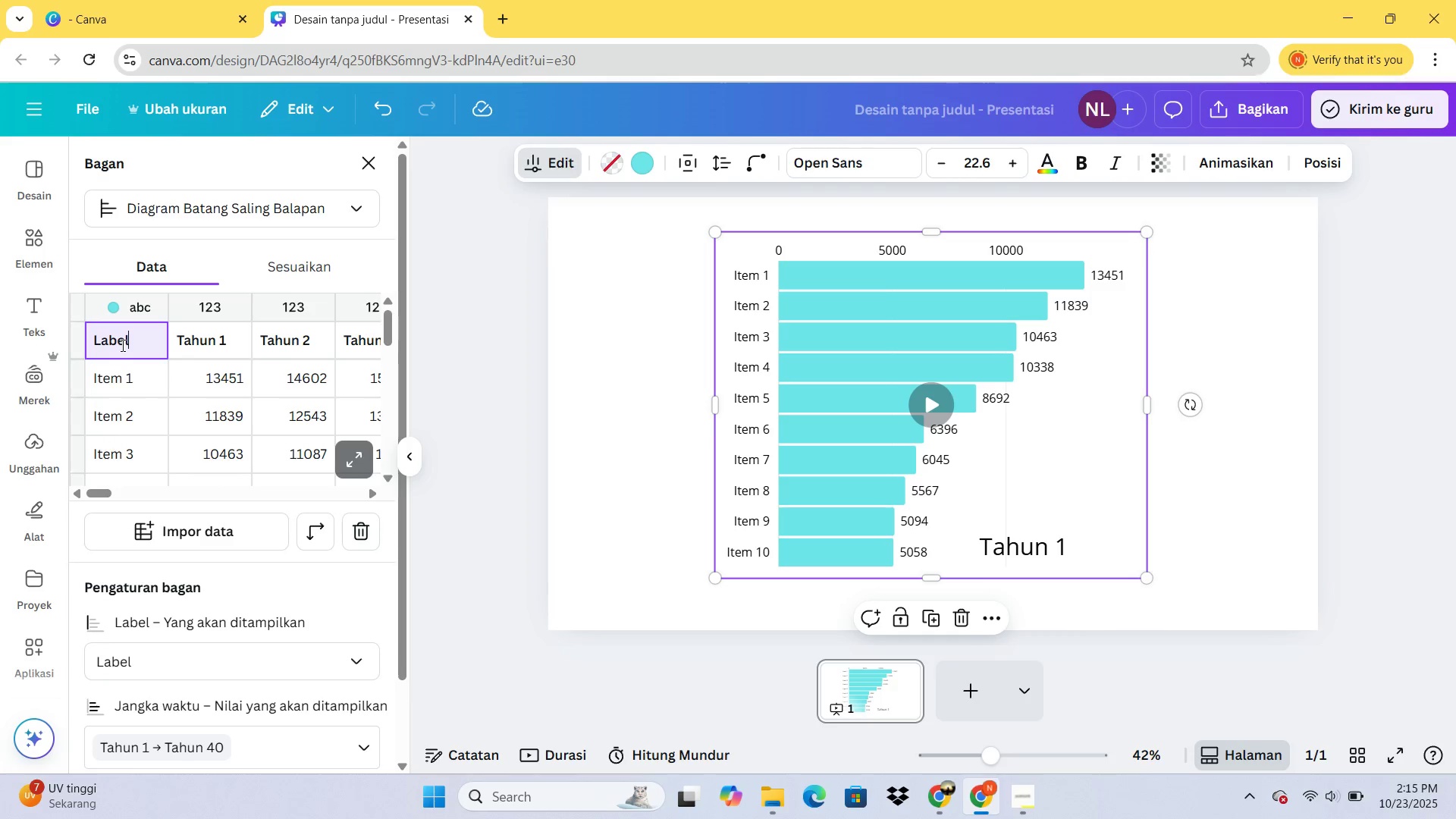 
hold_key(key=Backspace, duration=0.9)
 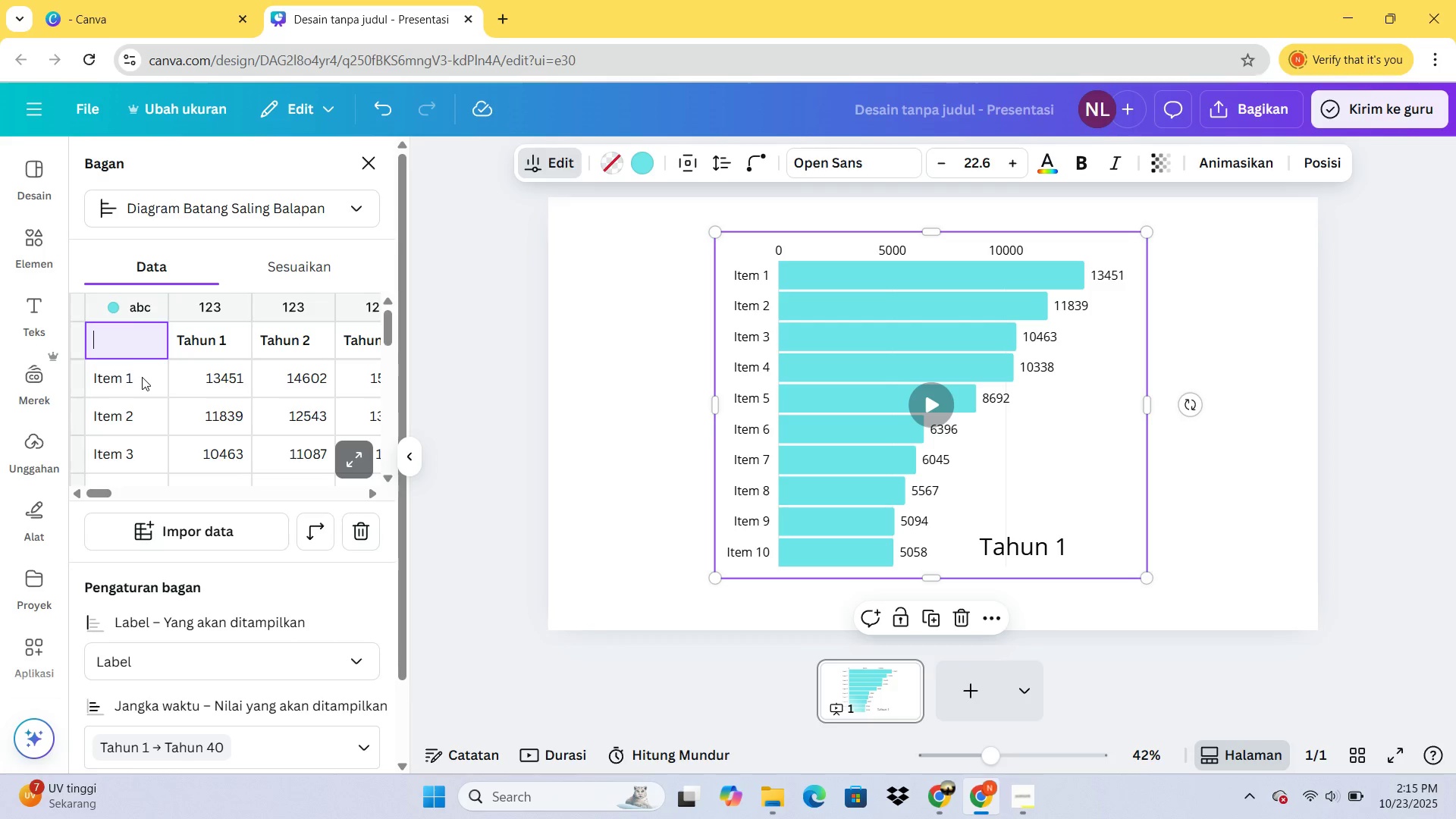 
type(Tahun)
 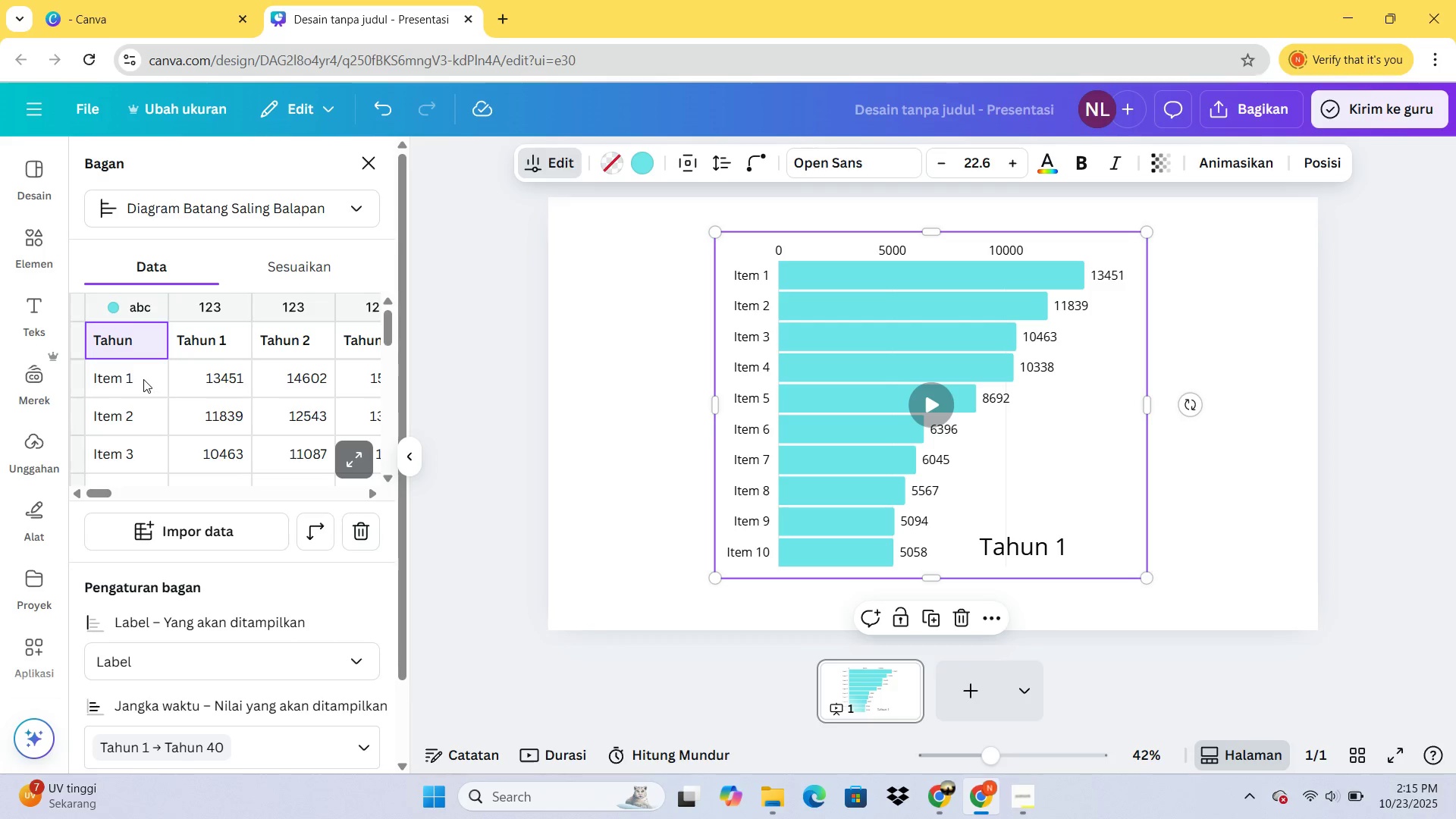 
left_click([143, 379])
 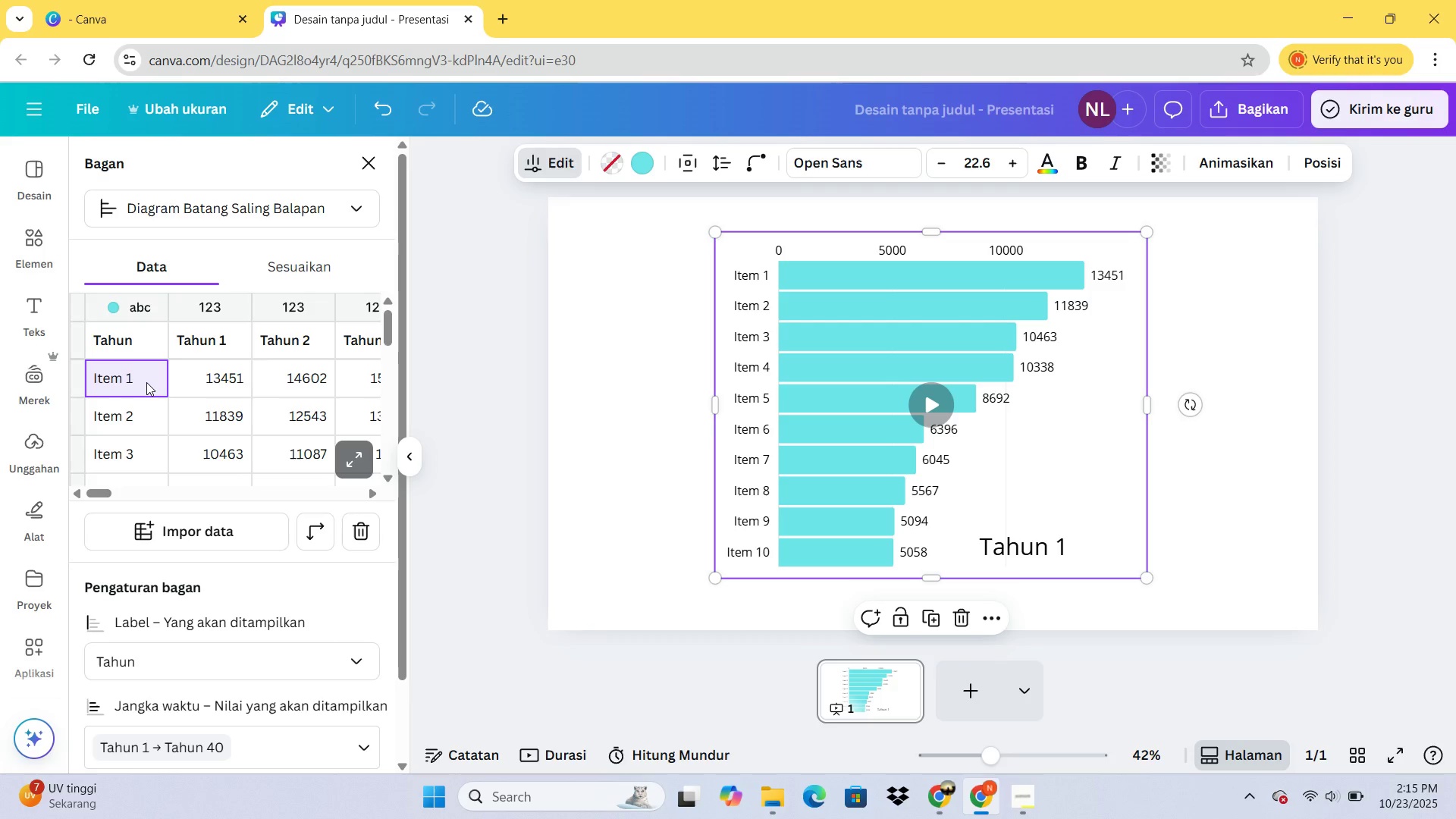 
wait(7.02)
 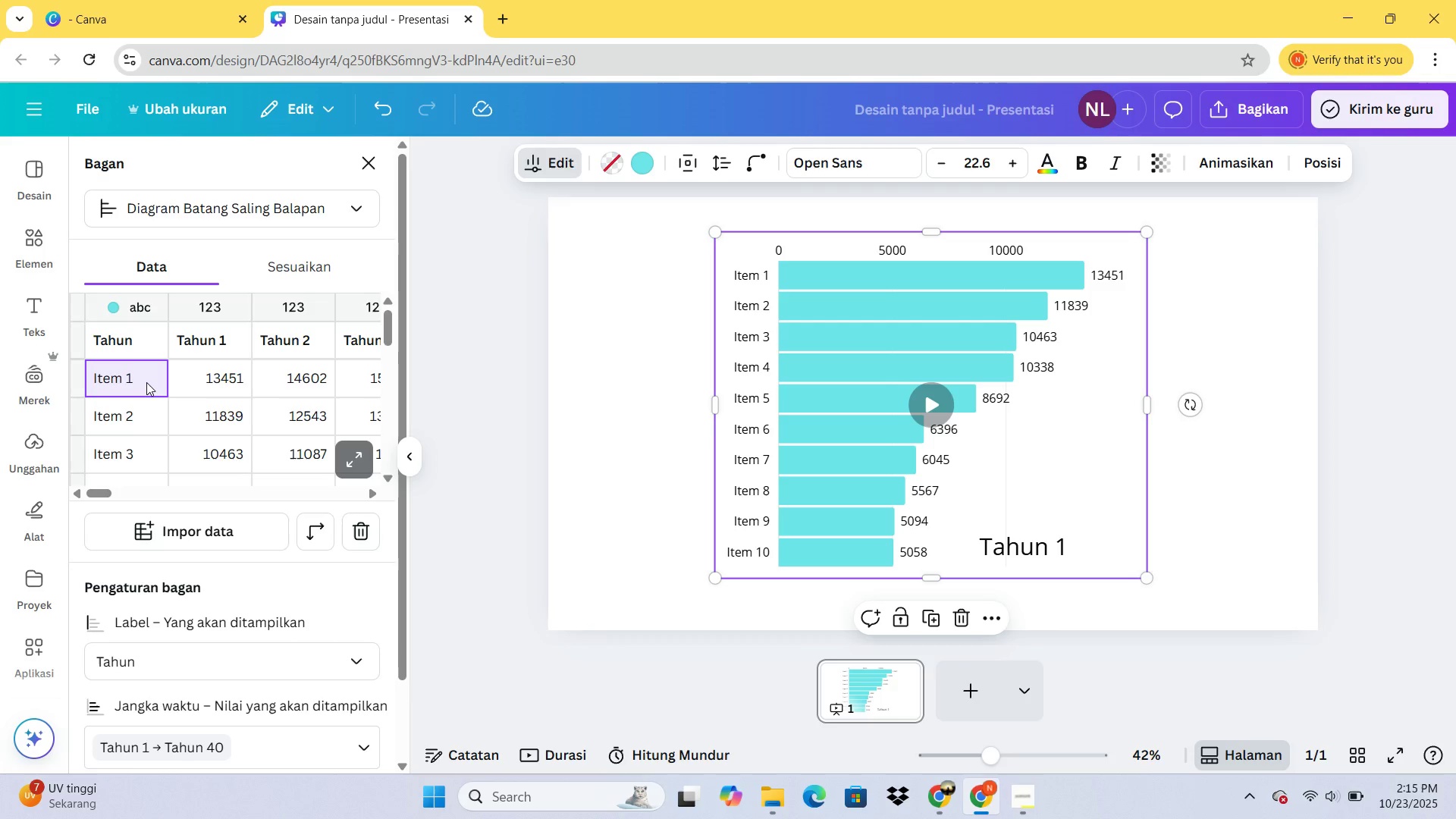 
type(2021)
 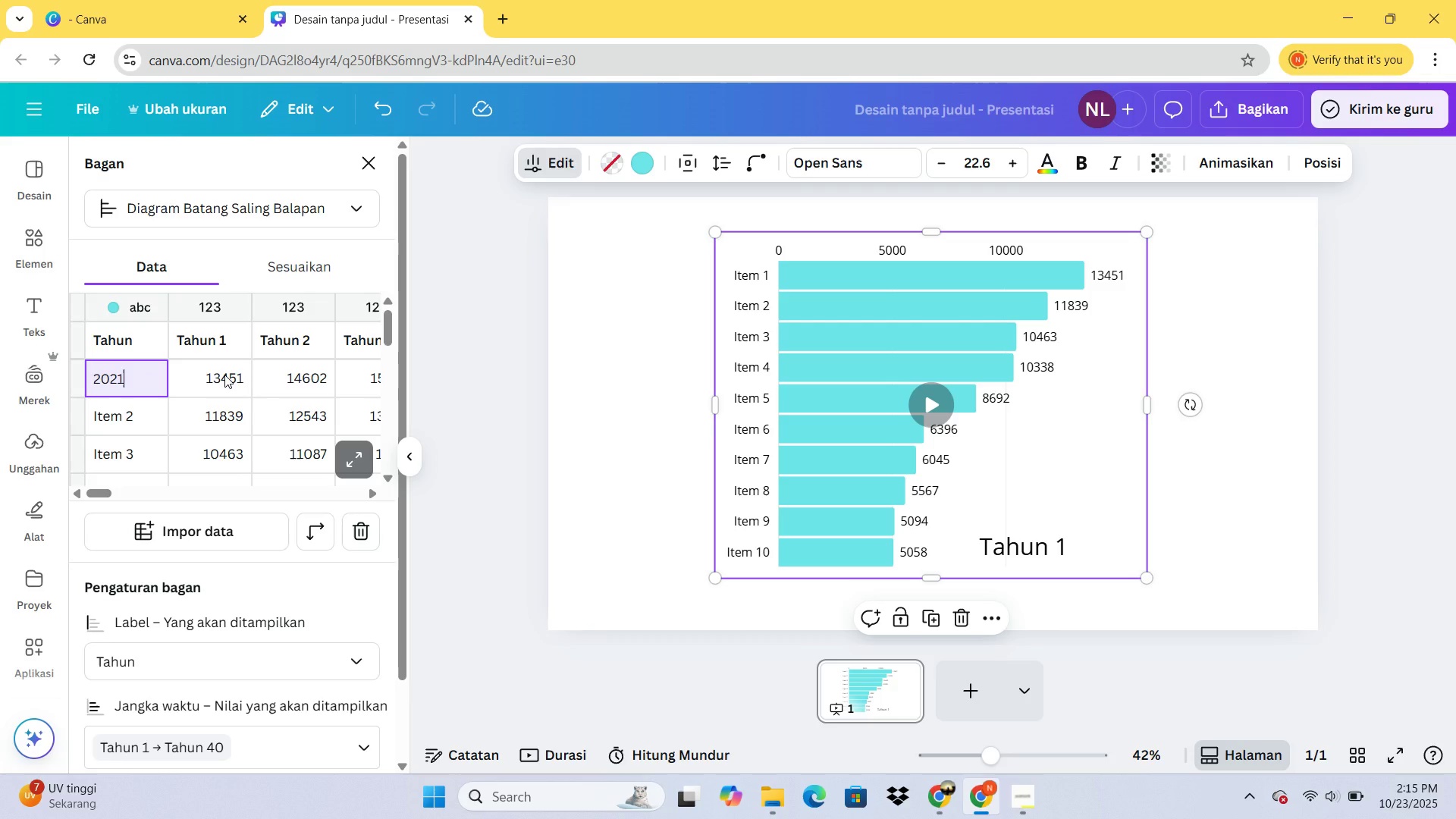 
left_click([224, 375])
 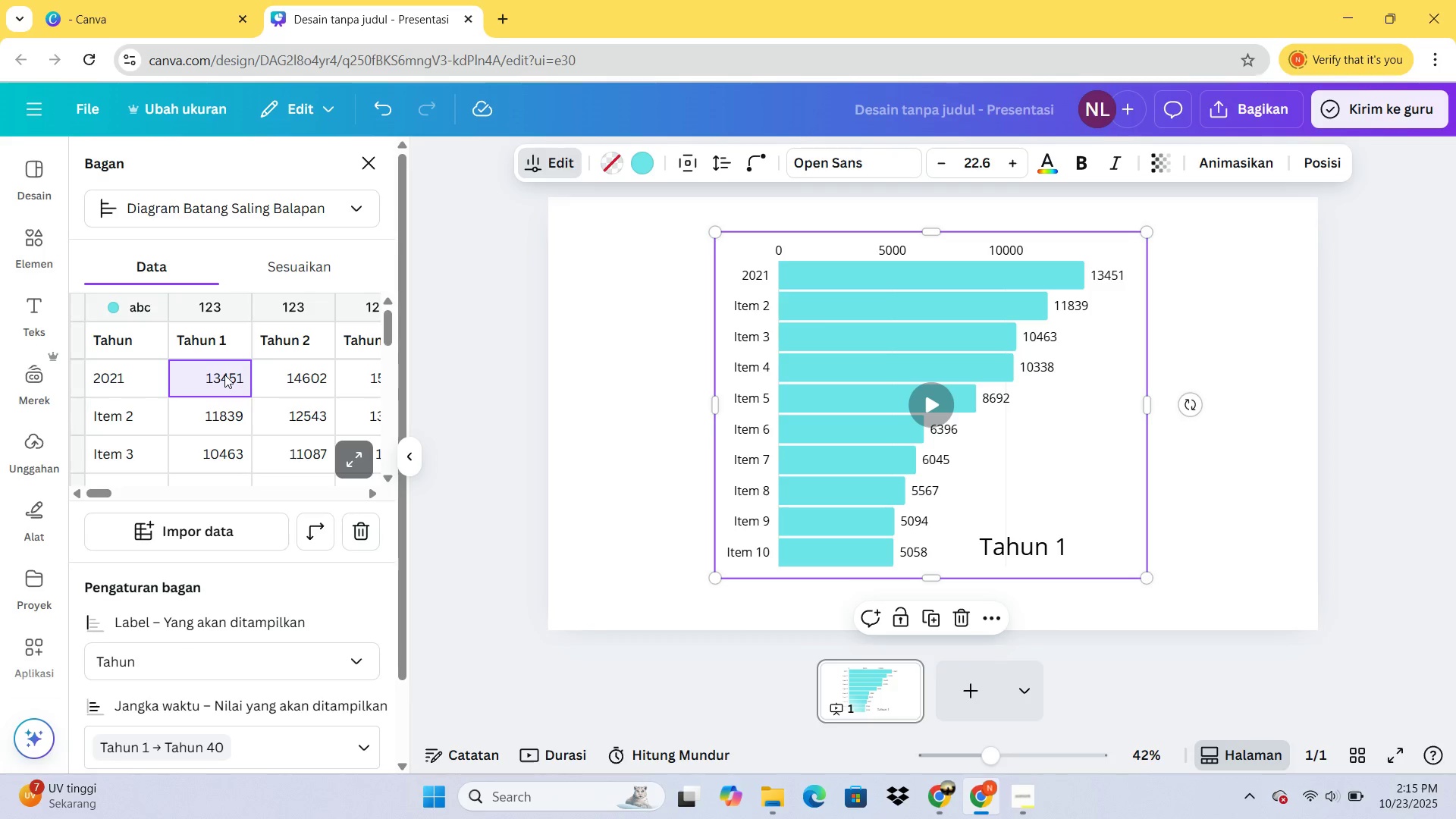 
type(80)
 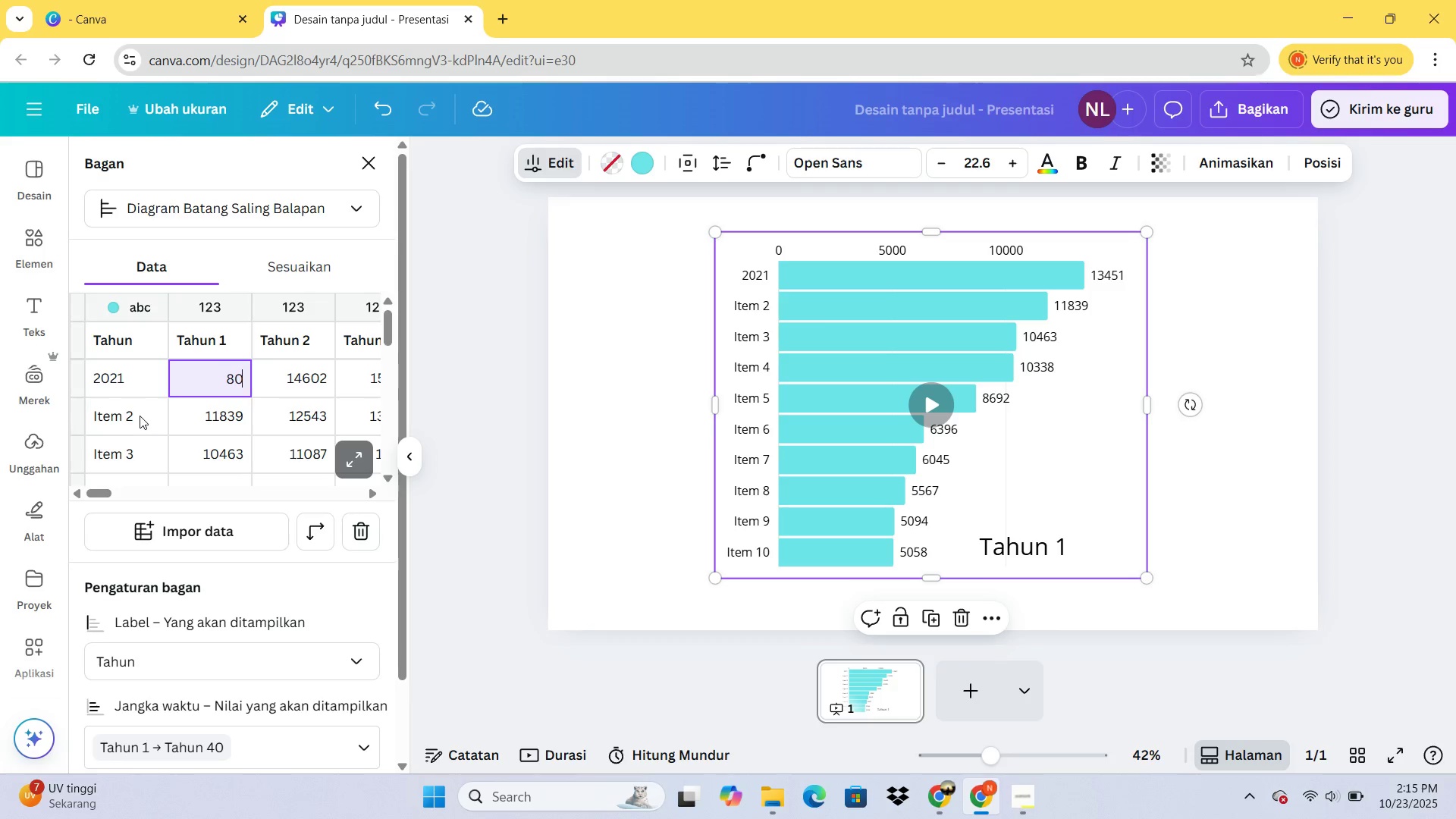 
left_click([138, 416])
 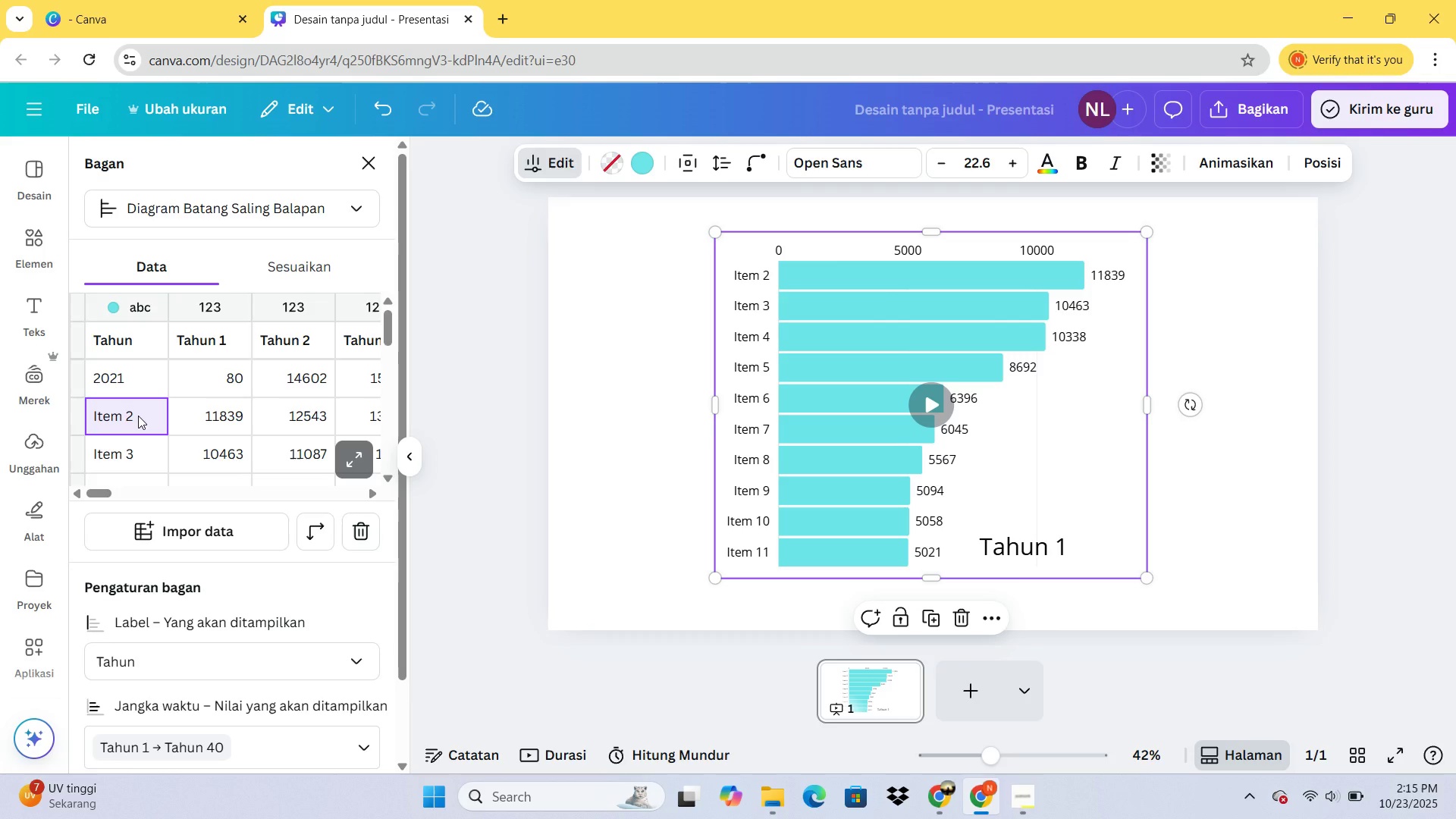 
type(2022)
 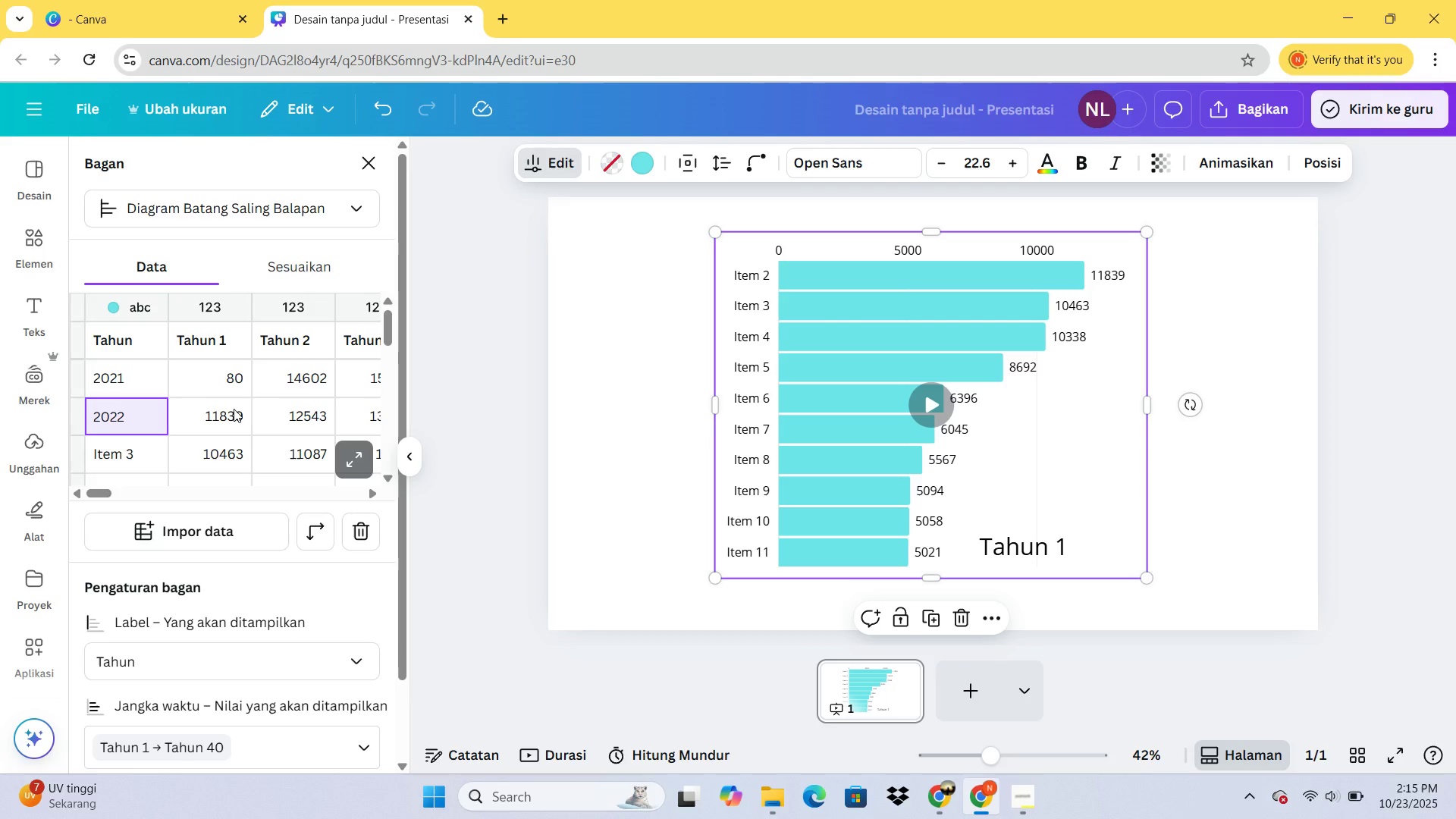 
left_click([234, 409])
 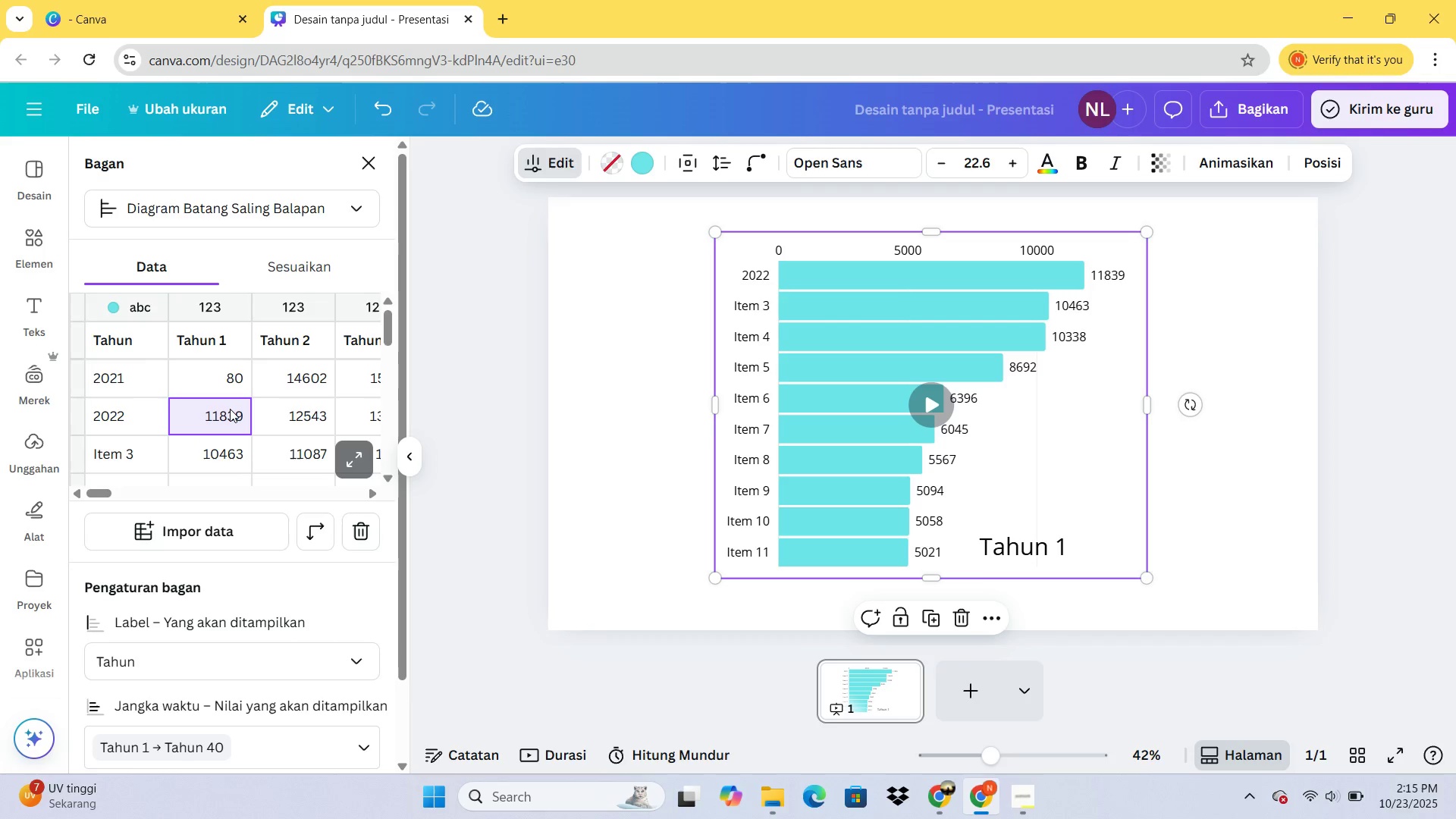 
type(110)
 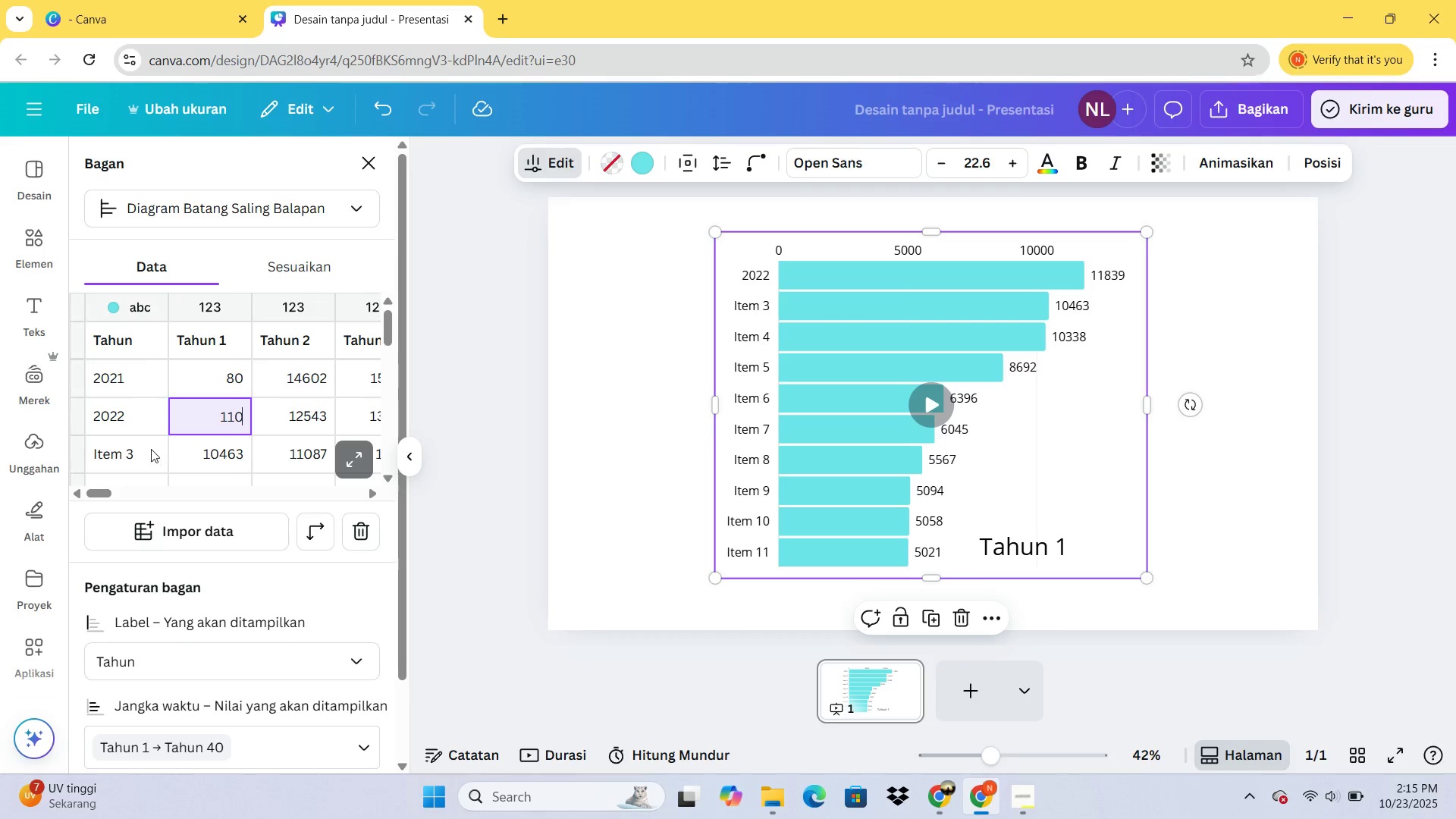 
left_click([149, 449])
 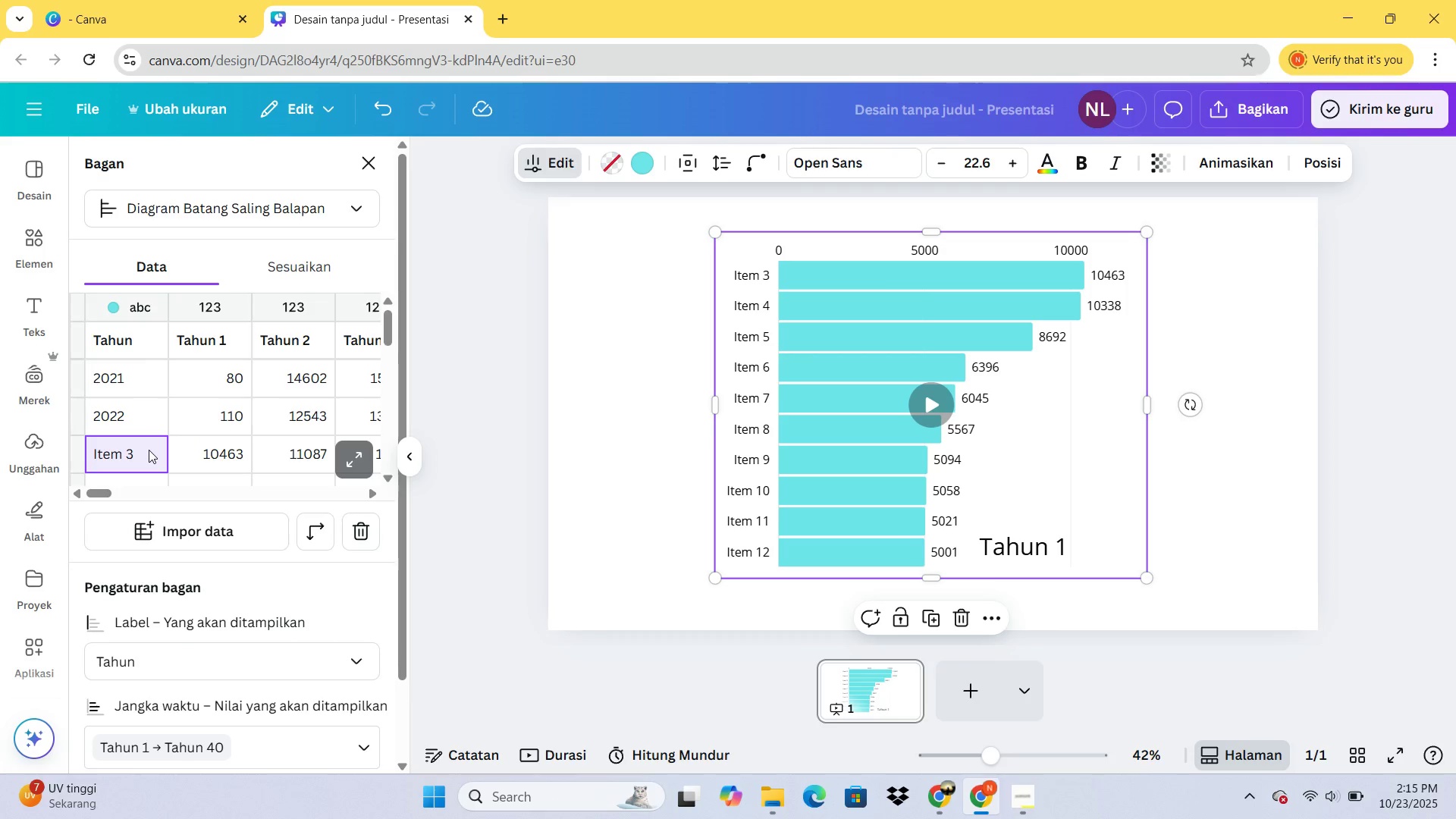 
type(2023)
 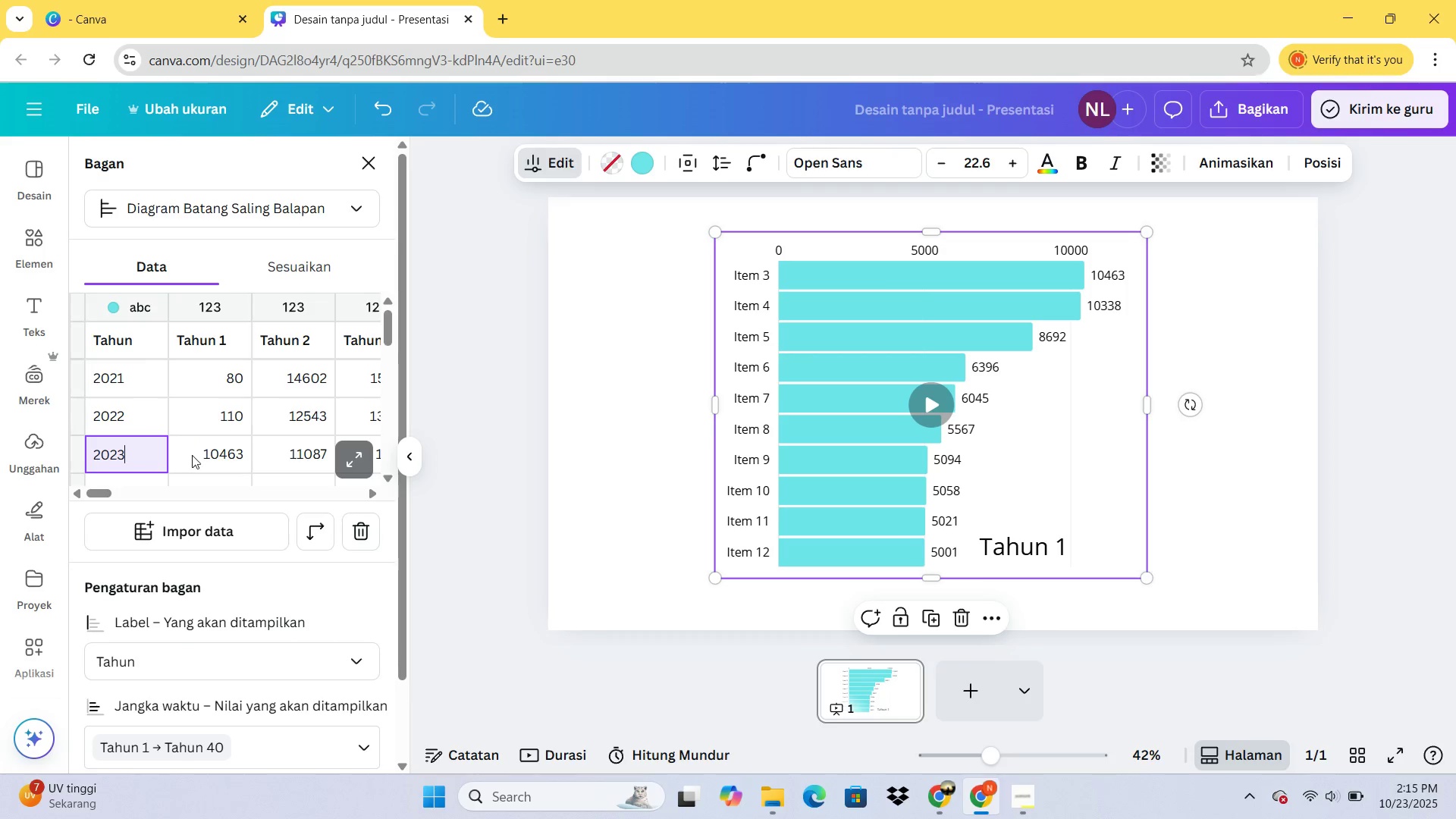 
left_click([221, 449])
 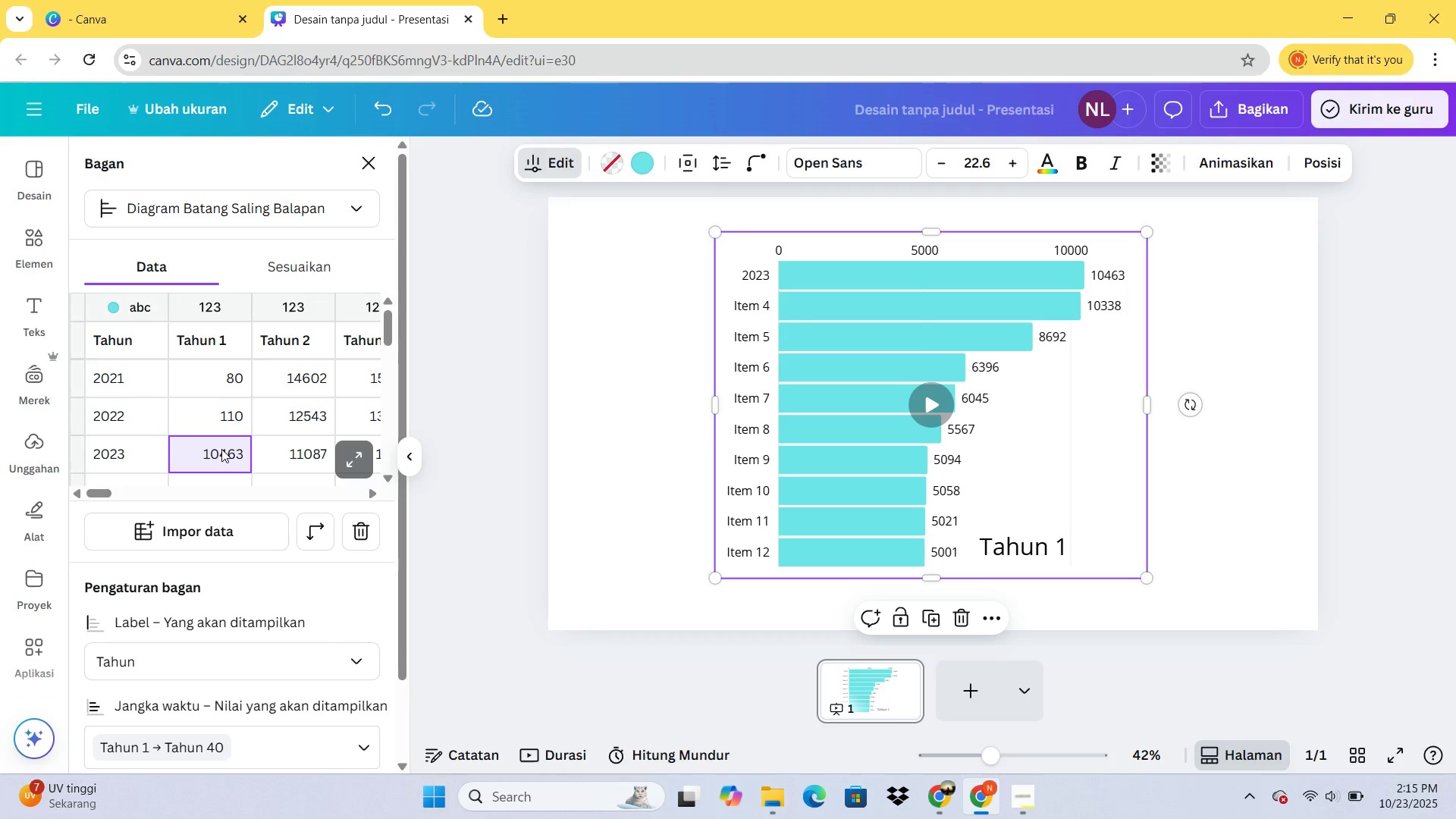 
type(145)
 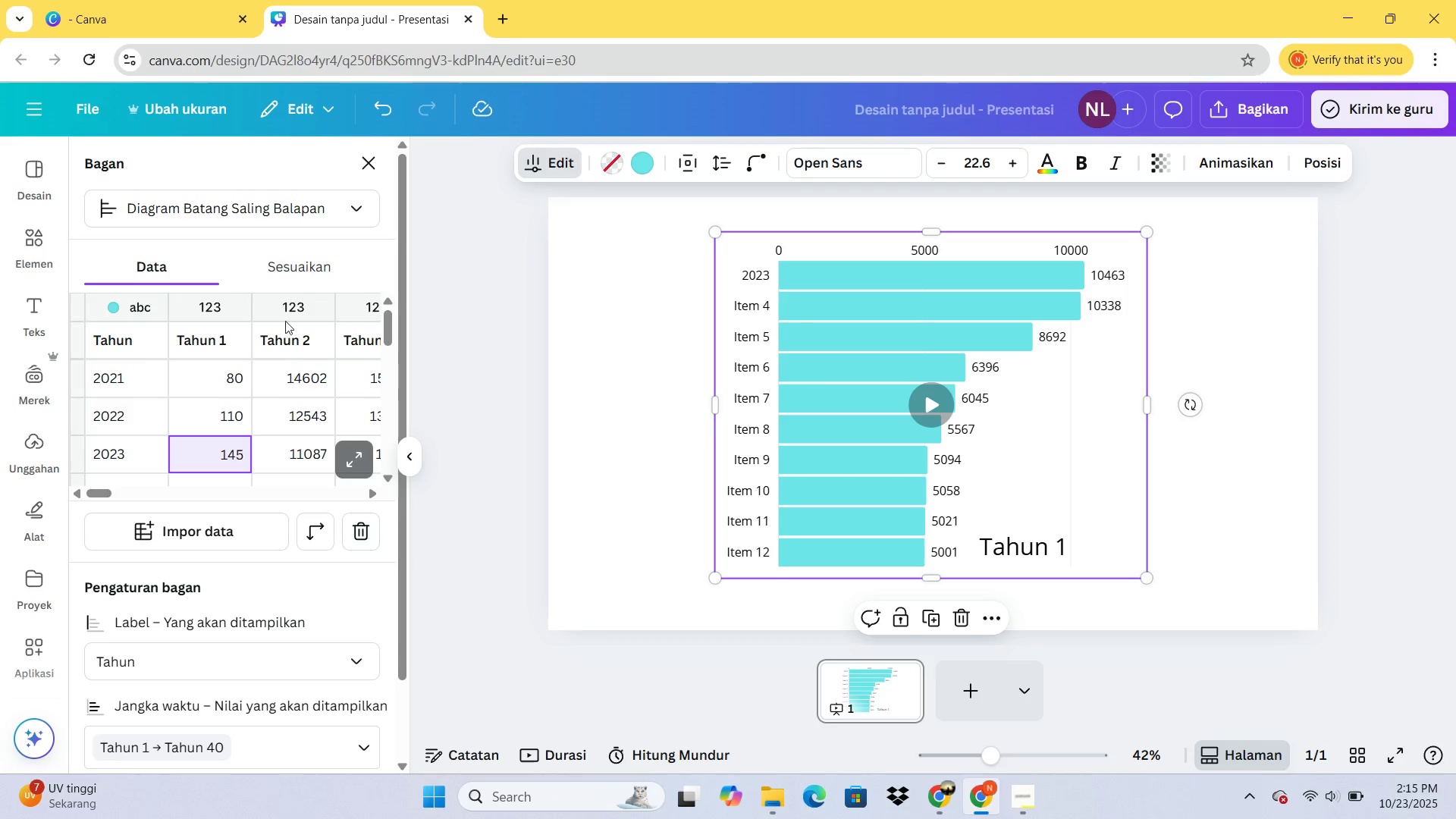 
left_click([270, 300])
 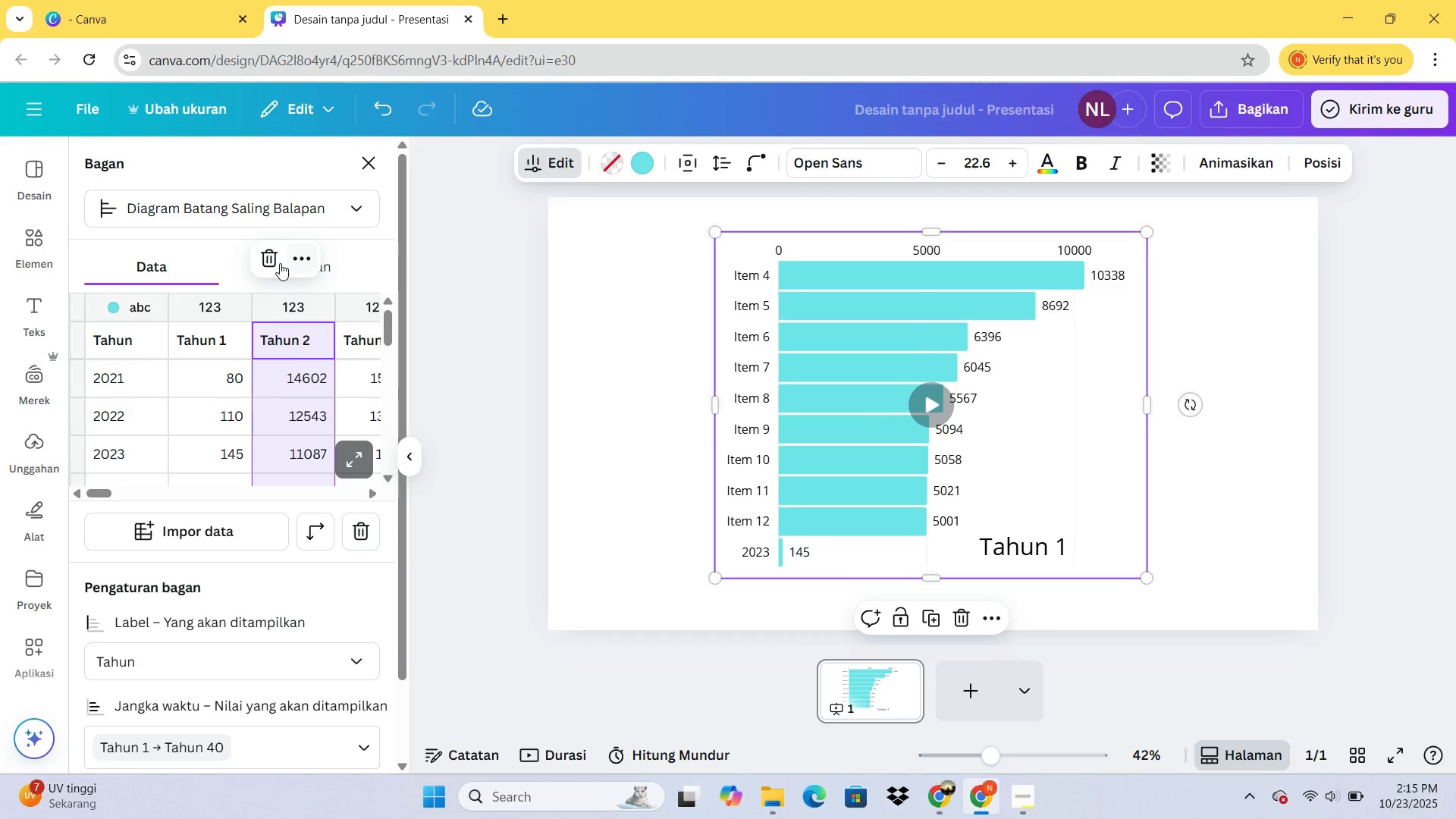 
left_click([275, 262])
 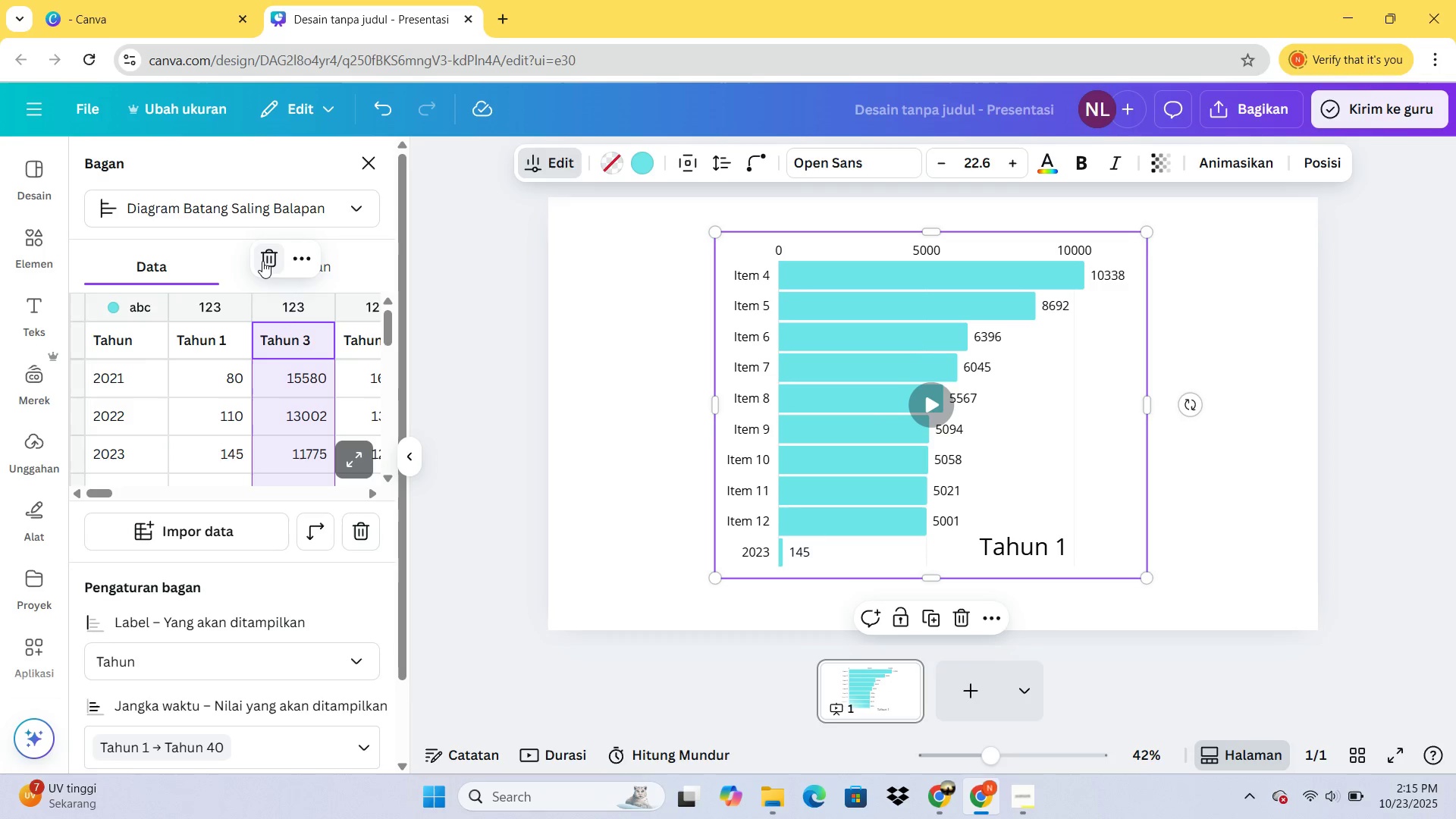 
left_click([262, 261])
 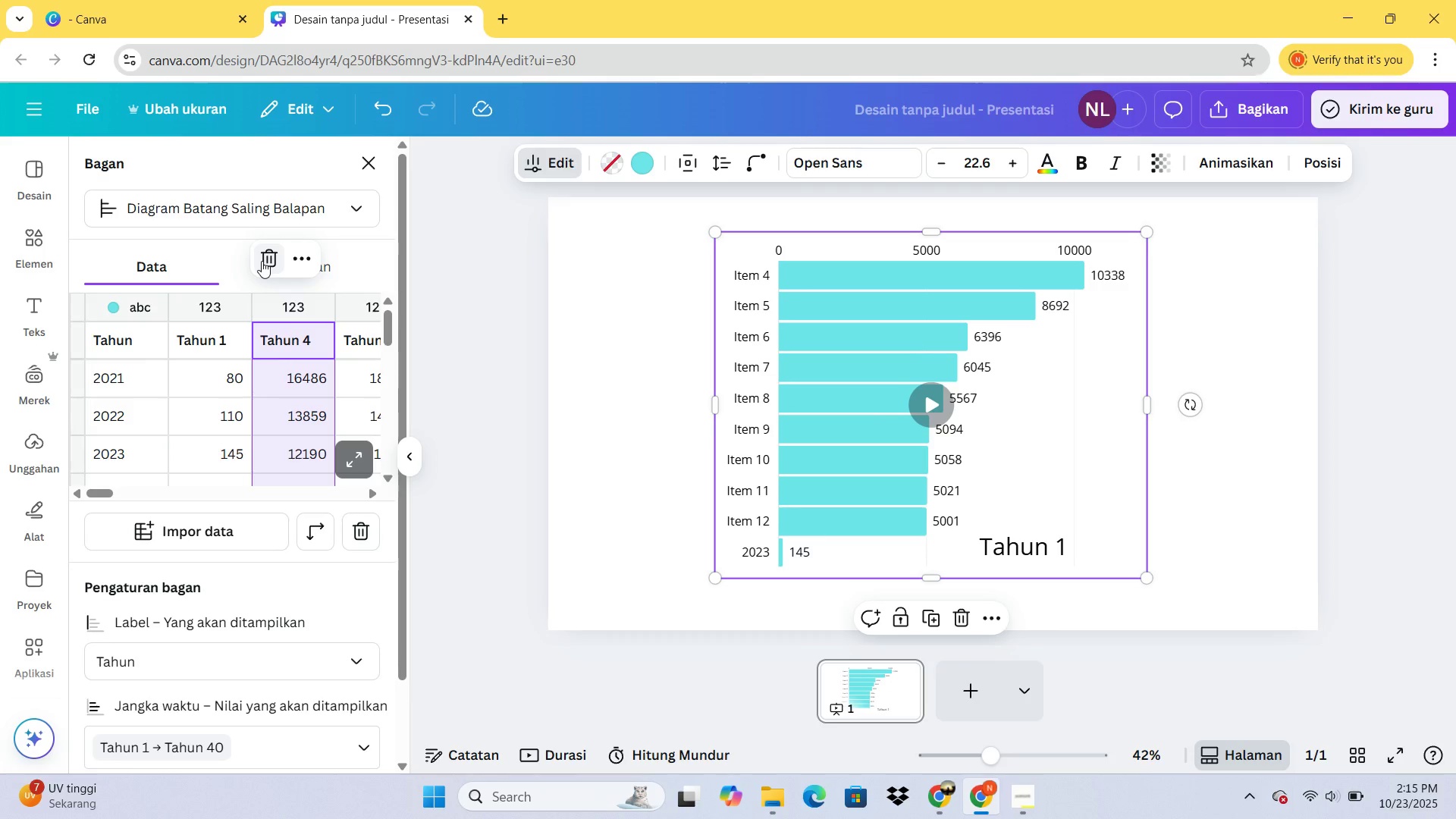 
left_click([262, 261])
 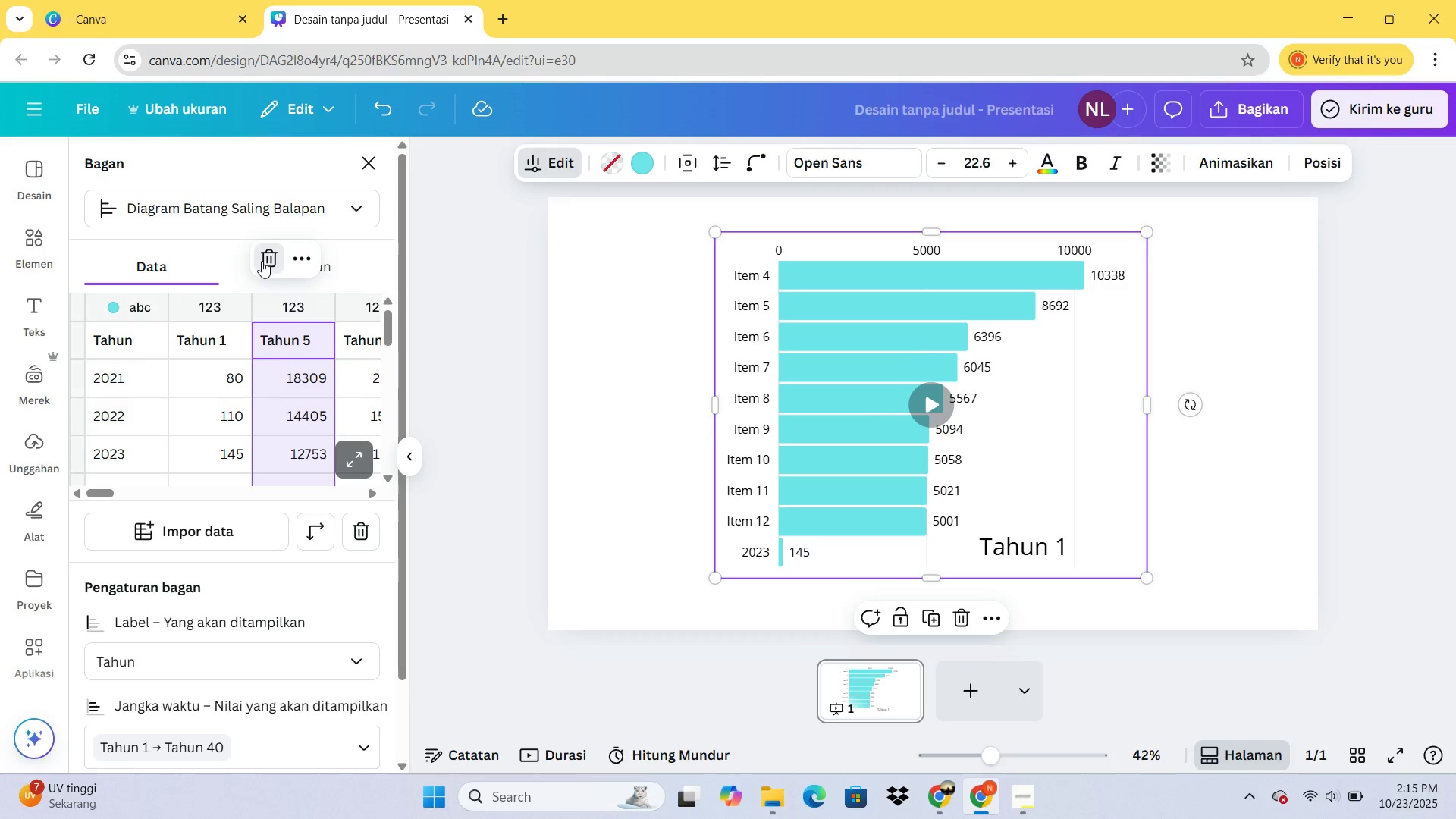 
left_click([262, 261])
 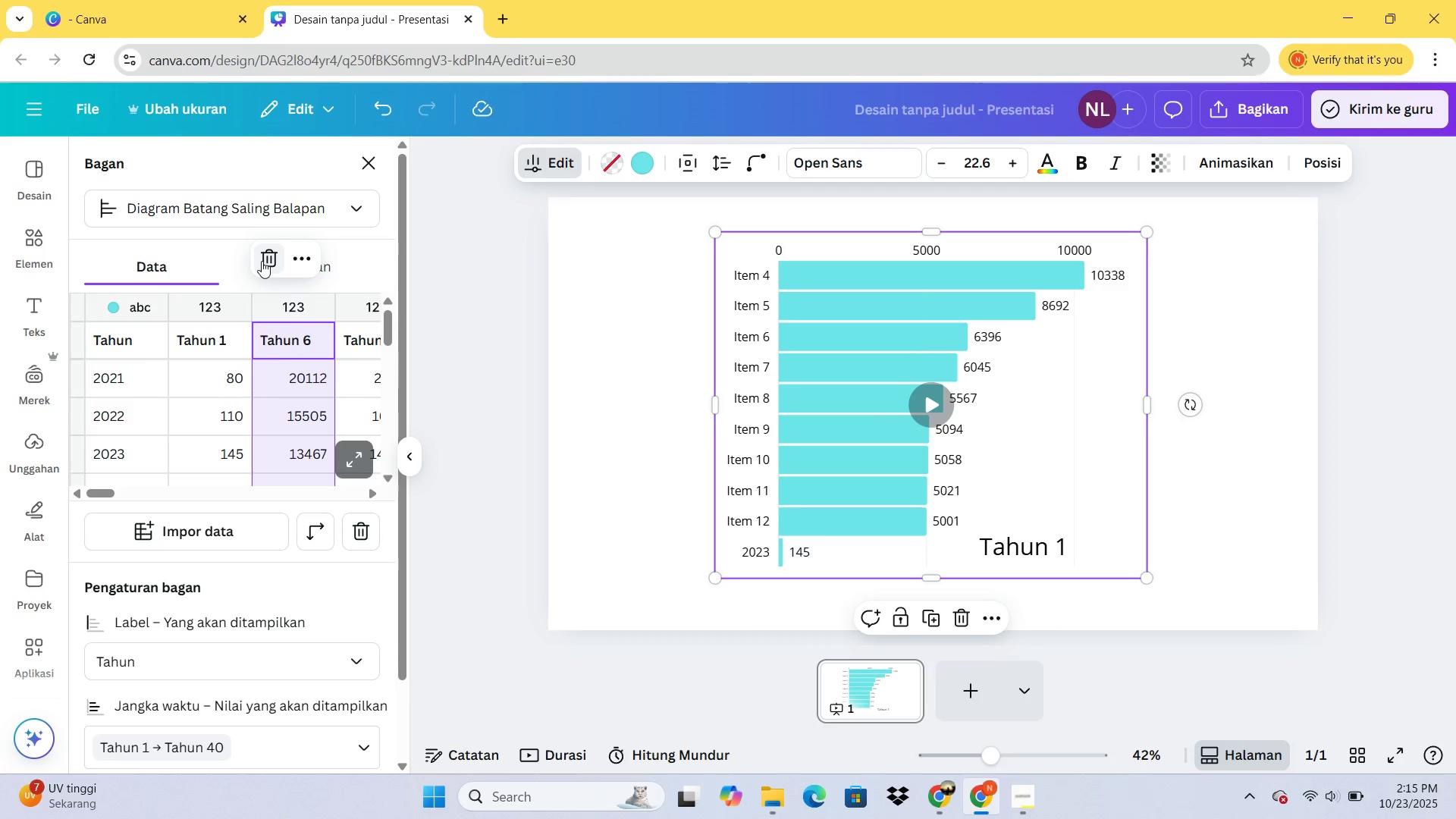 
left_click([262, 261])
 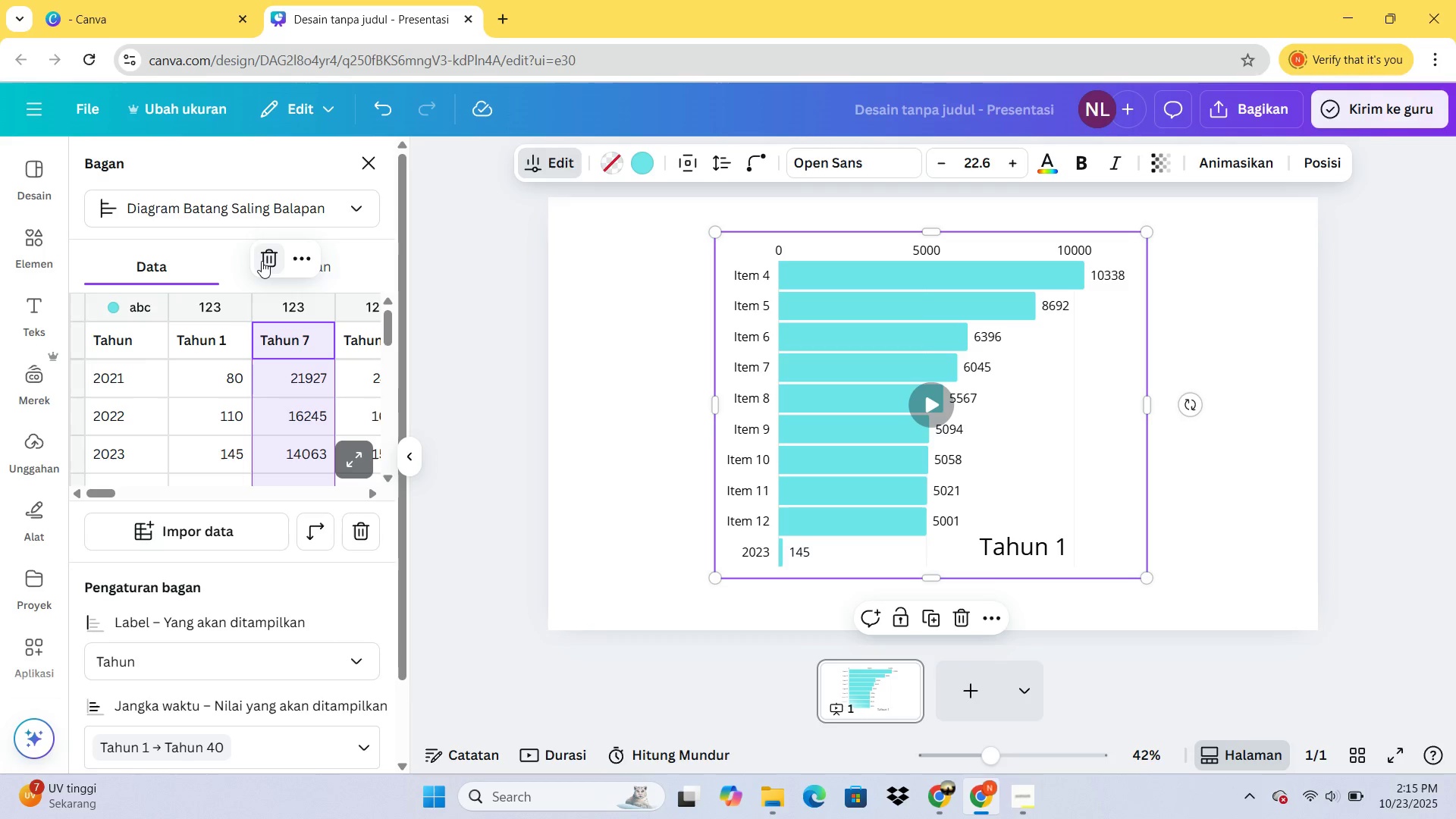 
left_click([262, 261])
 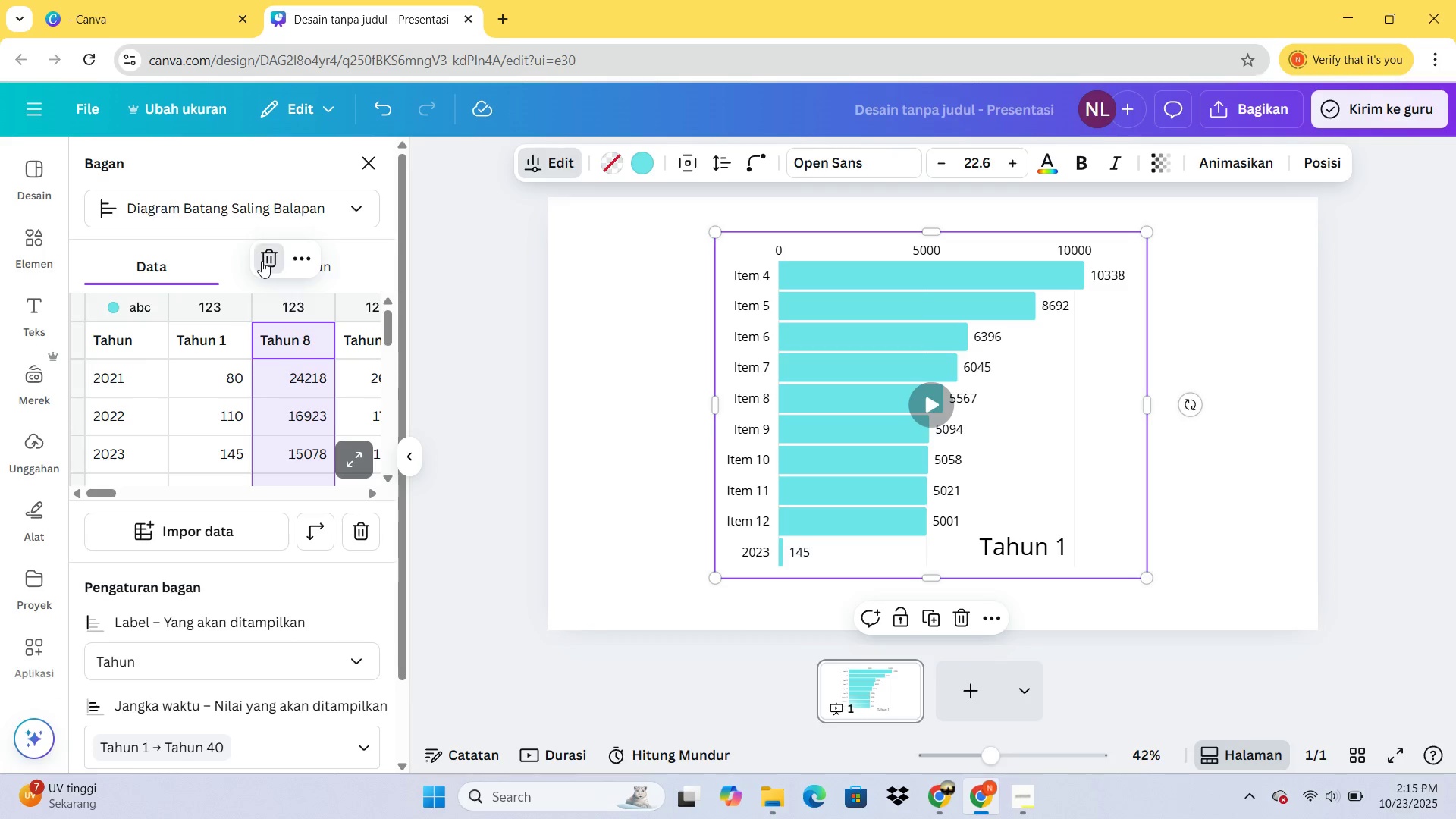 
left_click([262, 261])
 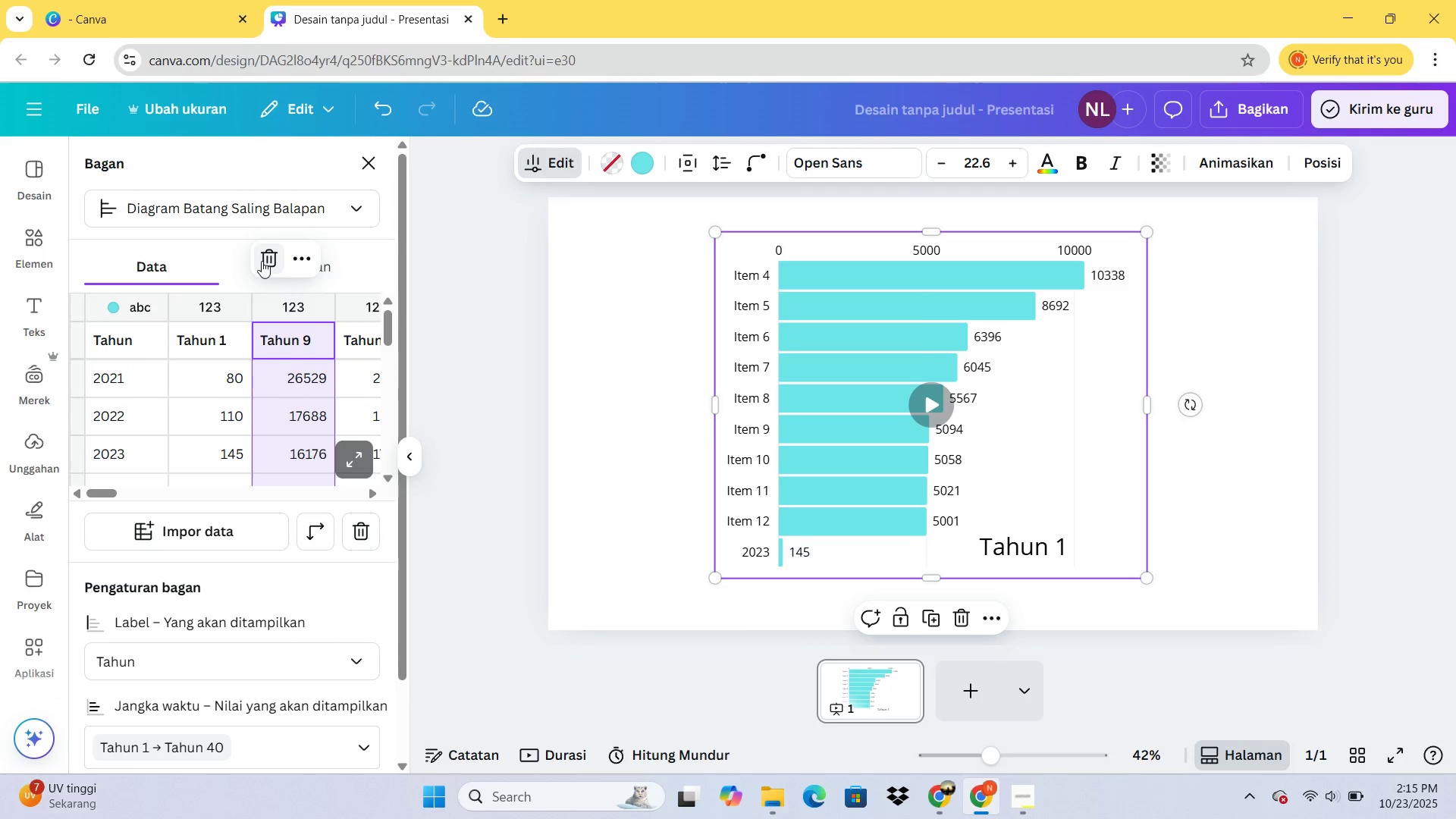 
left_click([262, 261])
 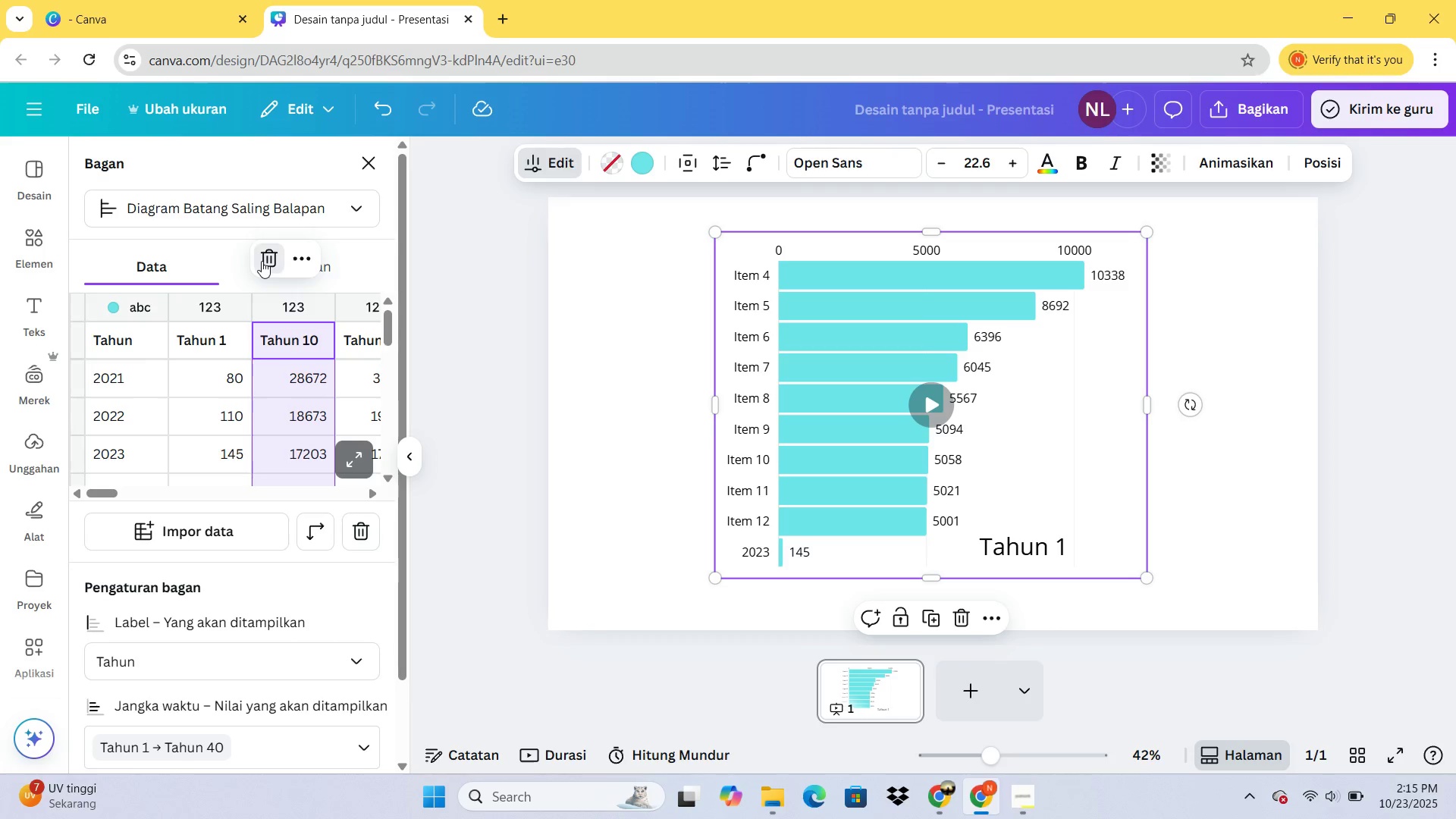 
left_click([262, 261])
 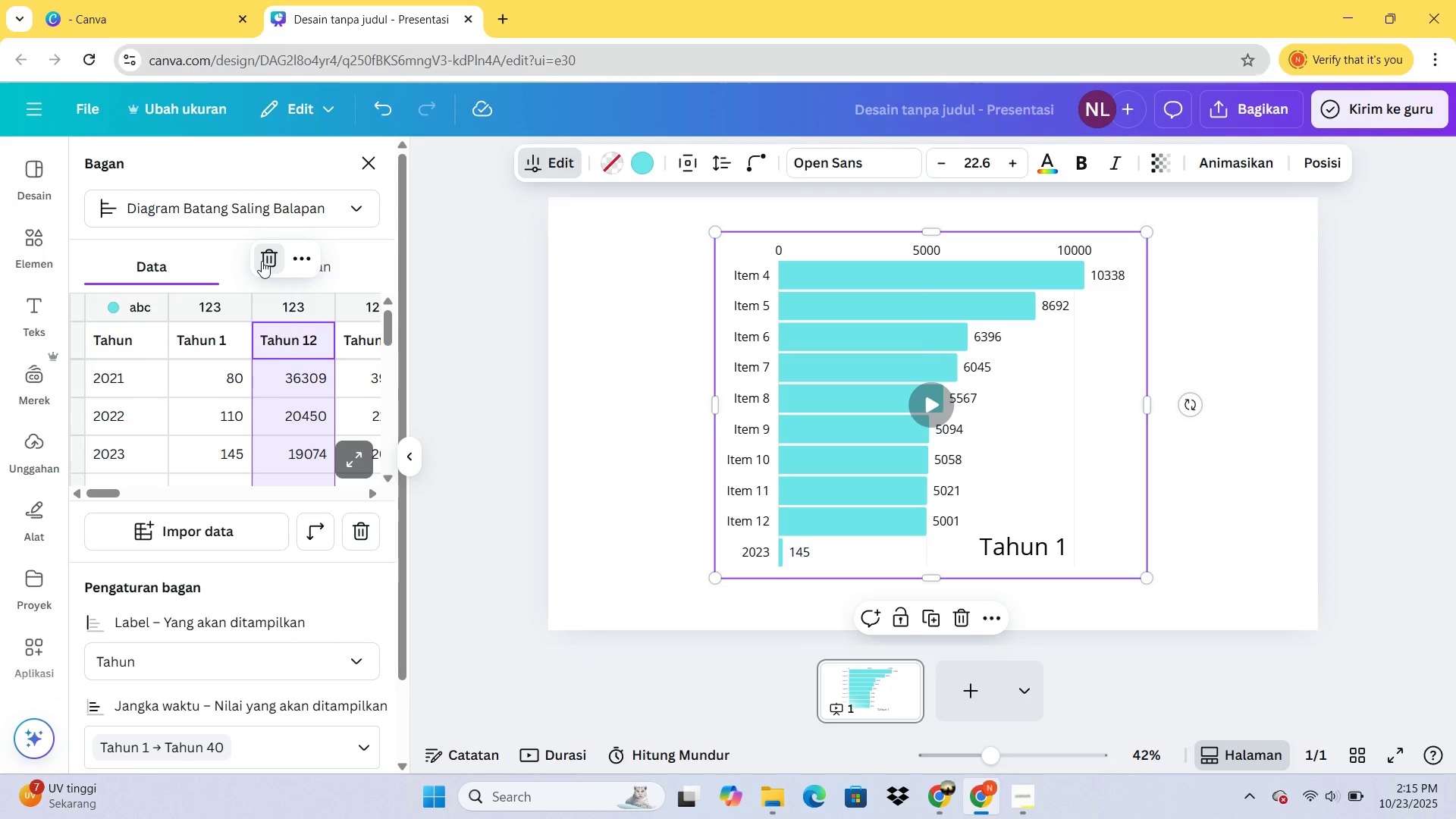 
double_click([262, 261])
 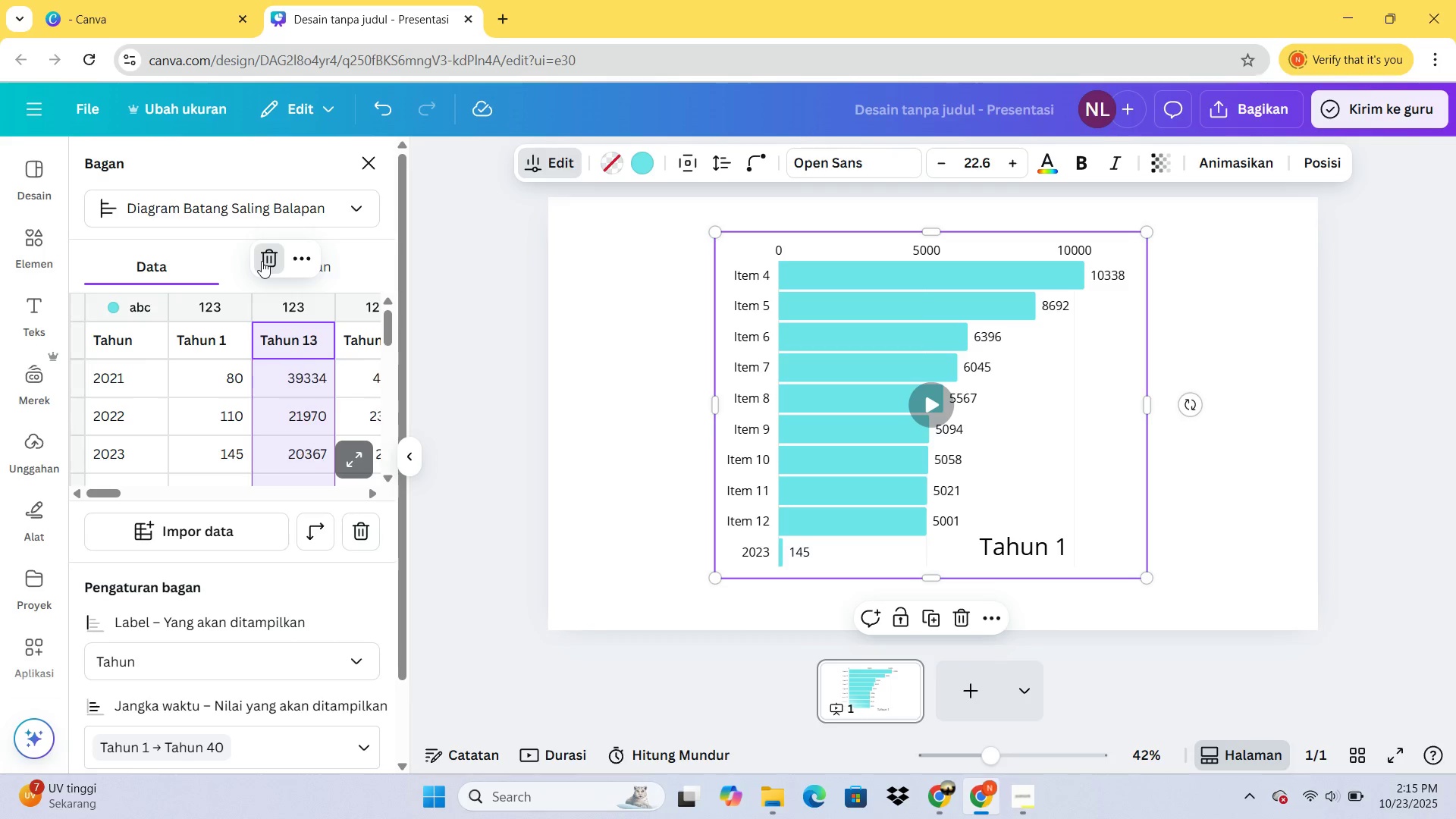 
triple_click([262, 261])
 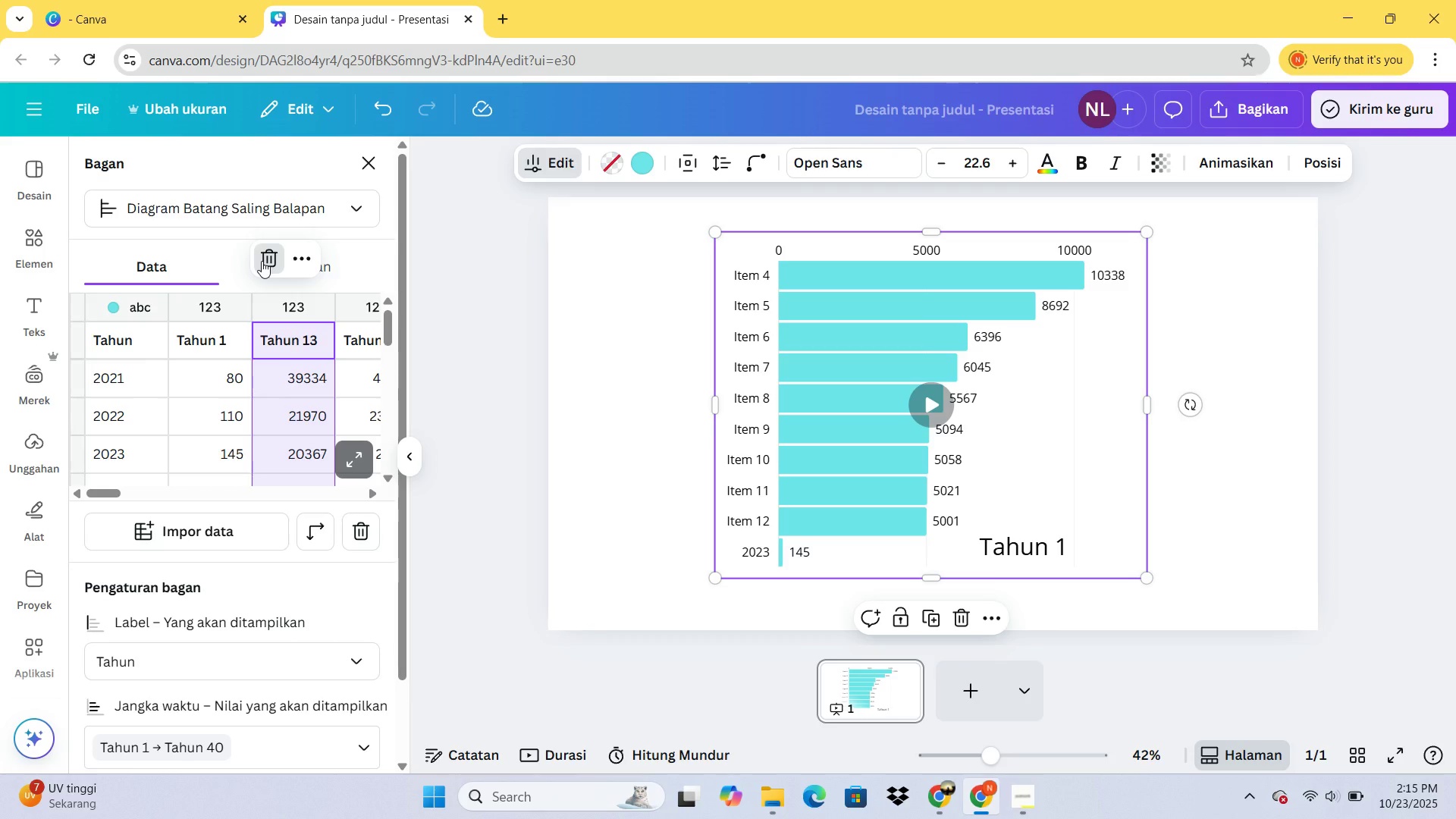 
triple_click([262, 261])
 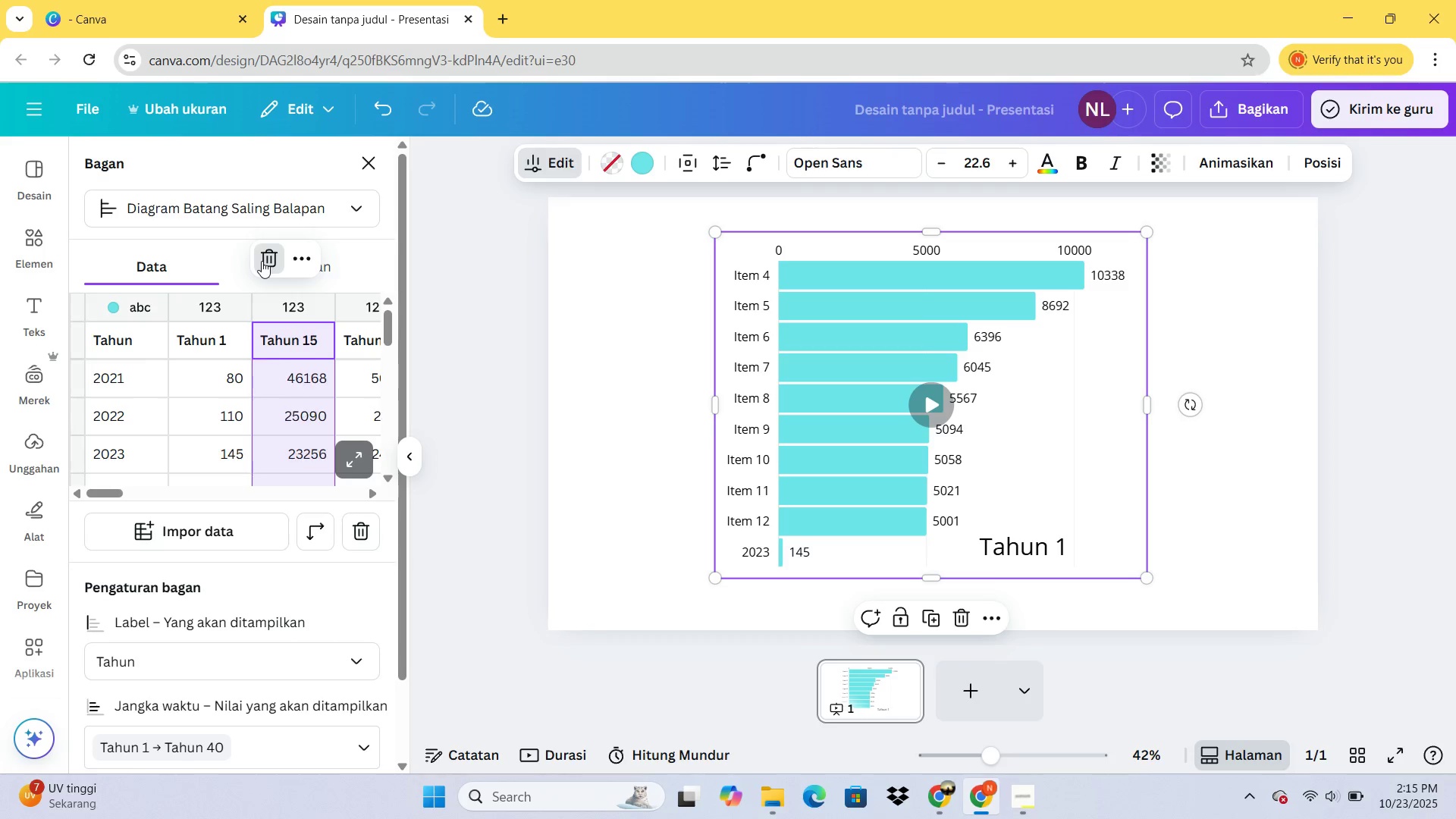 
triple_click([262, 261])
 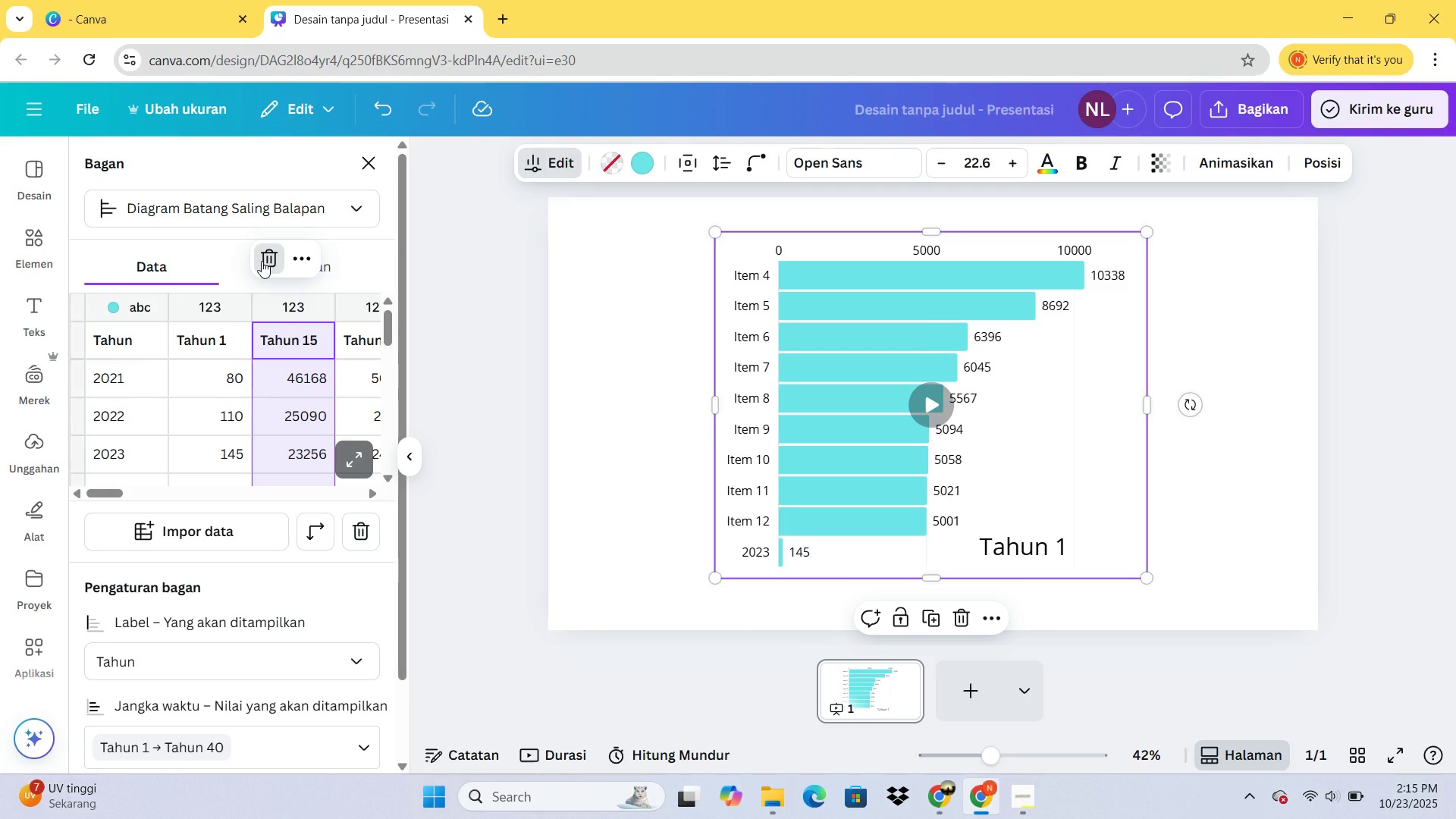 
triple_click([262, 261])
 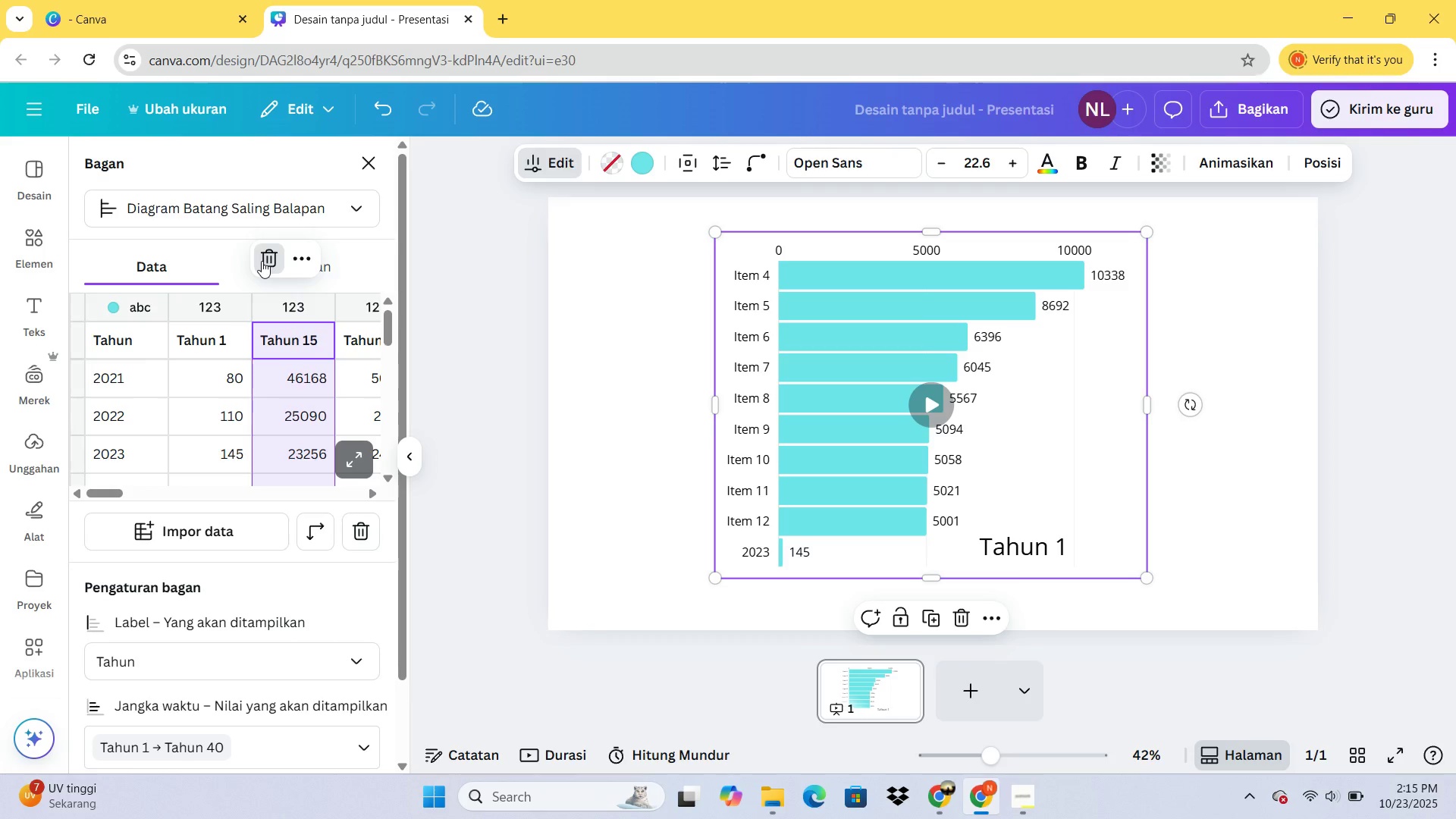 
triple_click([262, 261])
 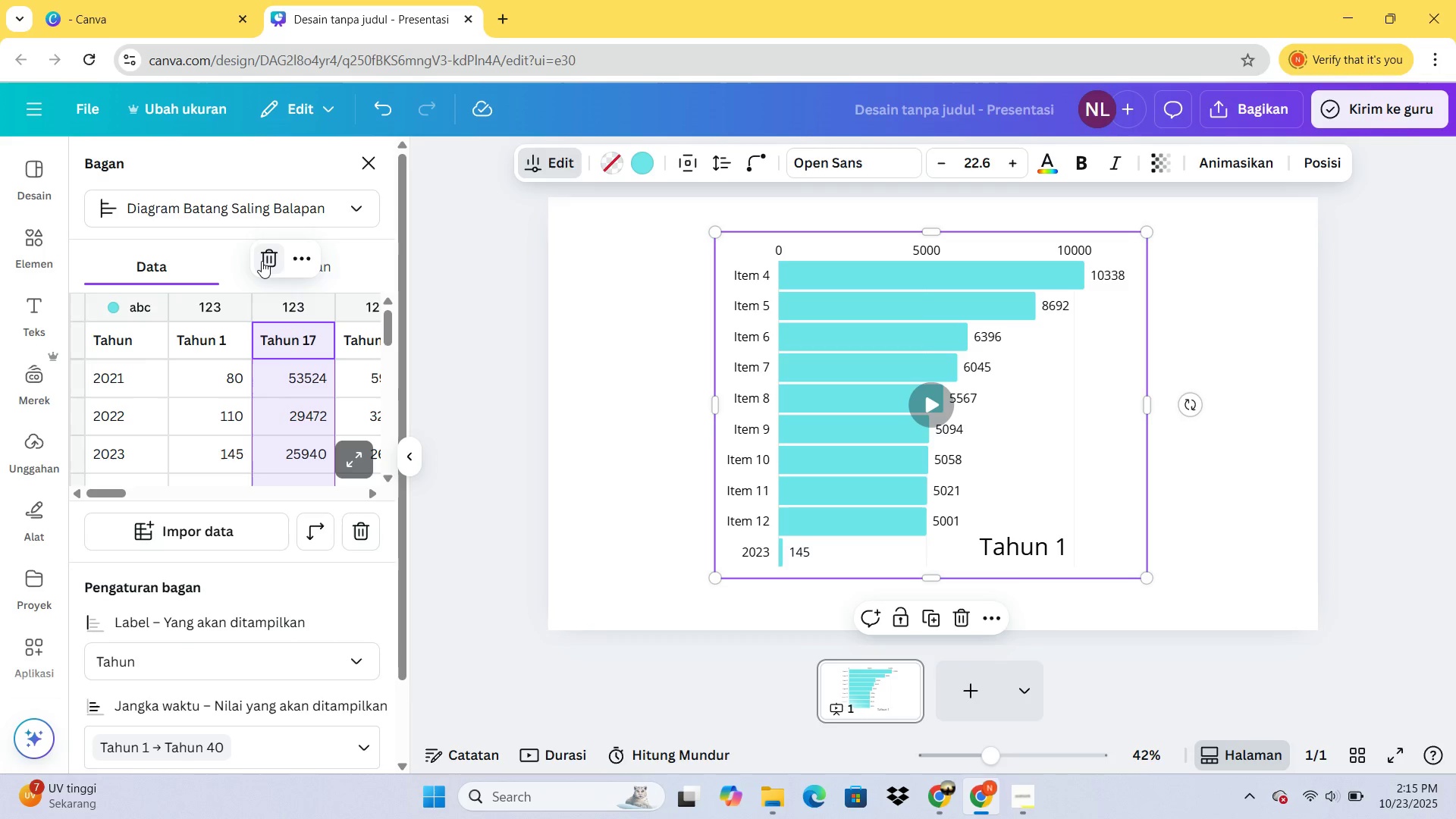 
triple_click([262, 261])
 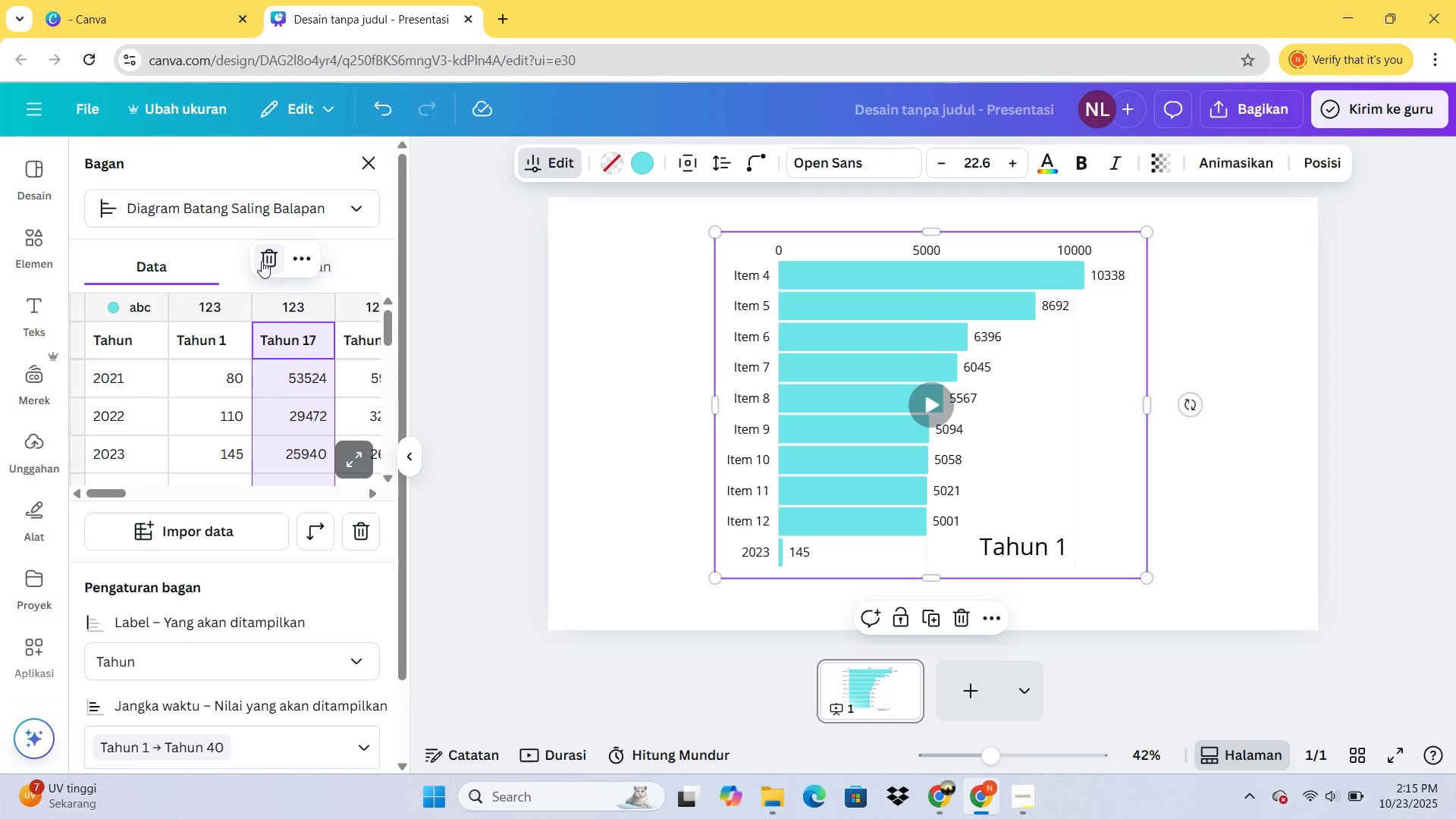 
triple_click([262, 261])
 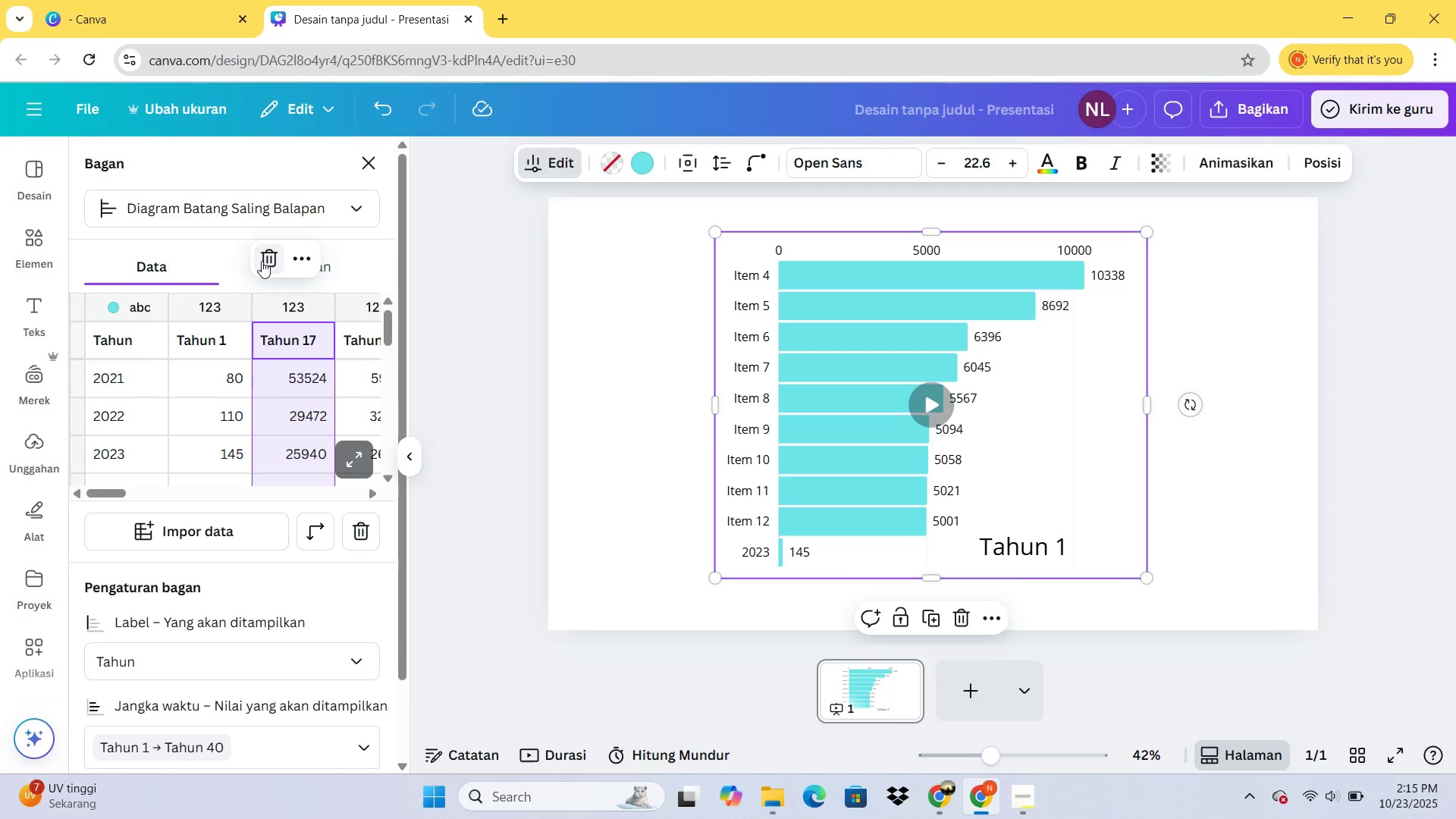 
triple_click([262, 261])
 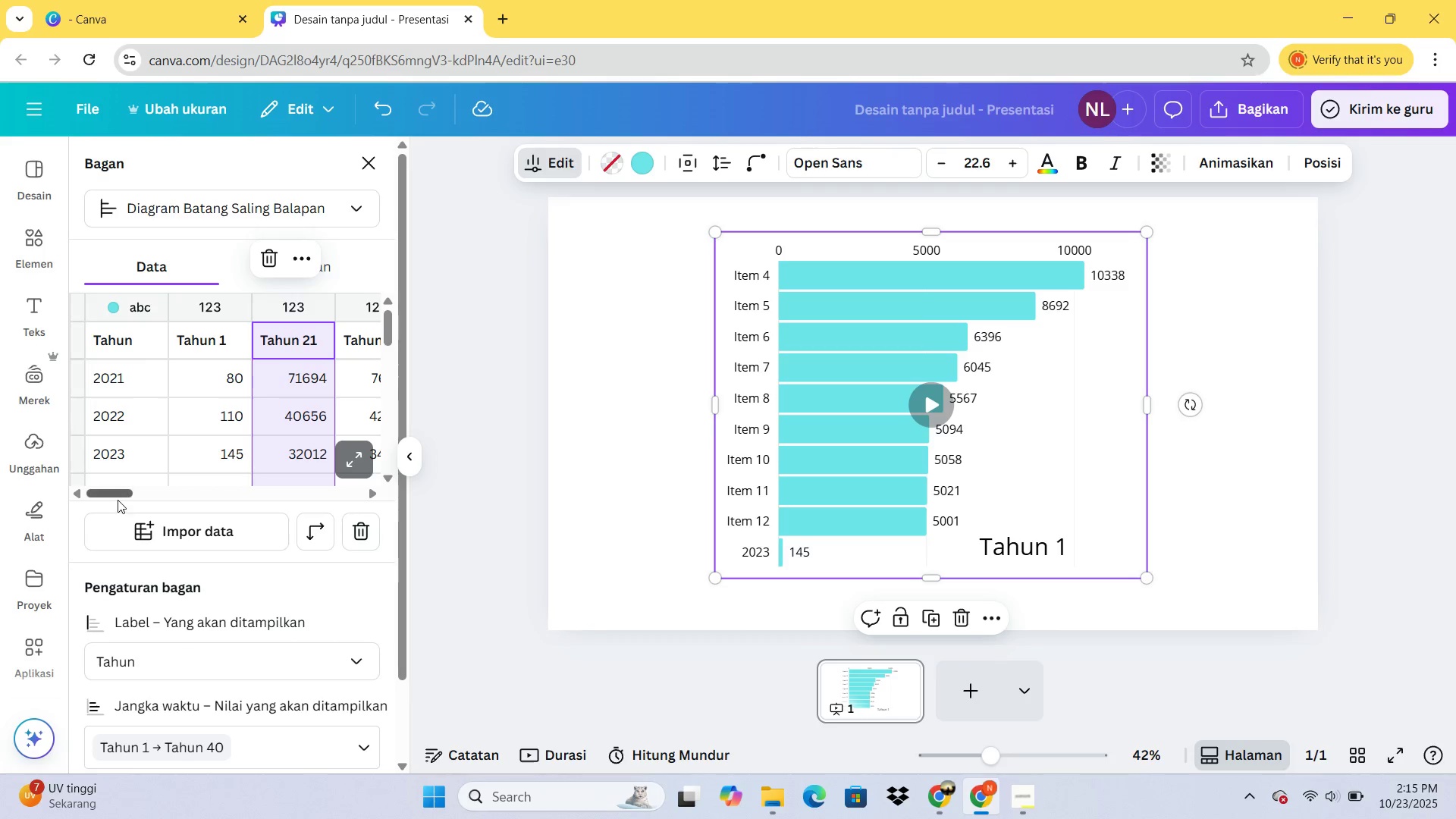 
left_click_drag(start_coordinate=[118, 493], to_coordinate=[0, 470])
 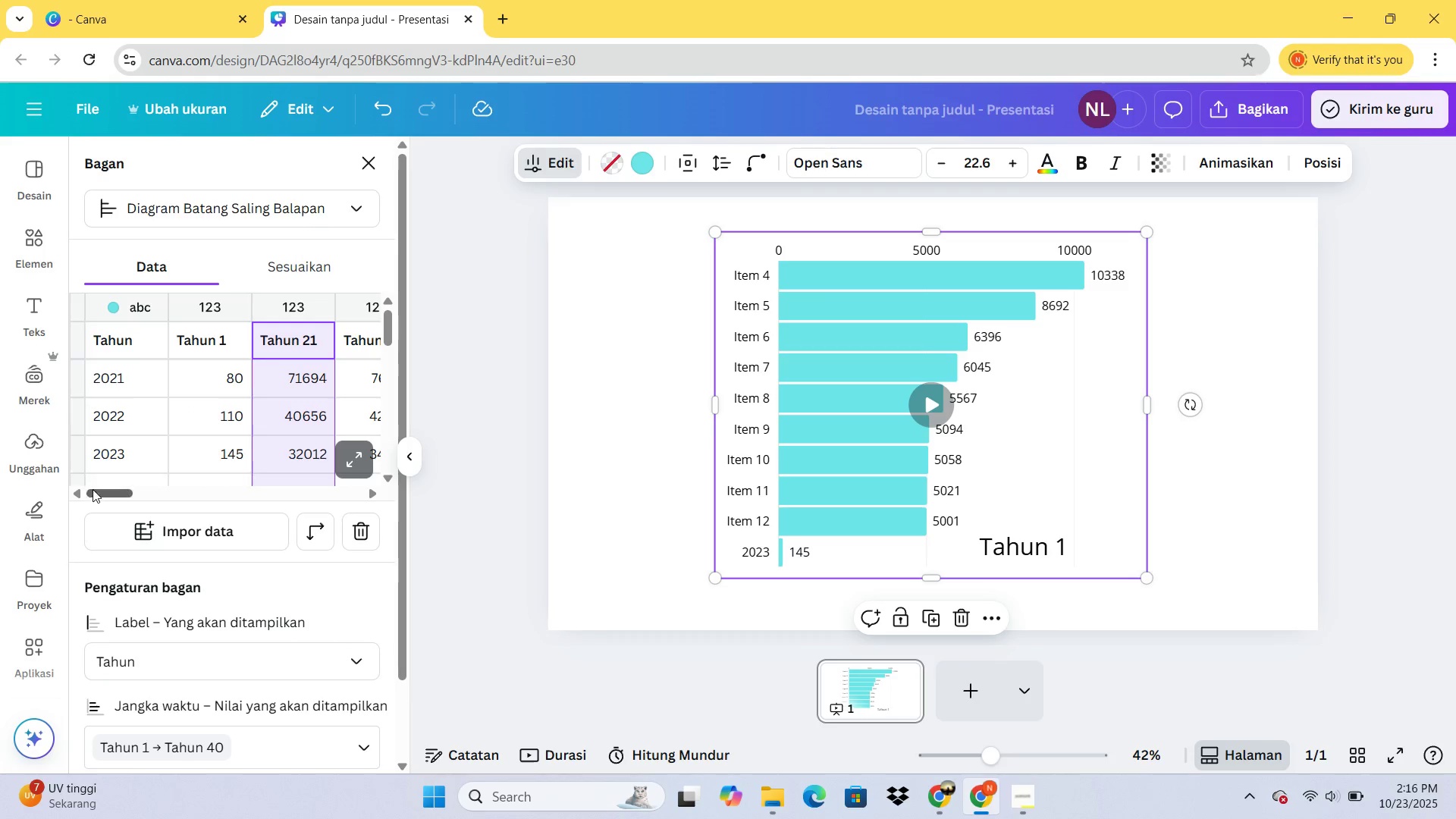 
left_click_drag(start_coordinate=[94, 489], to_coordinate=[344, 469])
 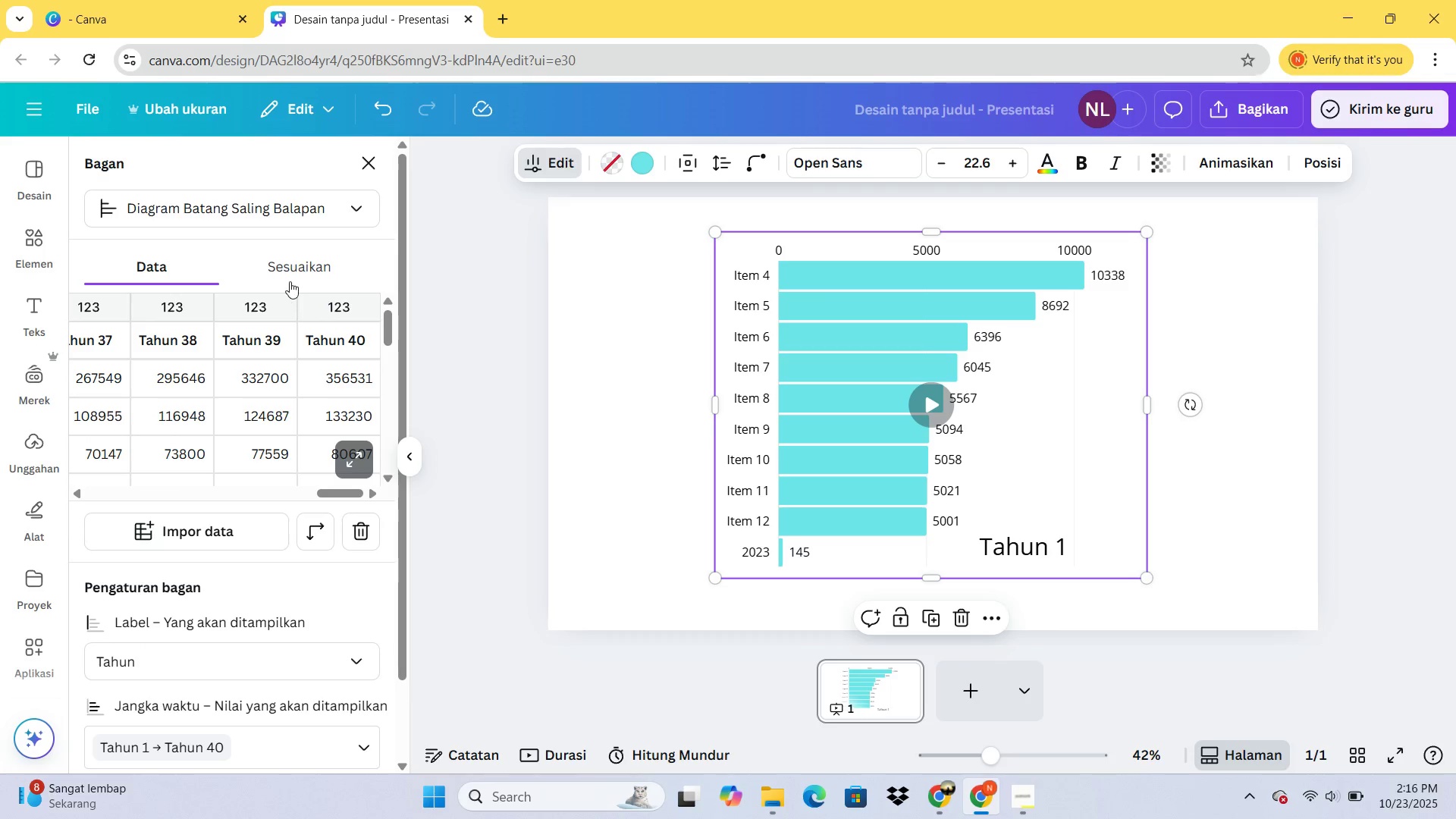 
left_click([292, 276])
 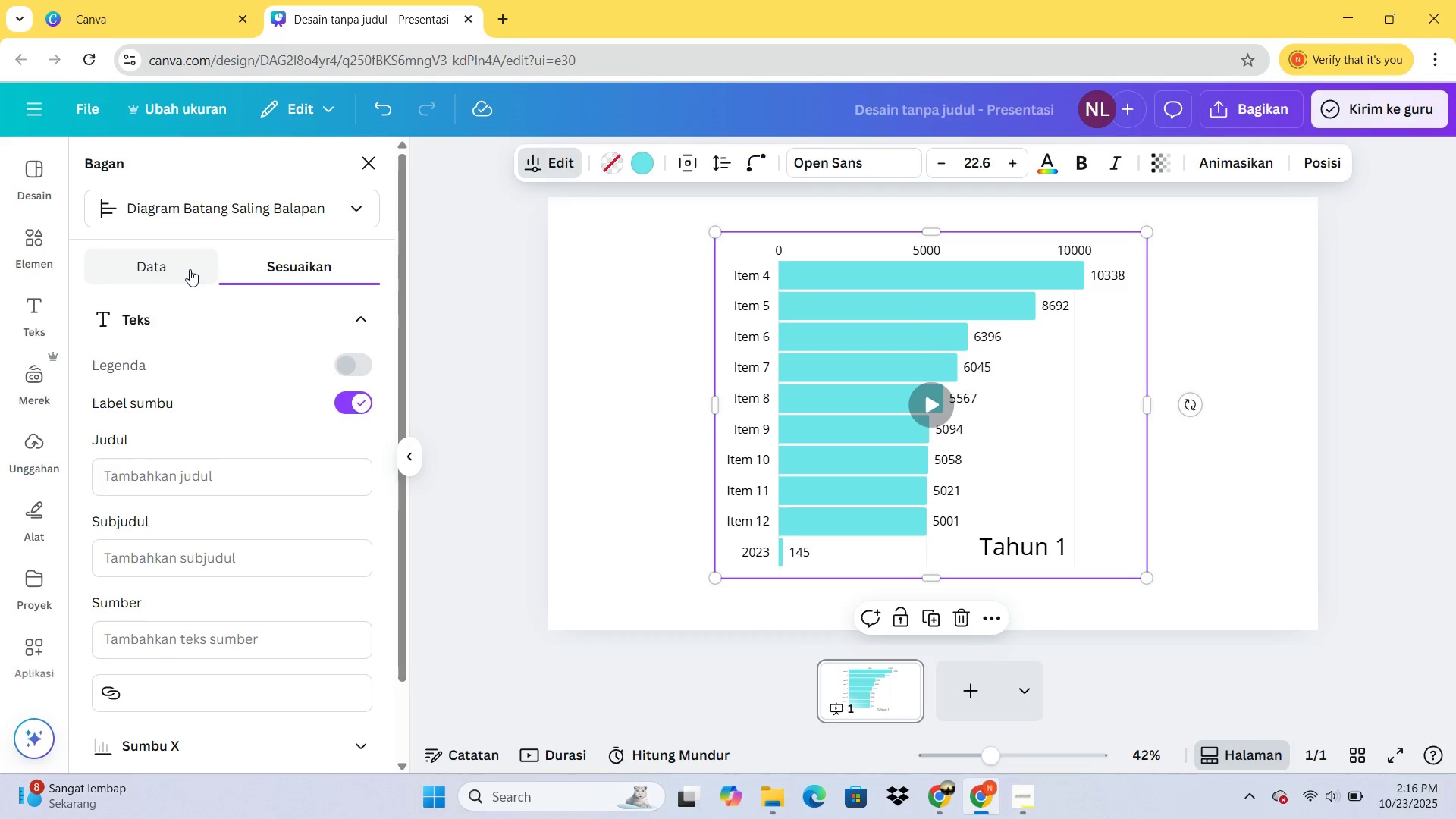 
left_click([190, 269])
 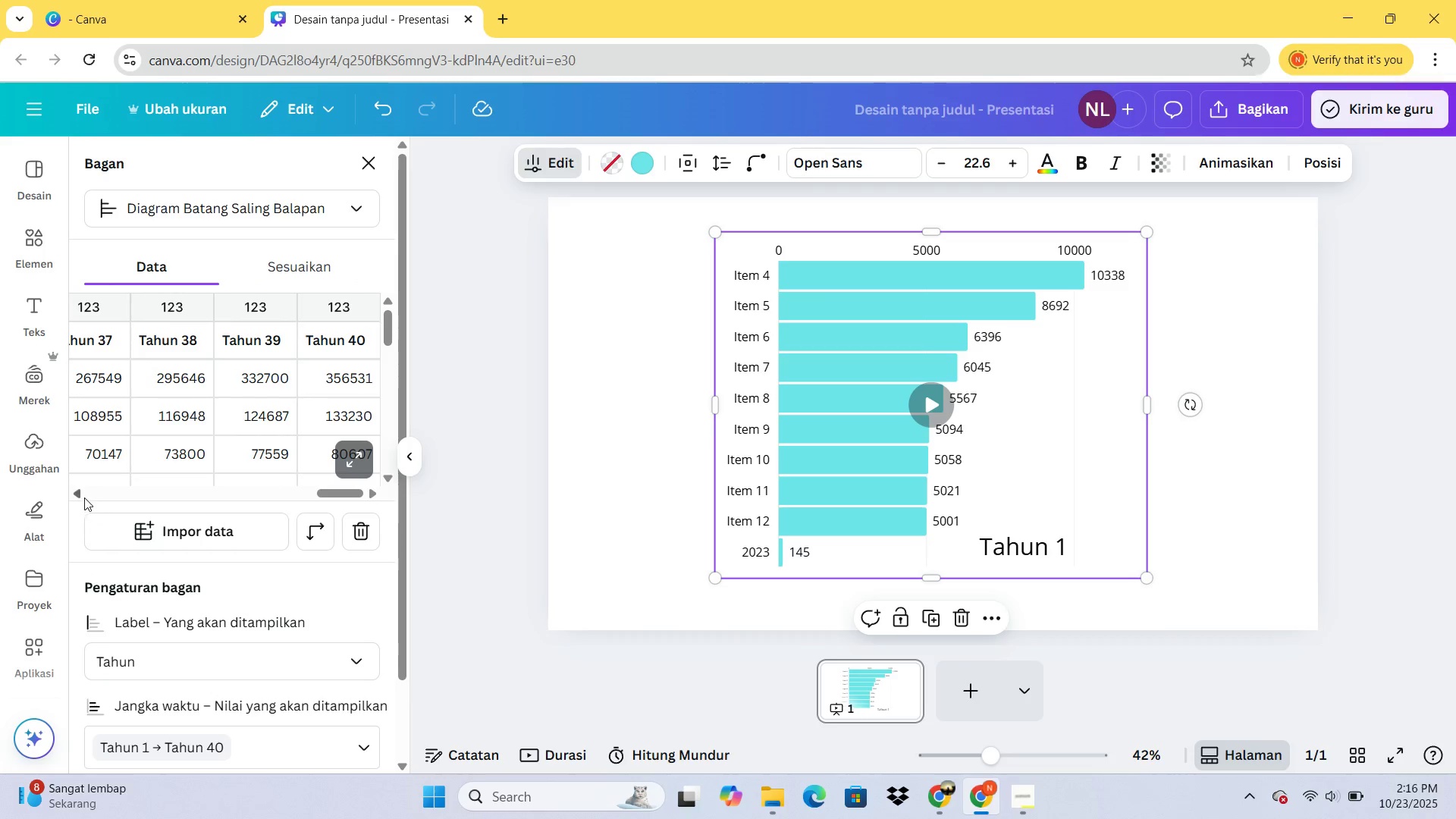 
left_click([81, 497])
 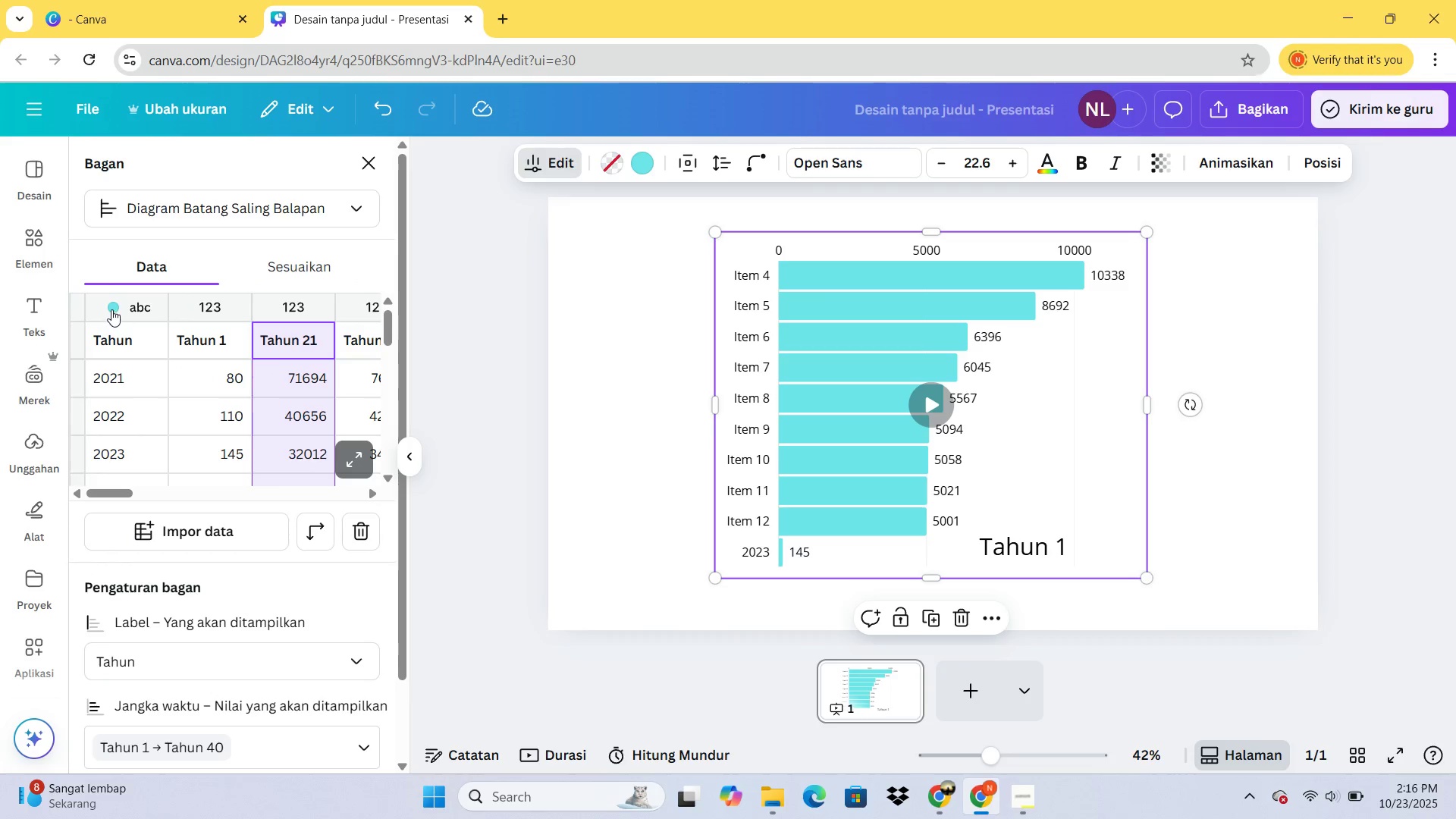 
left_click_drag(start_coordinate=[103, 304], to_coordinate=[221, 362])
 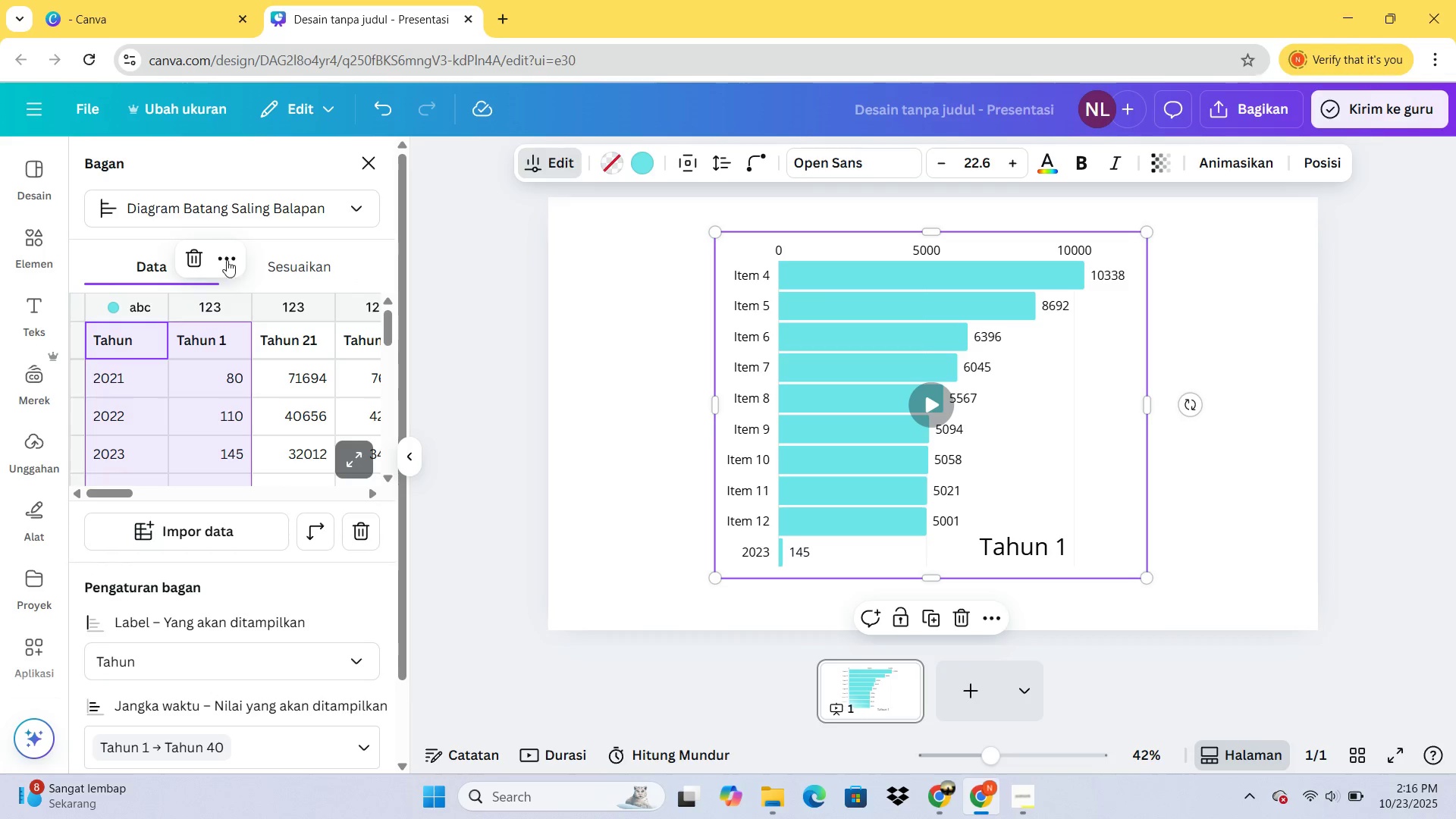 
left_click([227, 260])
 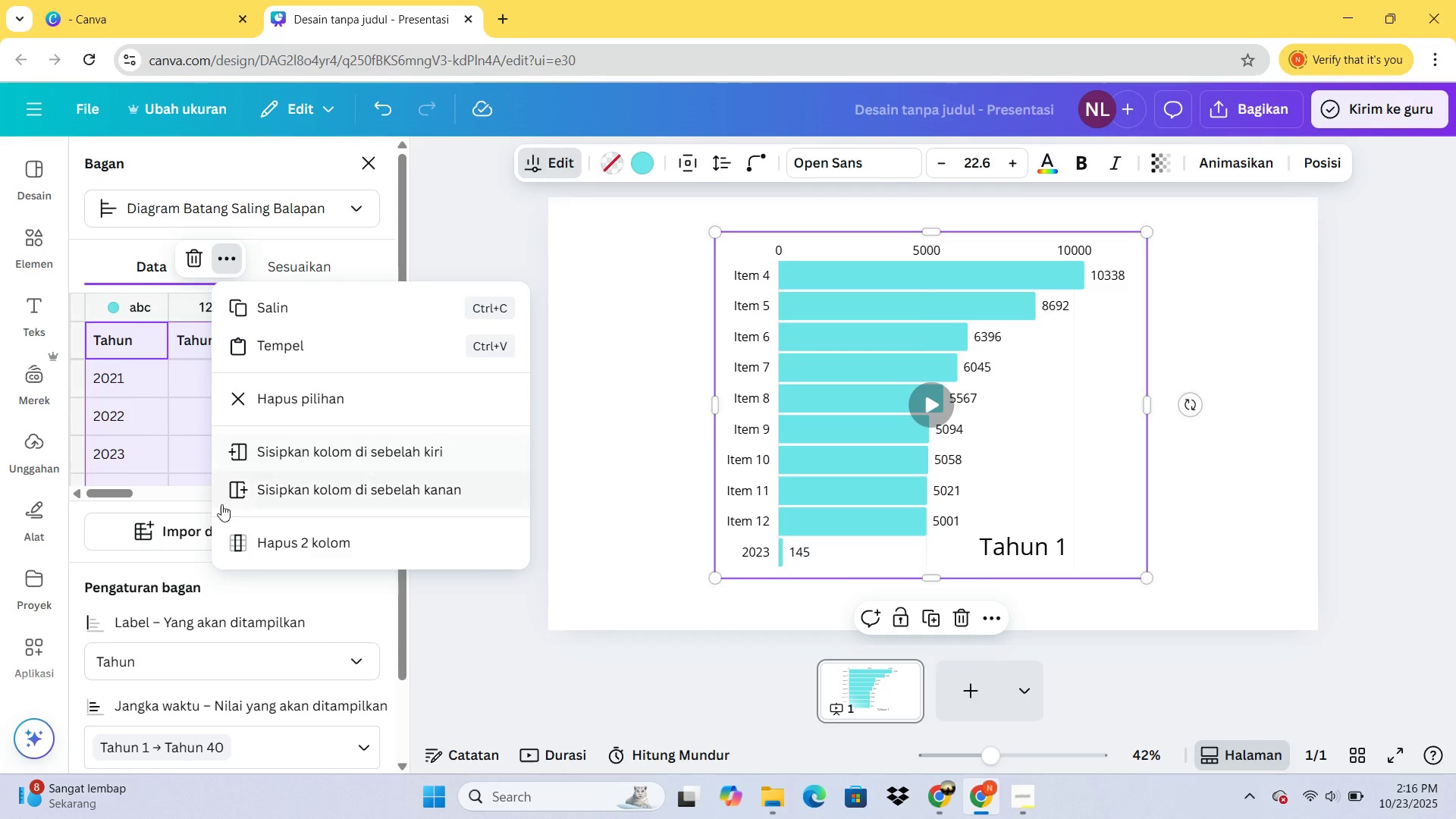 
left_click([101, 485])
 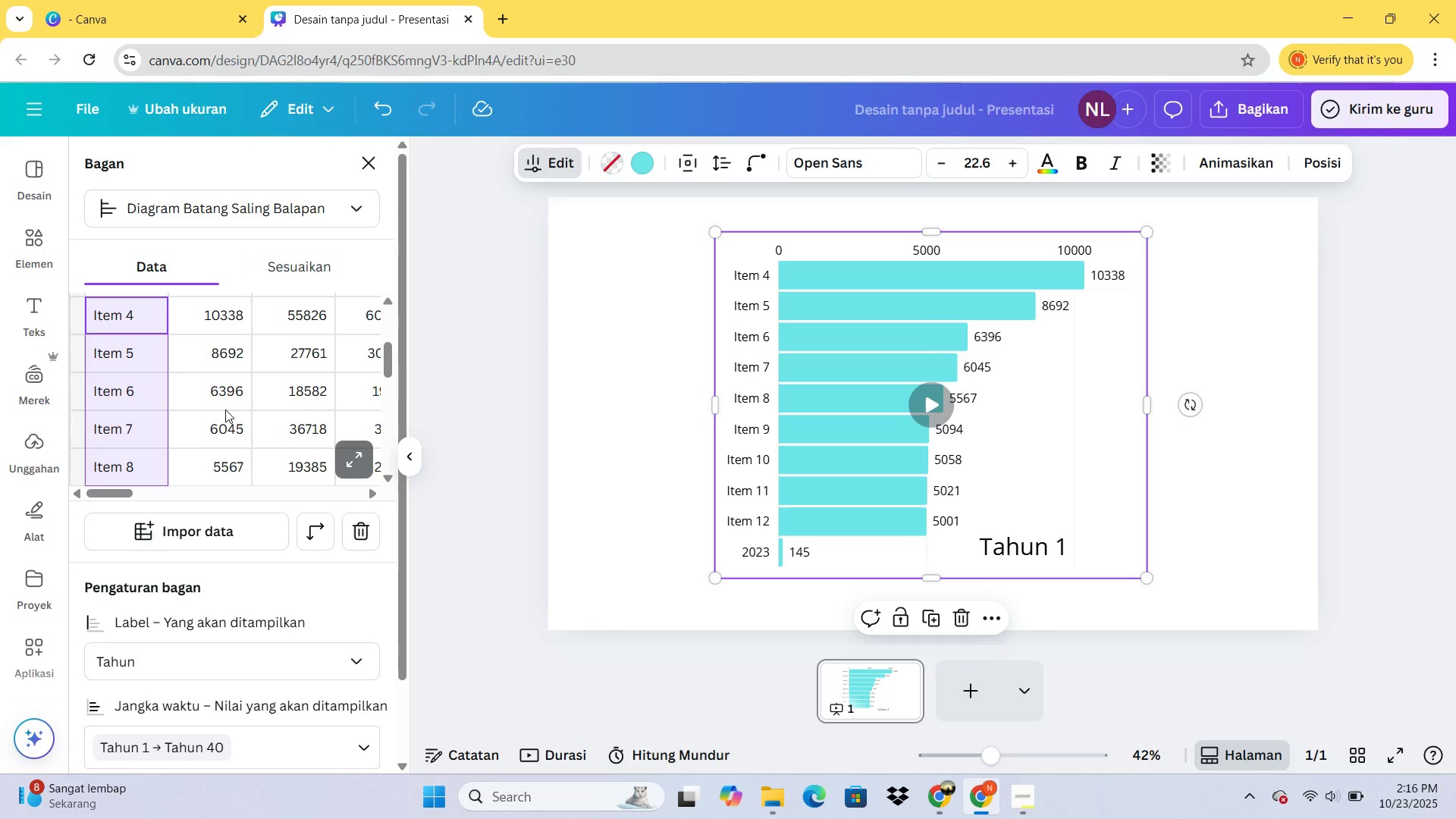 
scroll: coordinate [271, 422], scroll_direction: up, amount: 4.0
 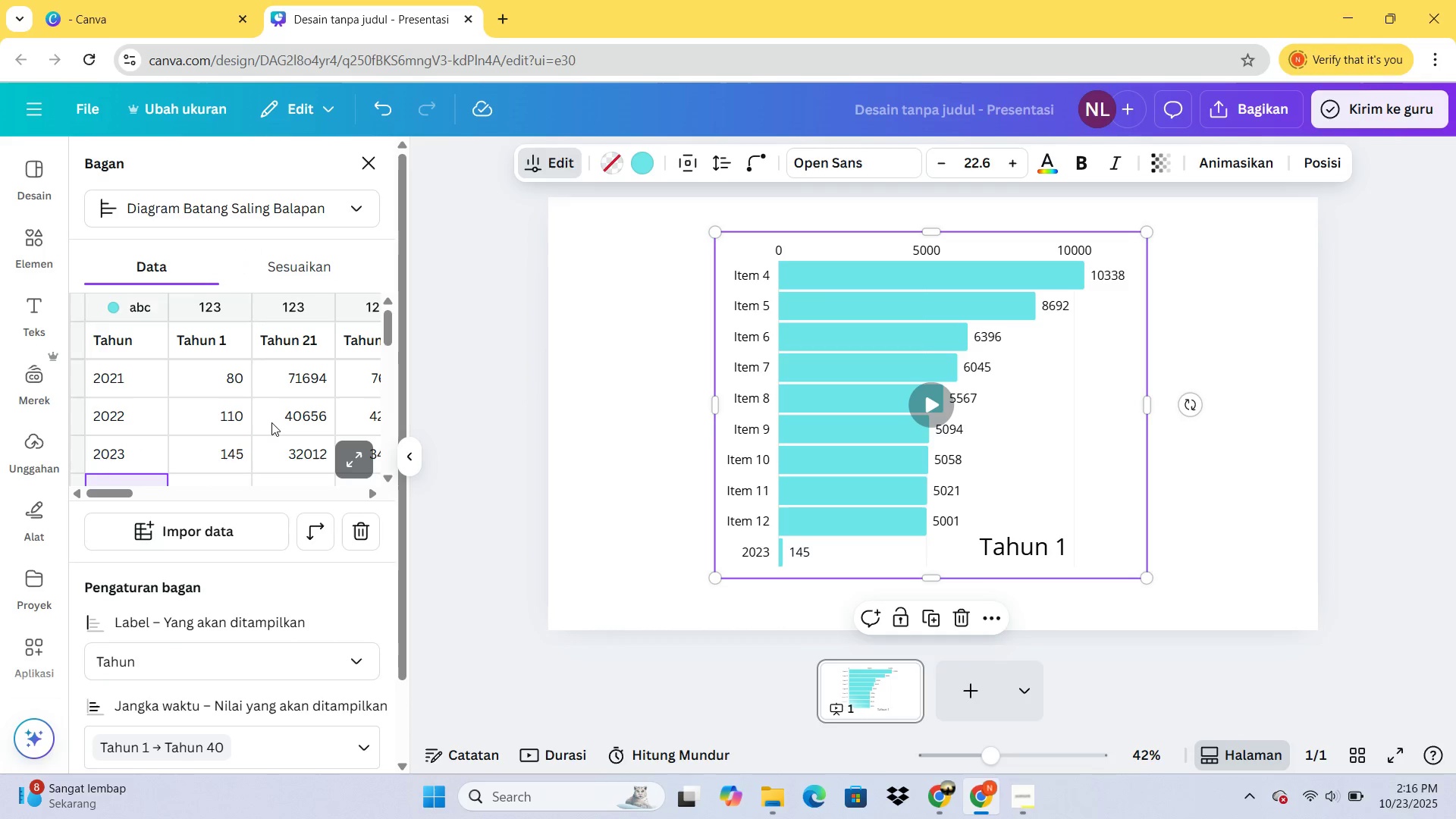 
key(Control+Z)
 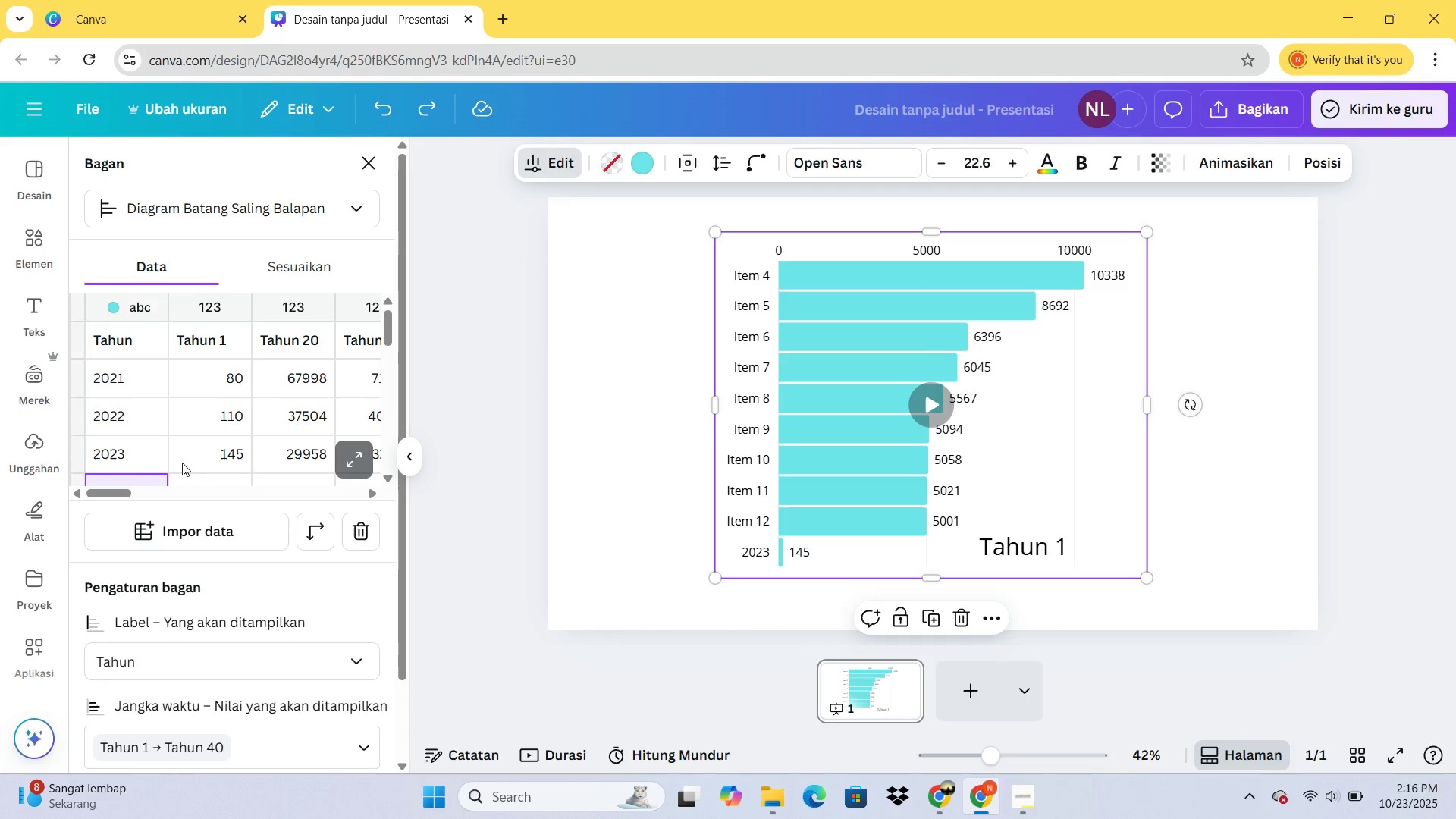 
left_click_drag(start_coordinate=[122, 491], to_coordinate=[133, 491])
 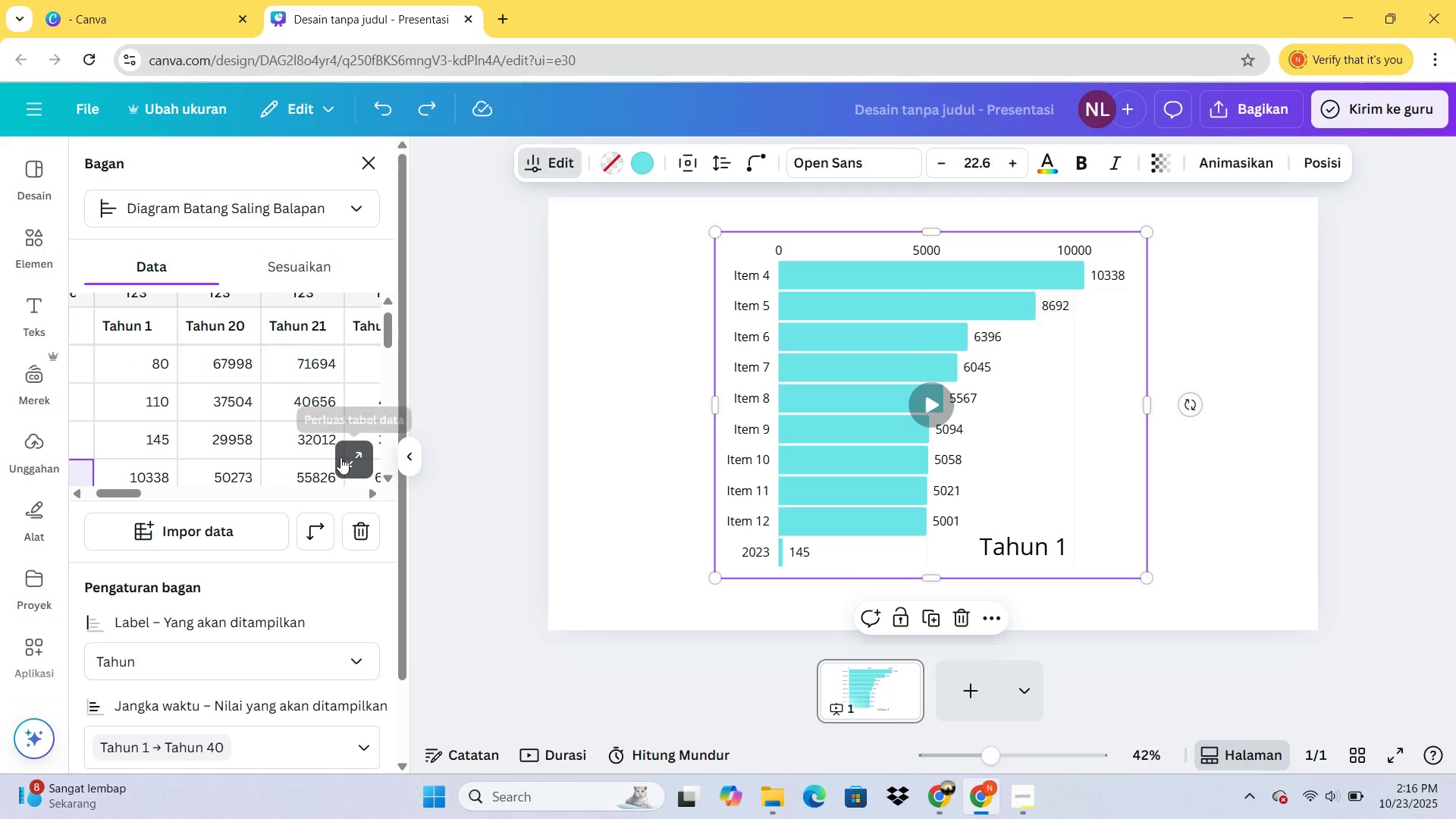 
left_click([340, 457])
 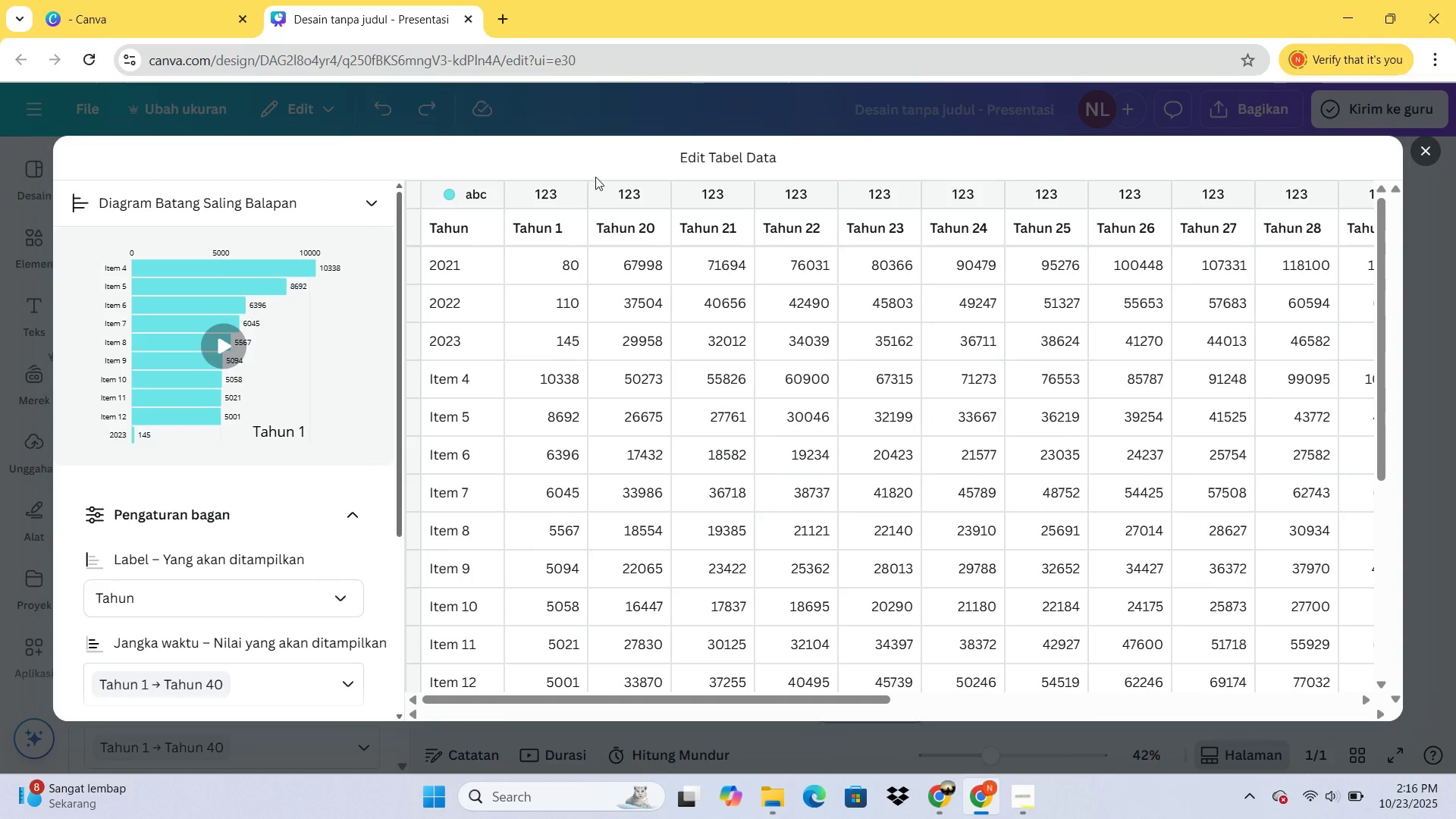 
left_click_drag(start_coordinate=[598, 182], to_coordinate=[1371, 247])
 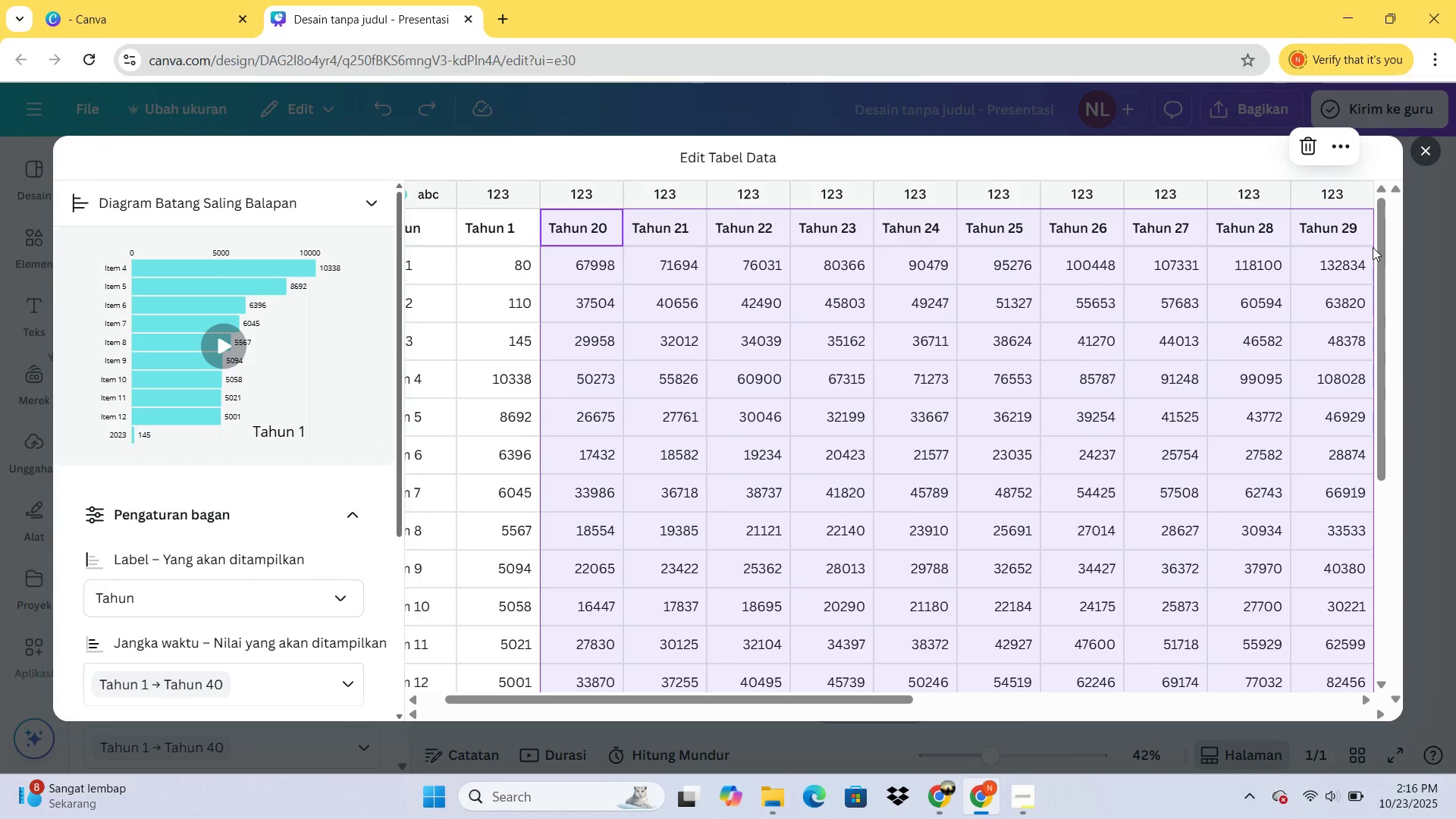 
key(Delete)
 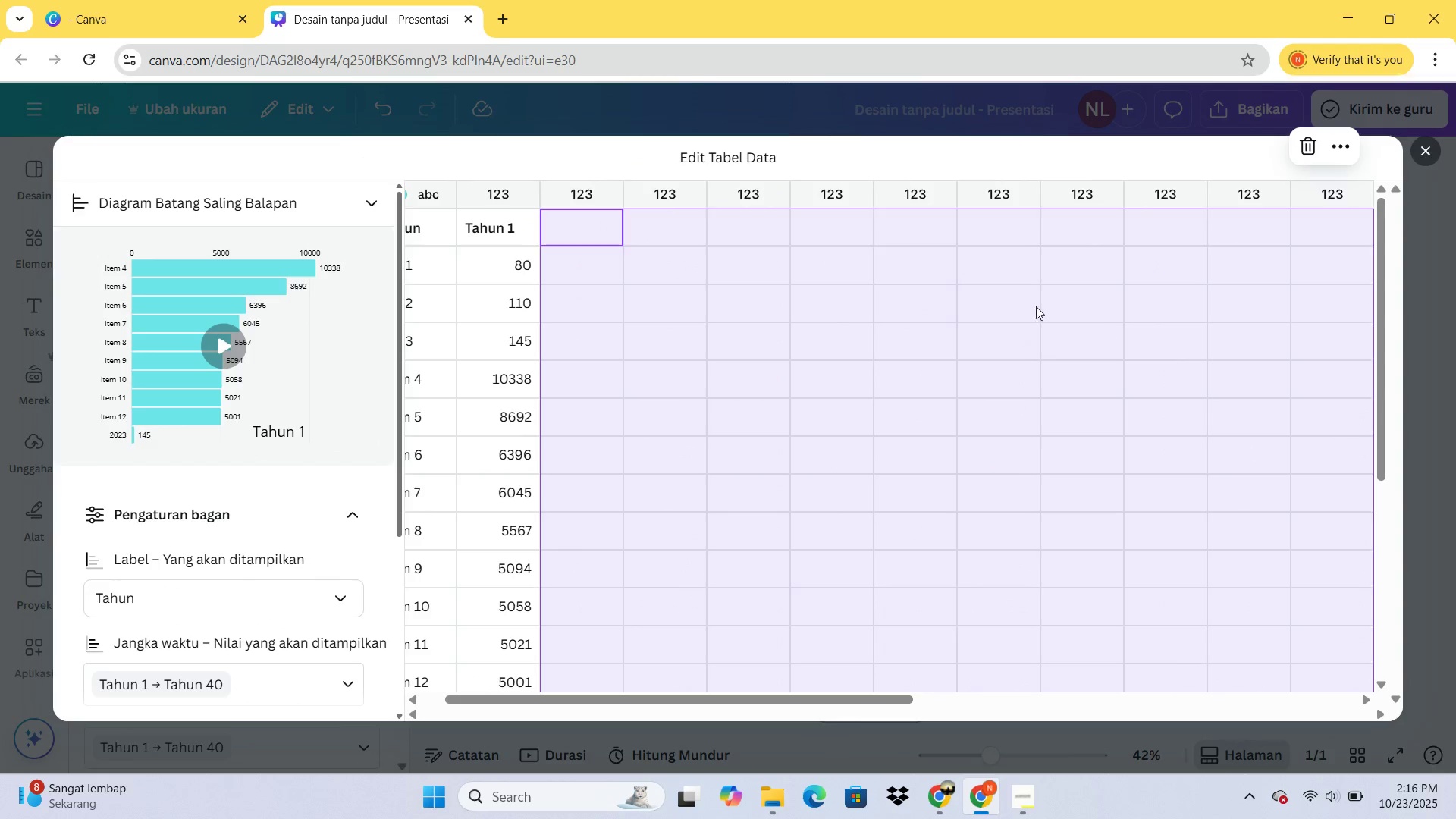 
scroll: coordinate [559, 472], scroll_direction: up, amount: 1.0
 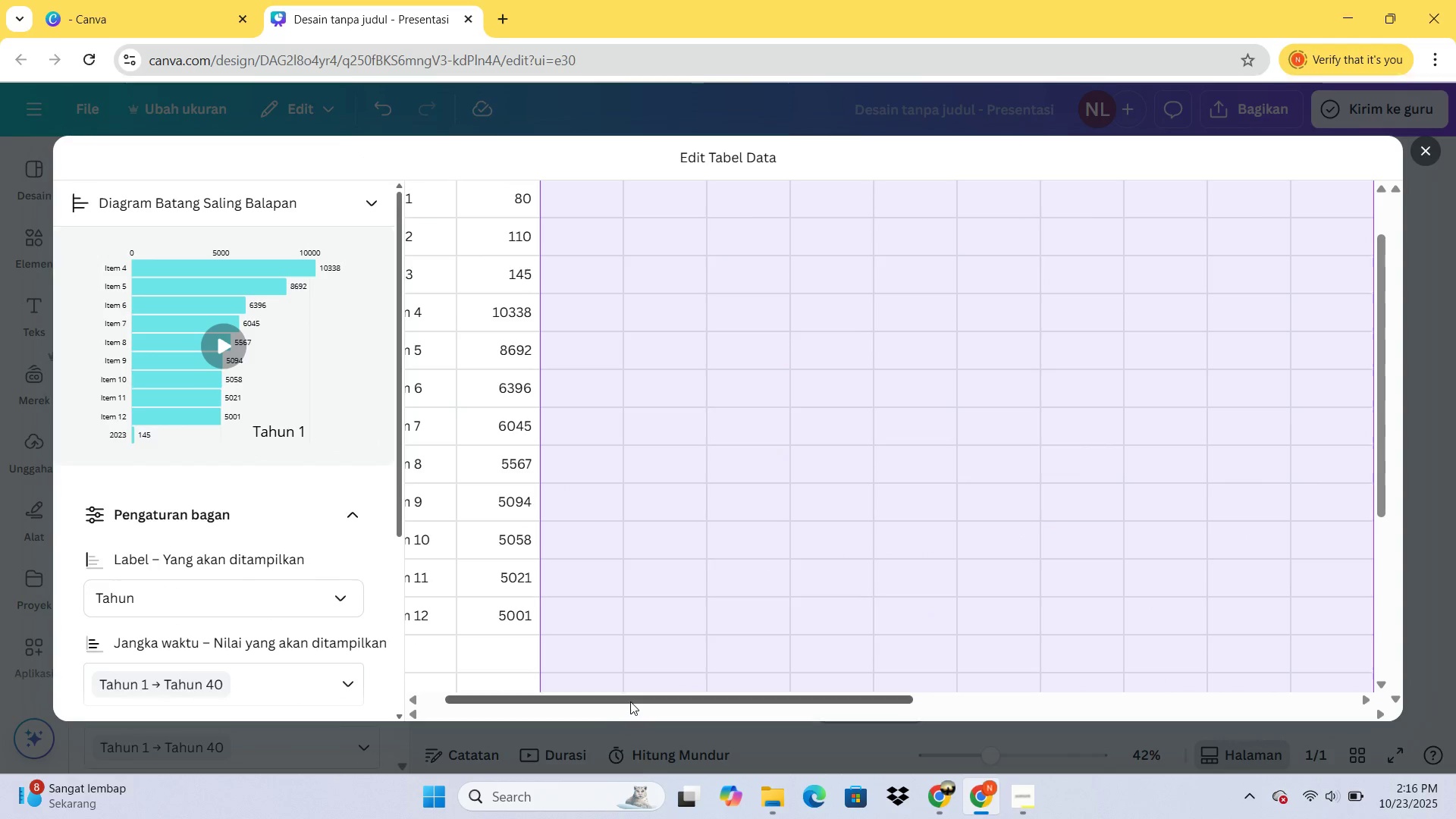 
left_click_drag(start_coordinate=[632, 701], to_coordinate=[1089, 673])
 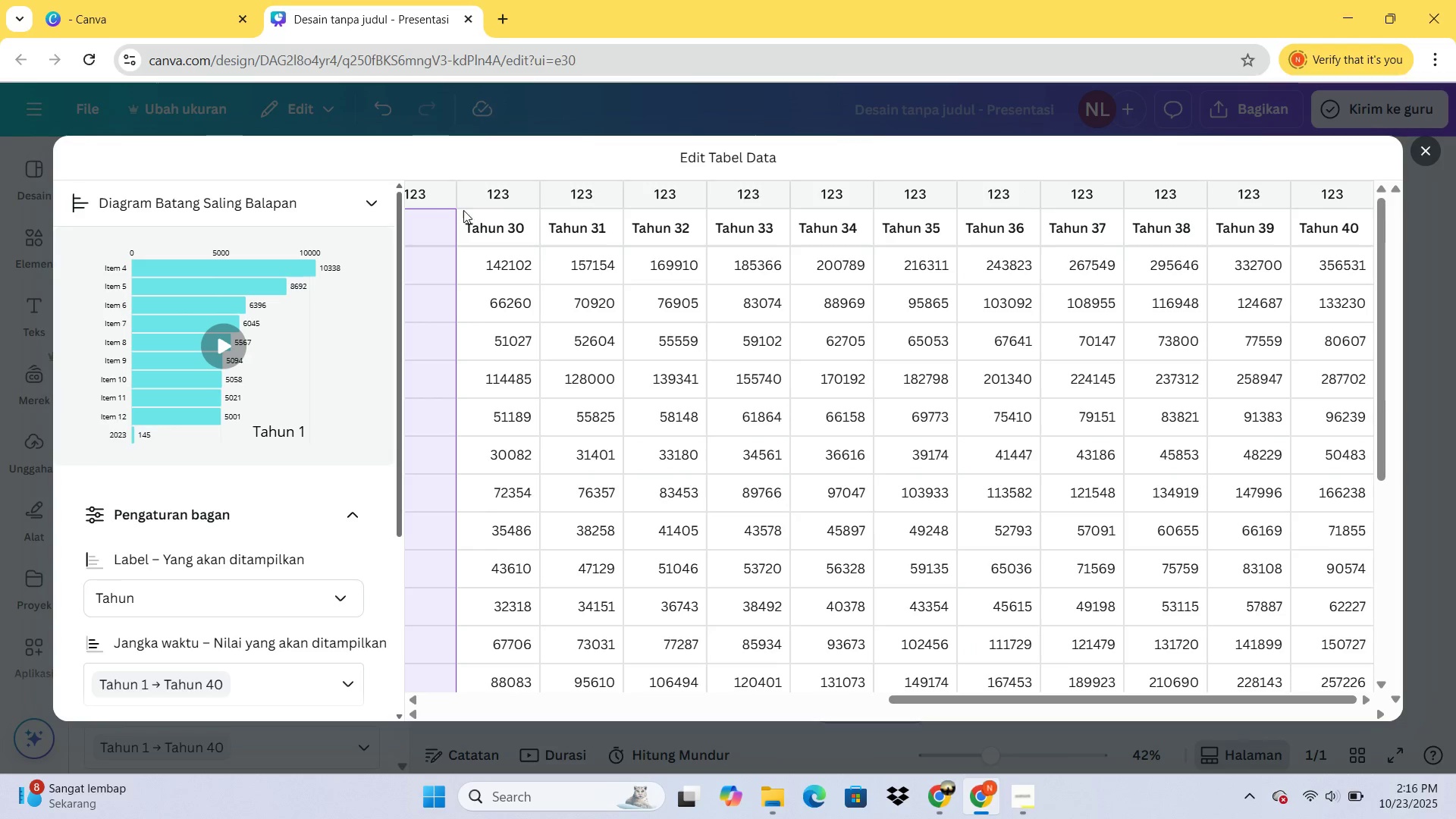 
left_click_drag(start_coordinate=[462, 212], to_coordinate=[1419, 713])
 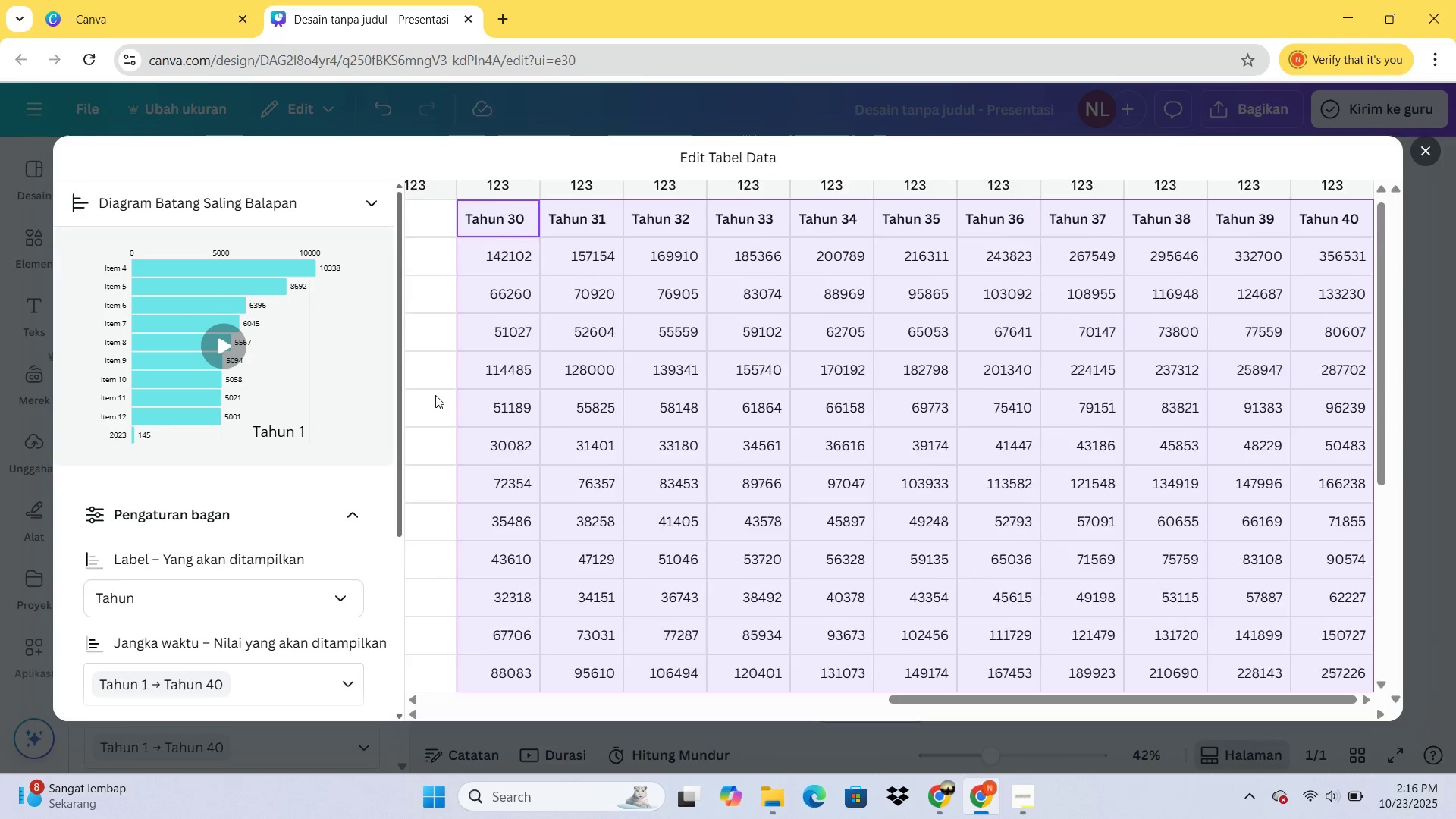 
left_click([435, 395])
 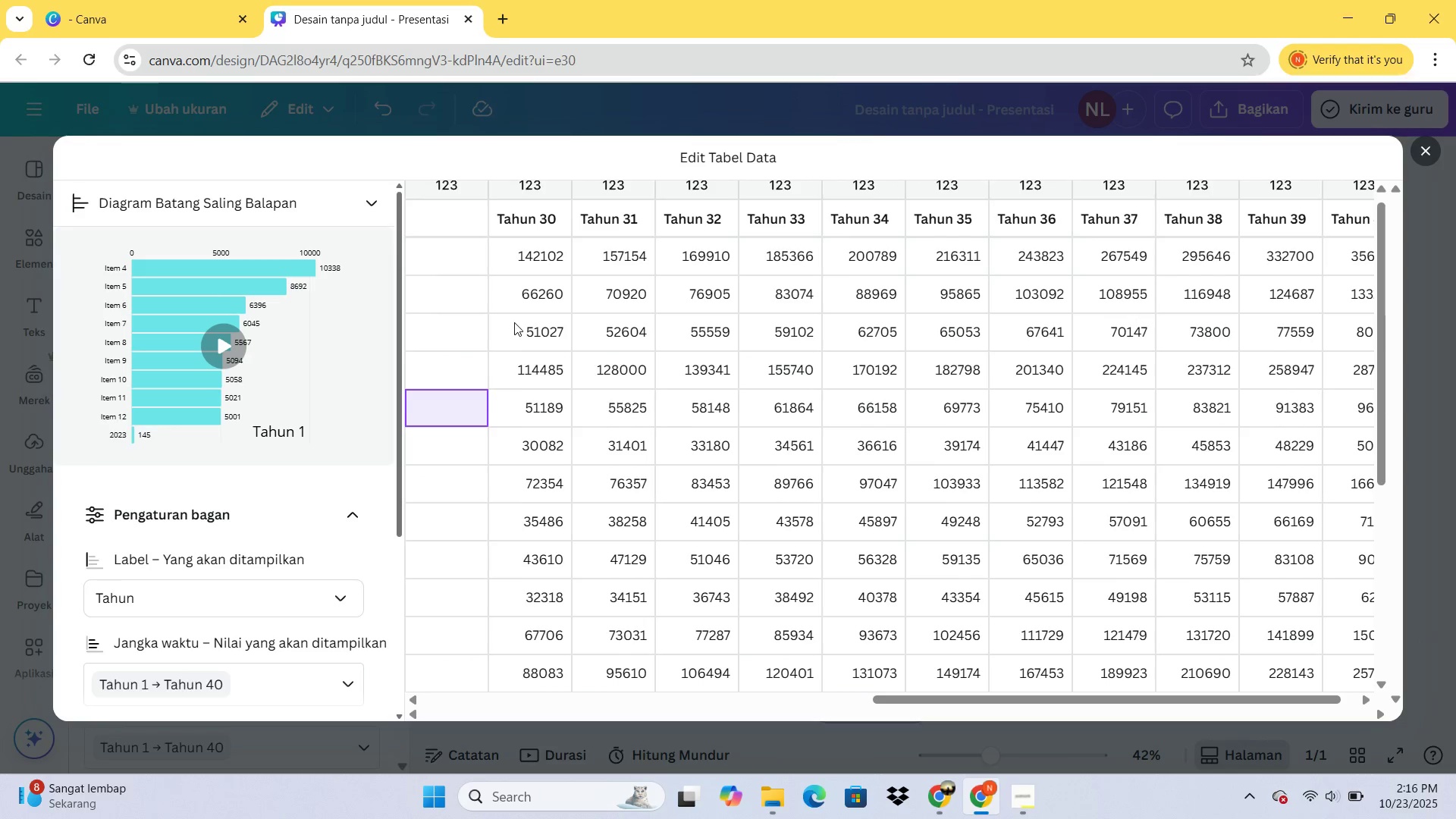 
scroll: coordinate [514, 322], scroll_direction: up, amount: 3.0
 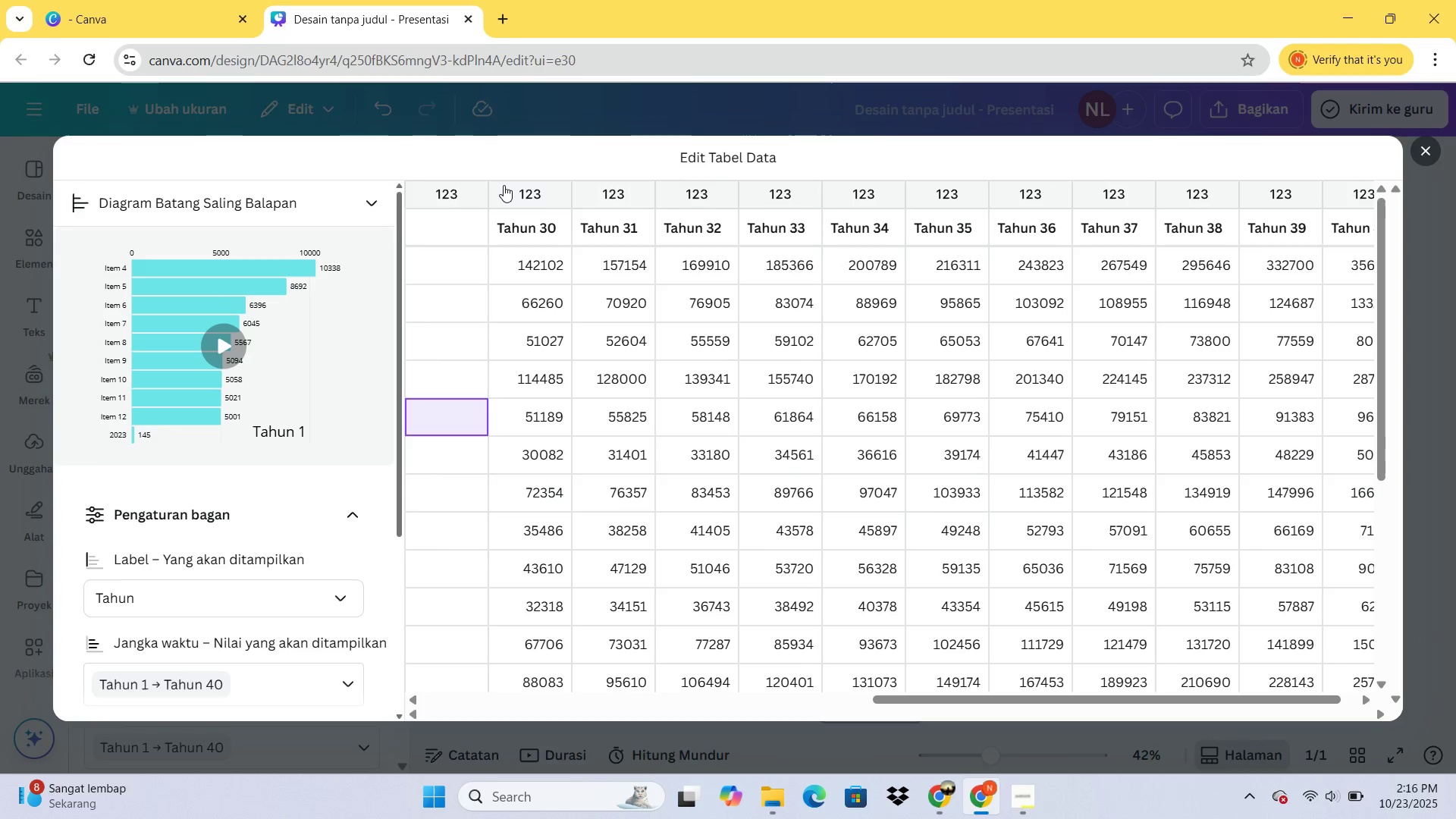 
left_click_drag(start_coordinate=[504, 185], to_coordinate=[1377, 192])
 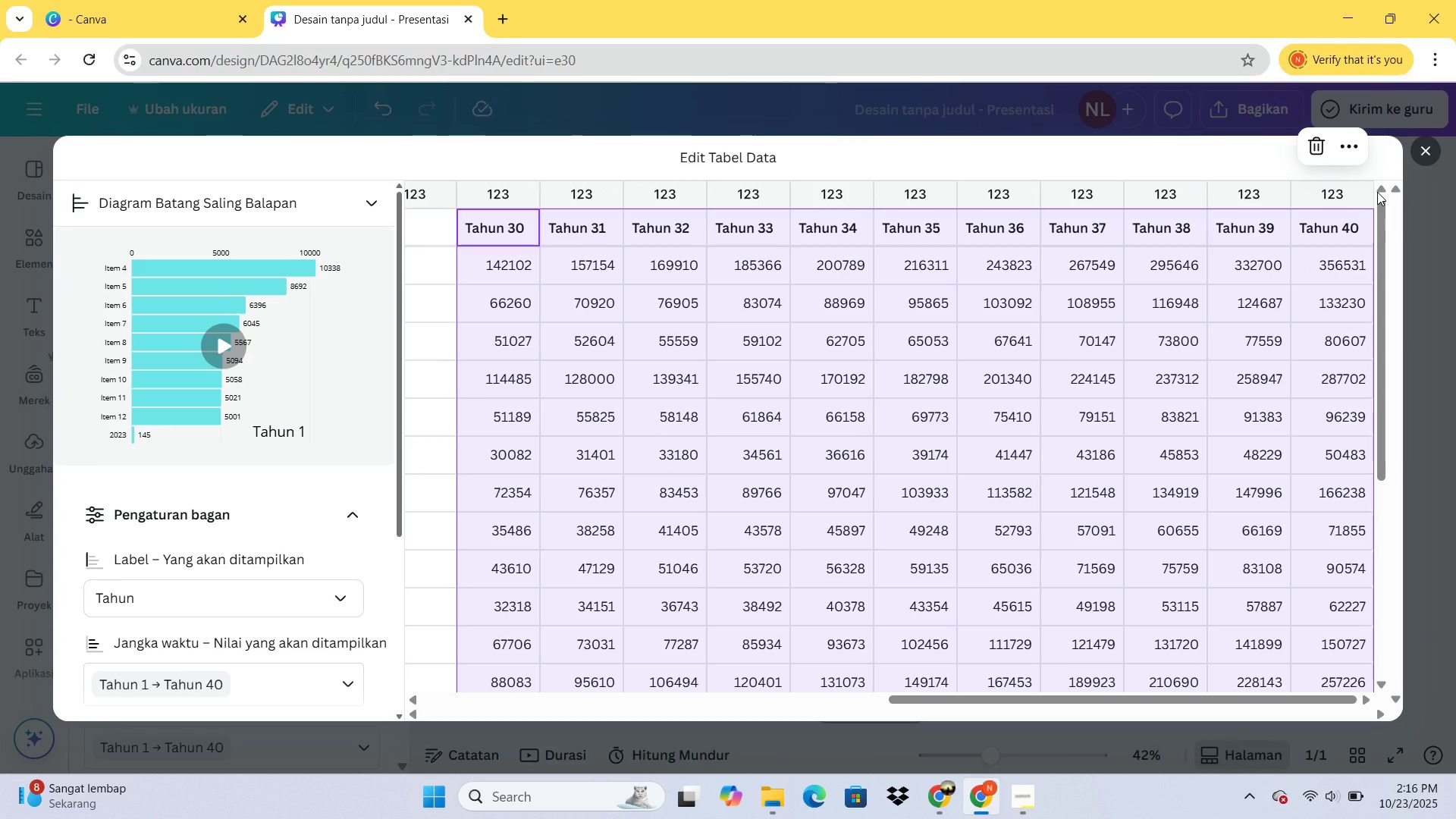 
key(Delete)
 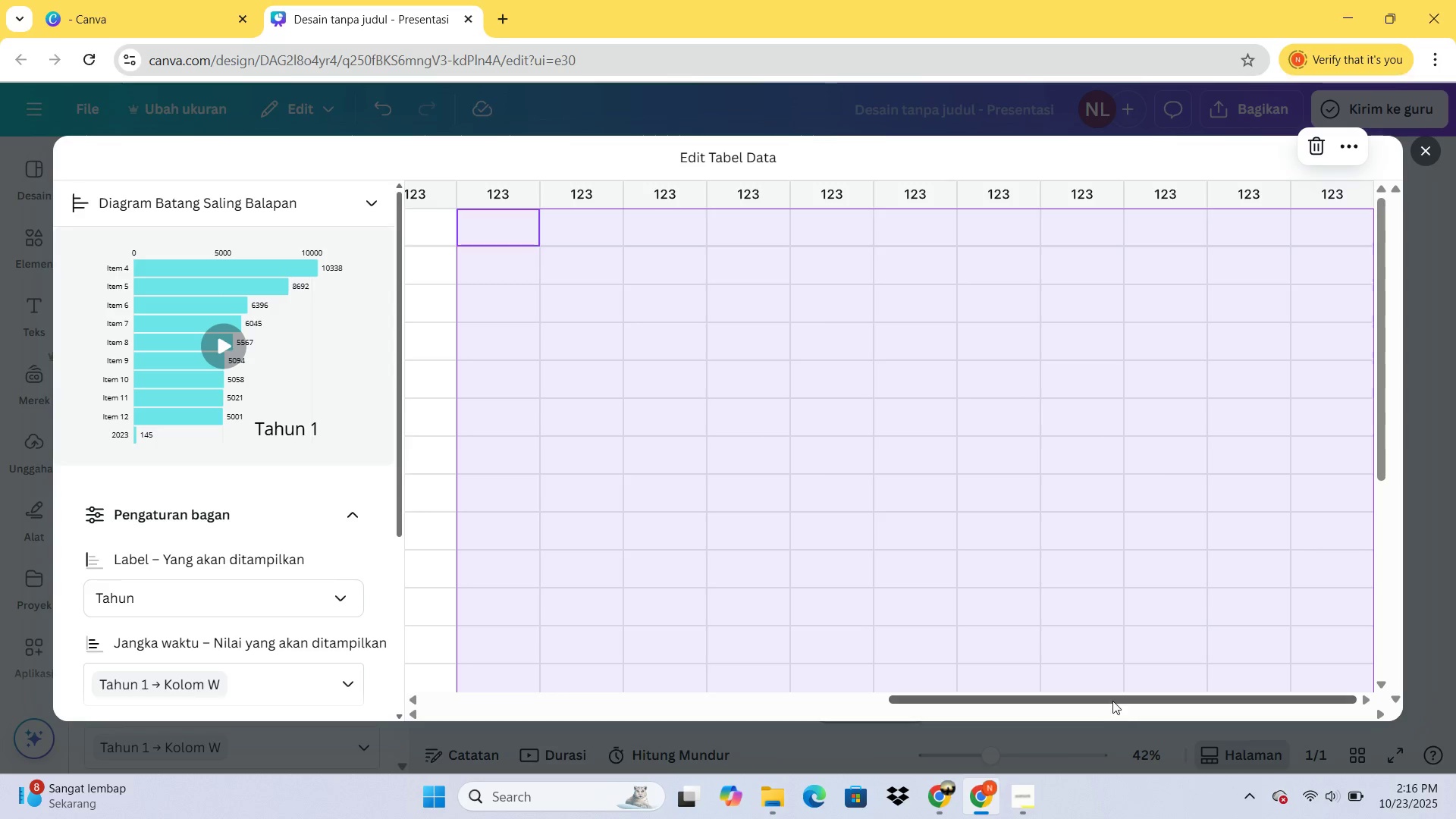 
left_click_drag(start_coordinate=[1112, 700], to_coordinate=[517, 675])
 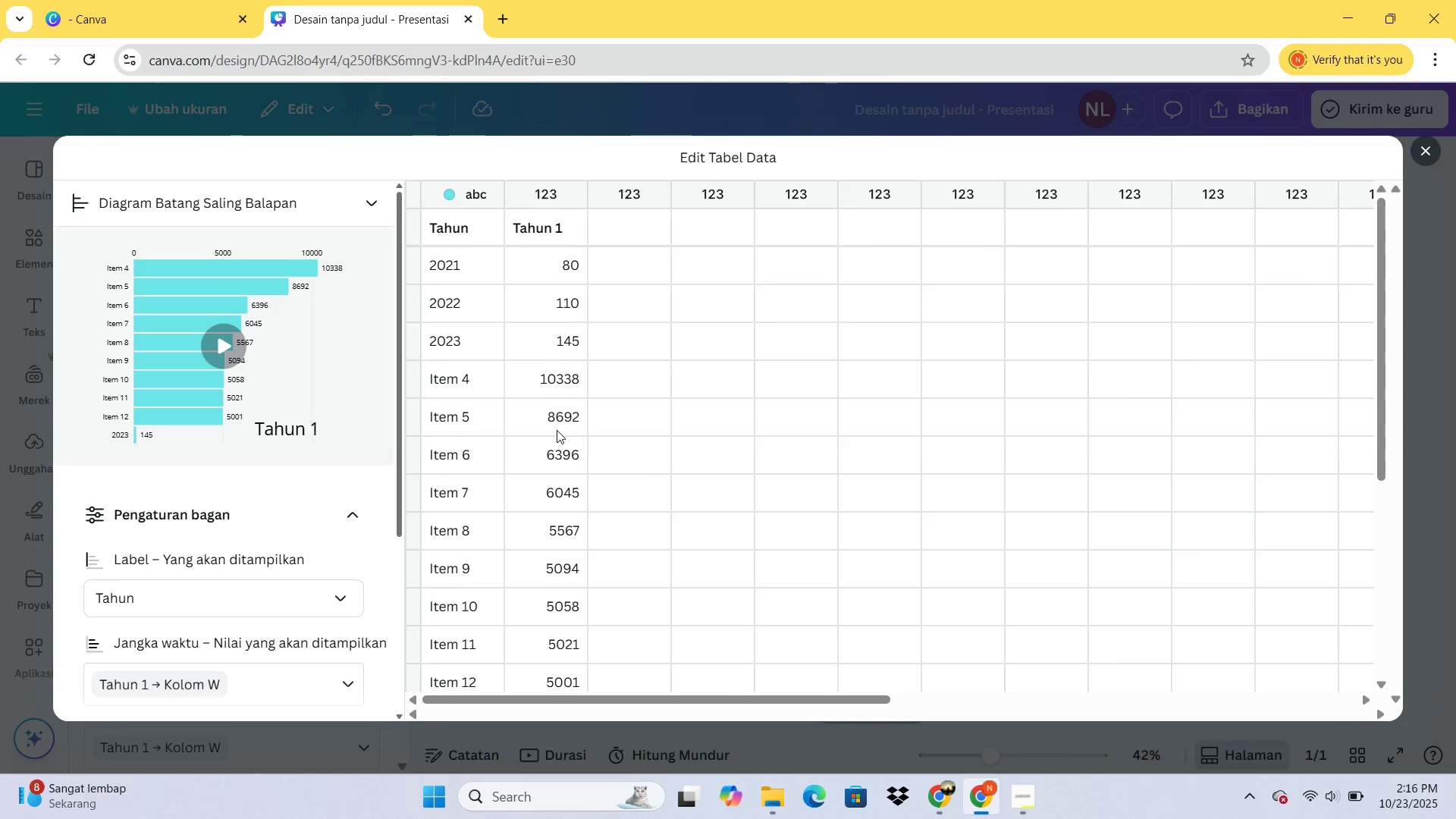 
scroll: coordinate [558, 428], scroll_direction: up, amount: 1.0
 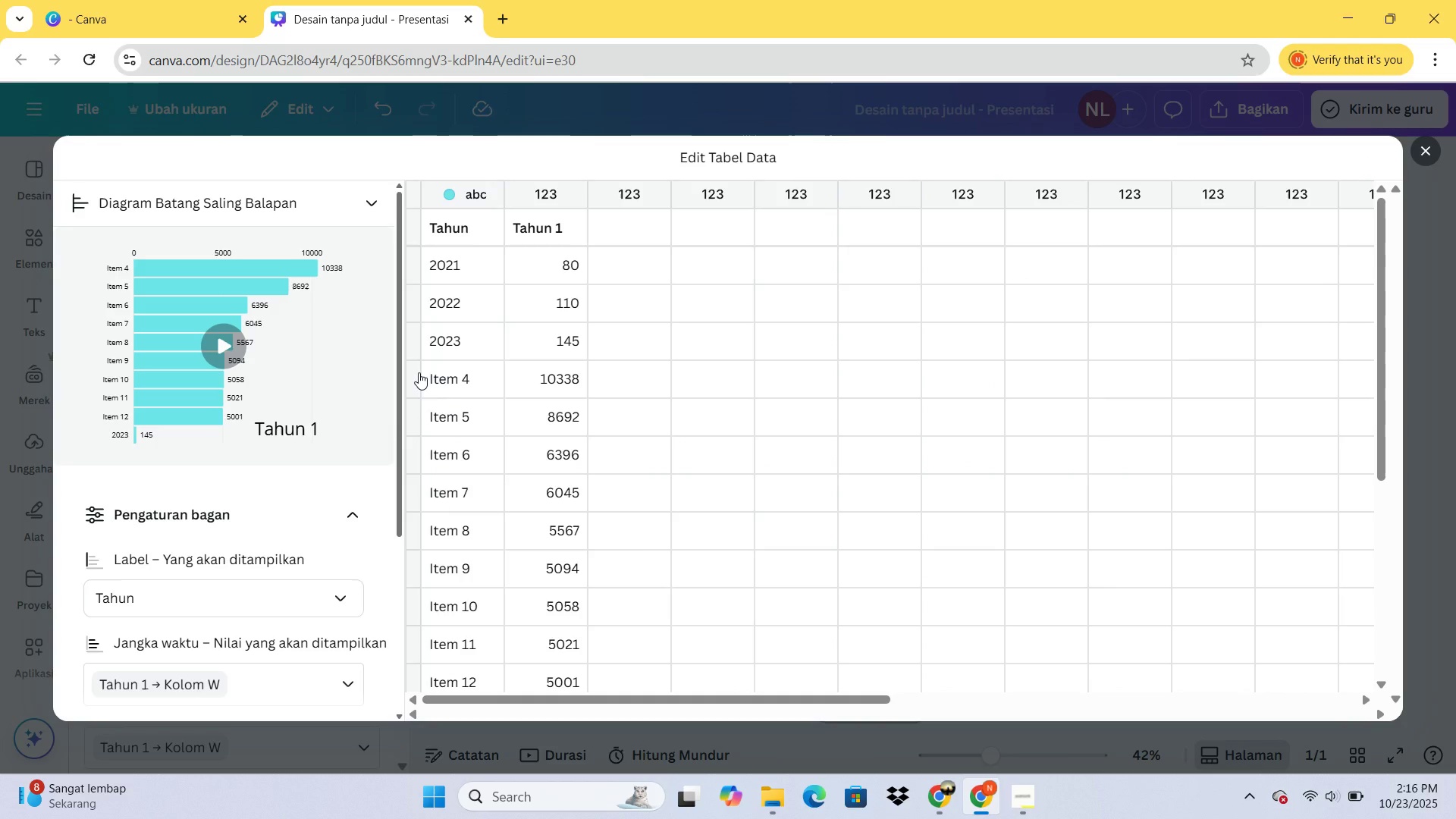 
left_click_drag(start_coordinate=[419, 372], to_coordinate=[585, 512])
 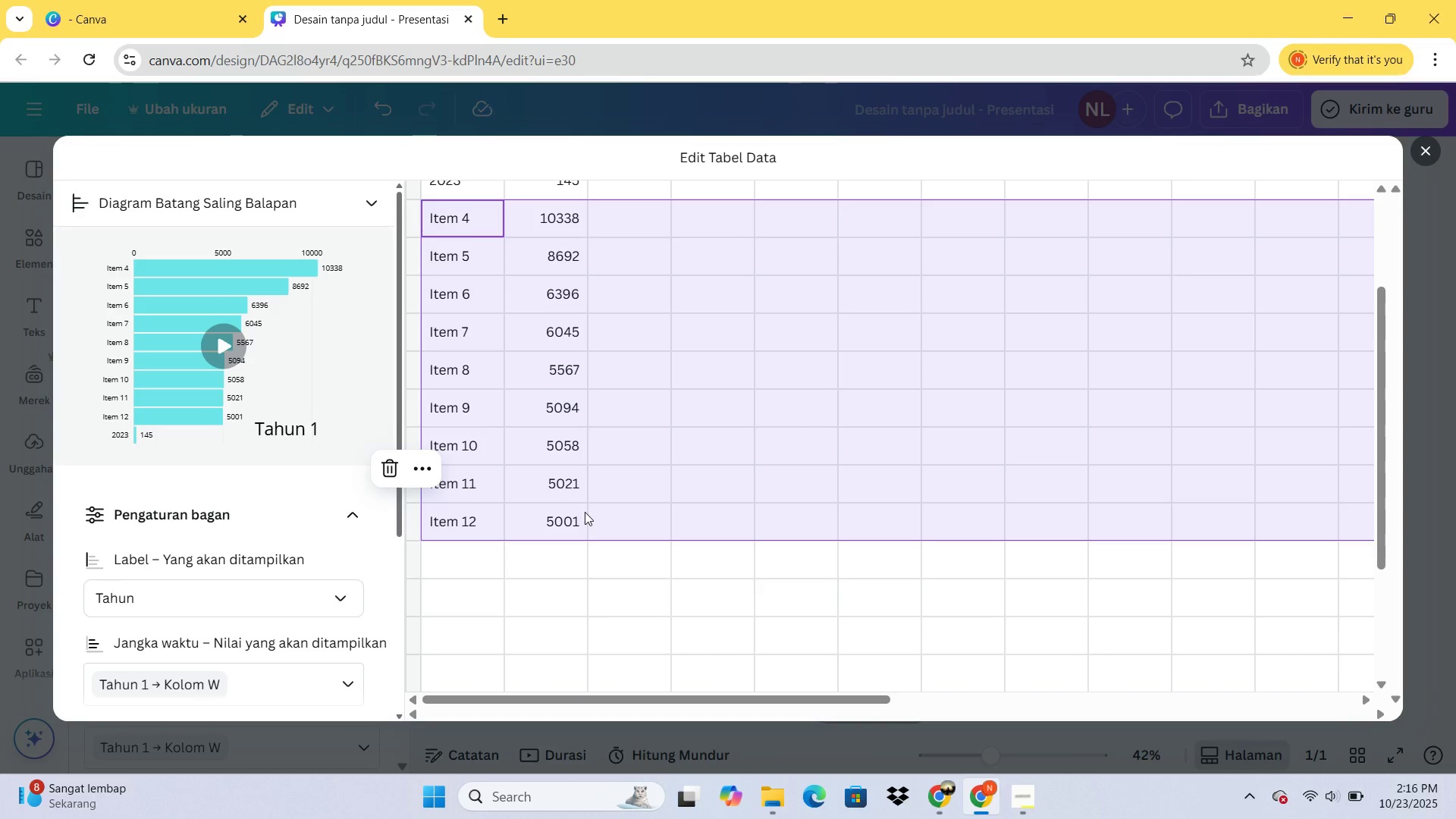 
key(Delete)
 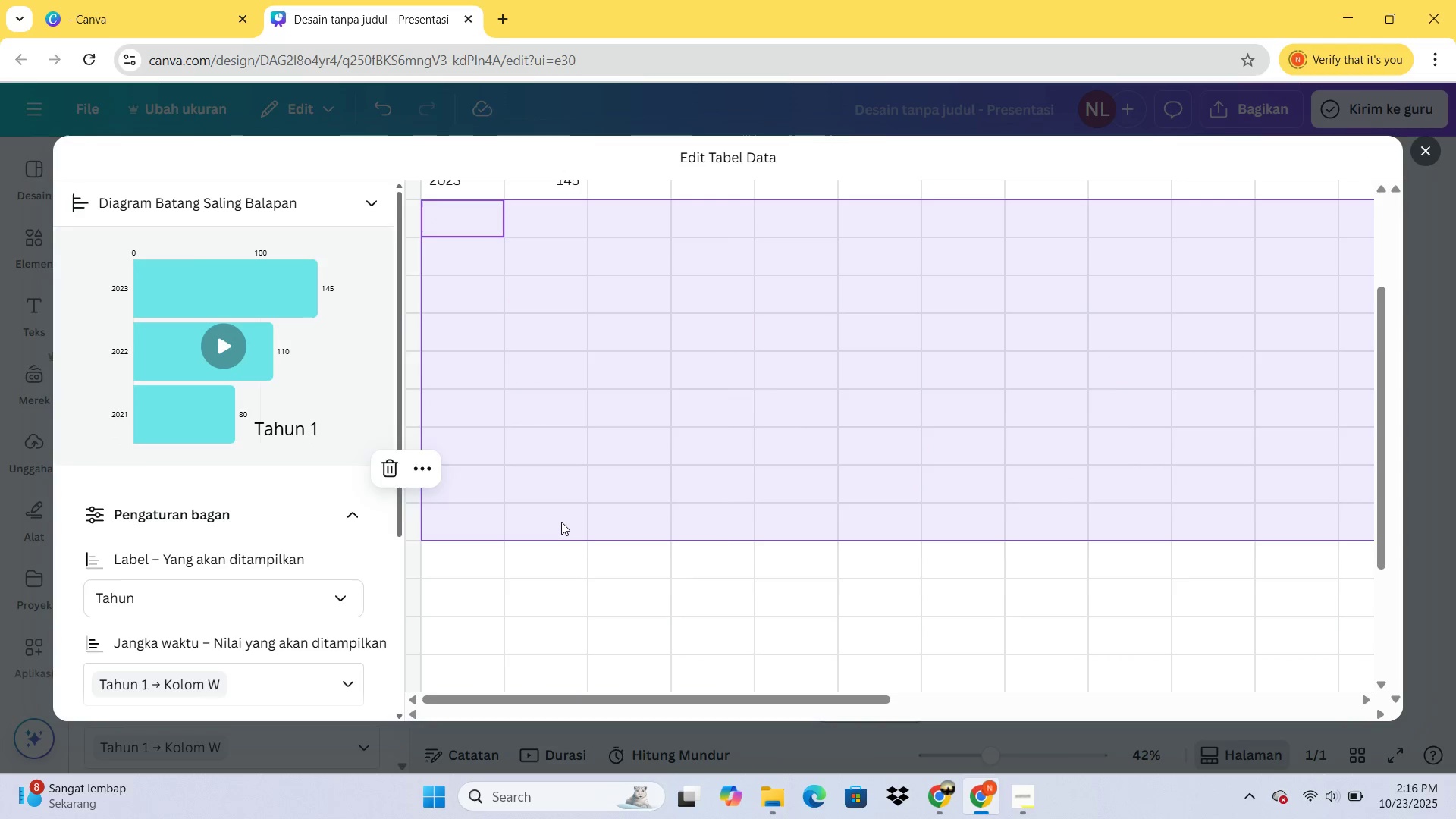 
scroll: coordinate [561, 522], scroll_direction: up, amount: 5.0
 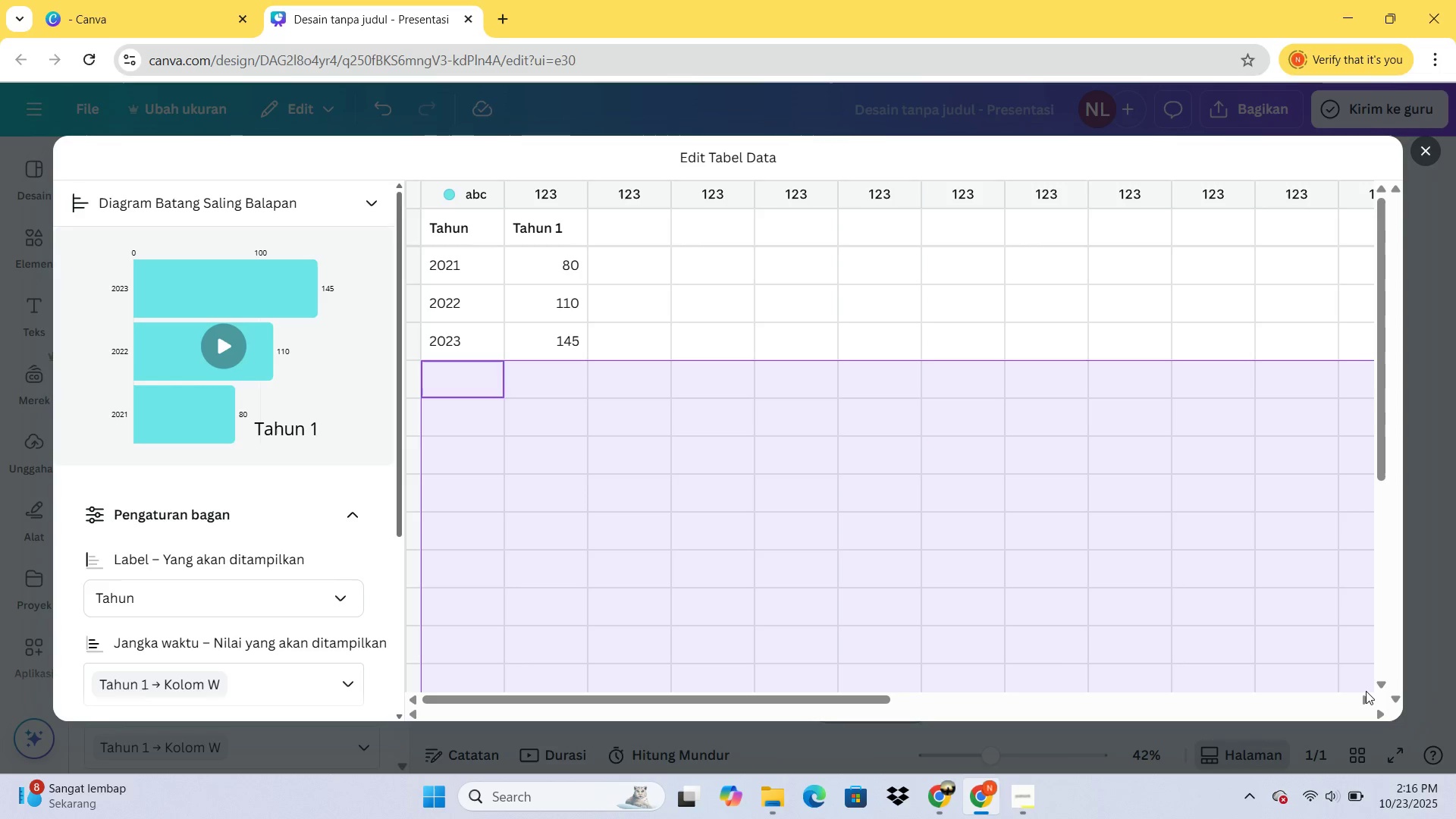 
left_click([821, 737])
 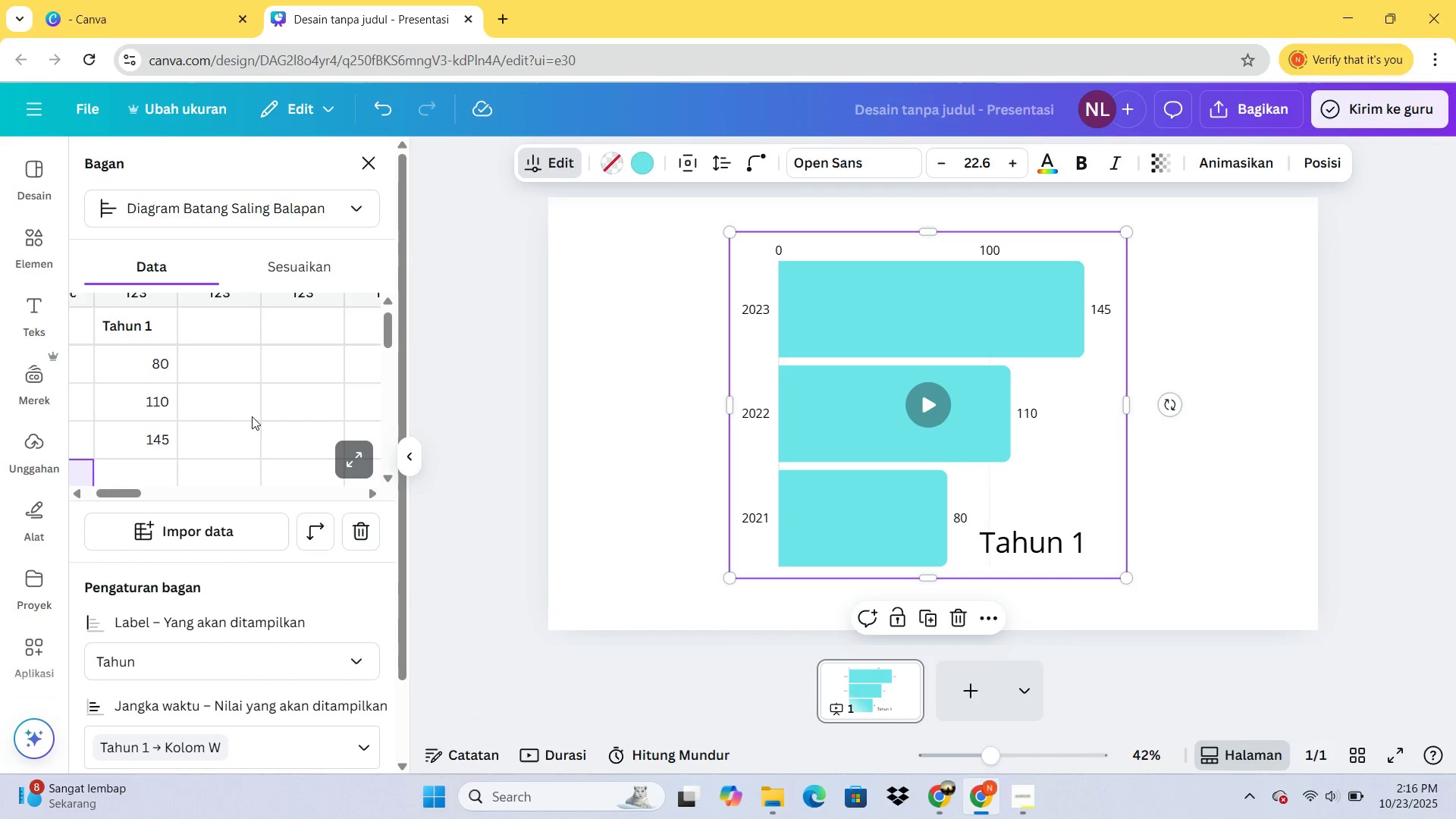 
scroll: coordinate [253, 416], scroll_direction: up, amount: 4.0
 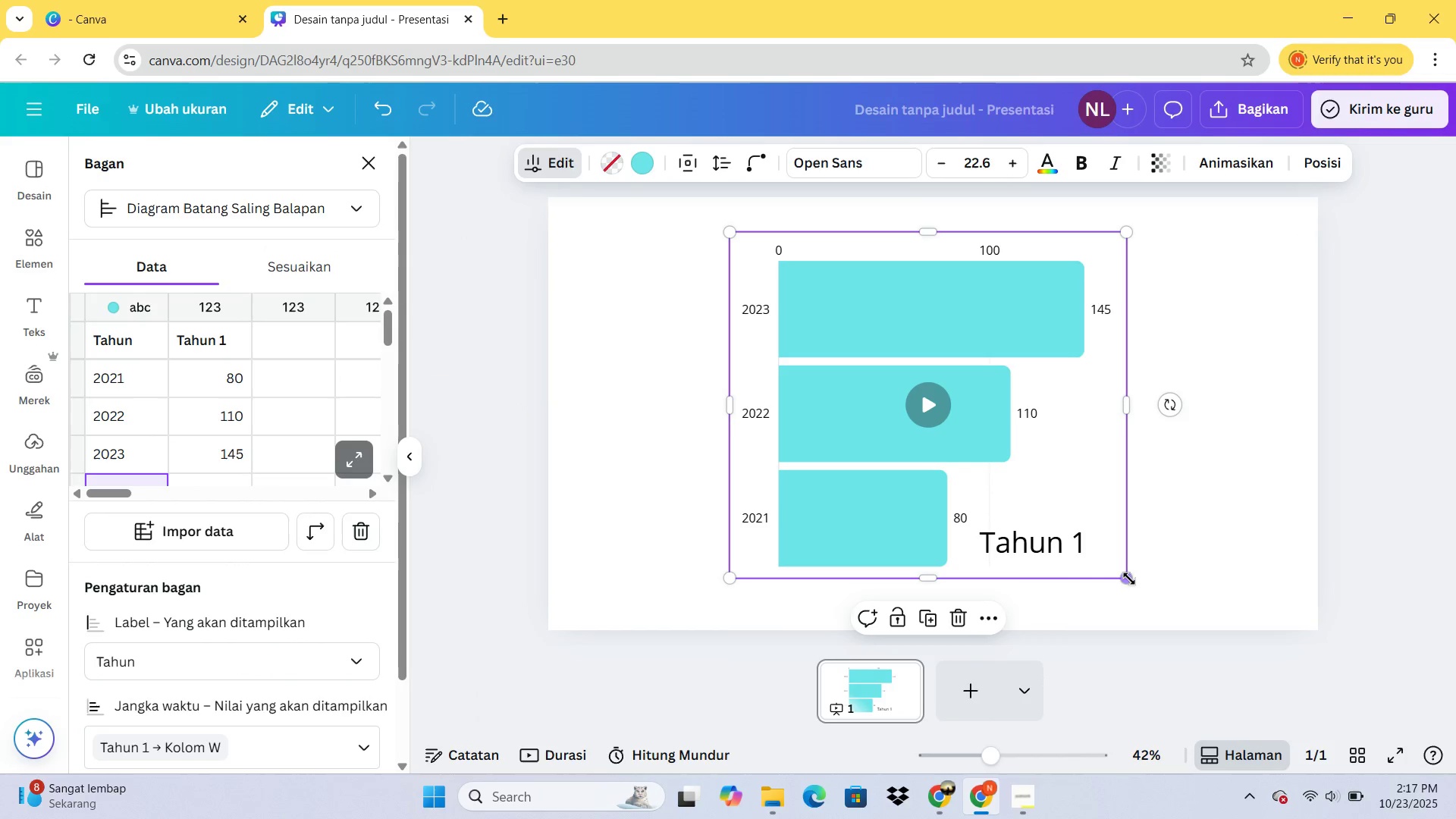 
left_click_drag(start_coordinate=[1128, 578], to_coordinate=[1081, 532])
 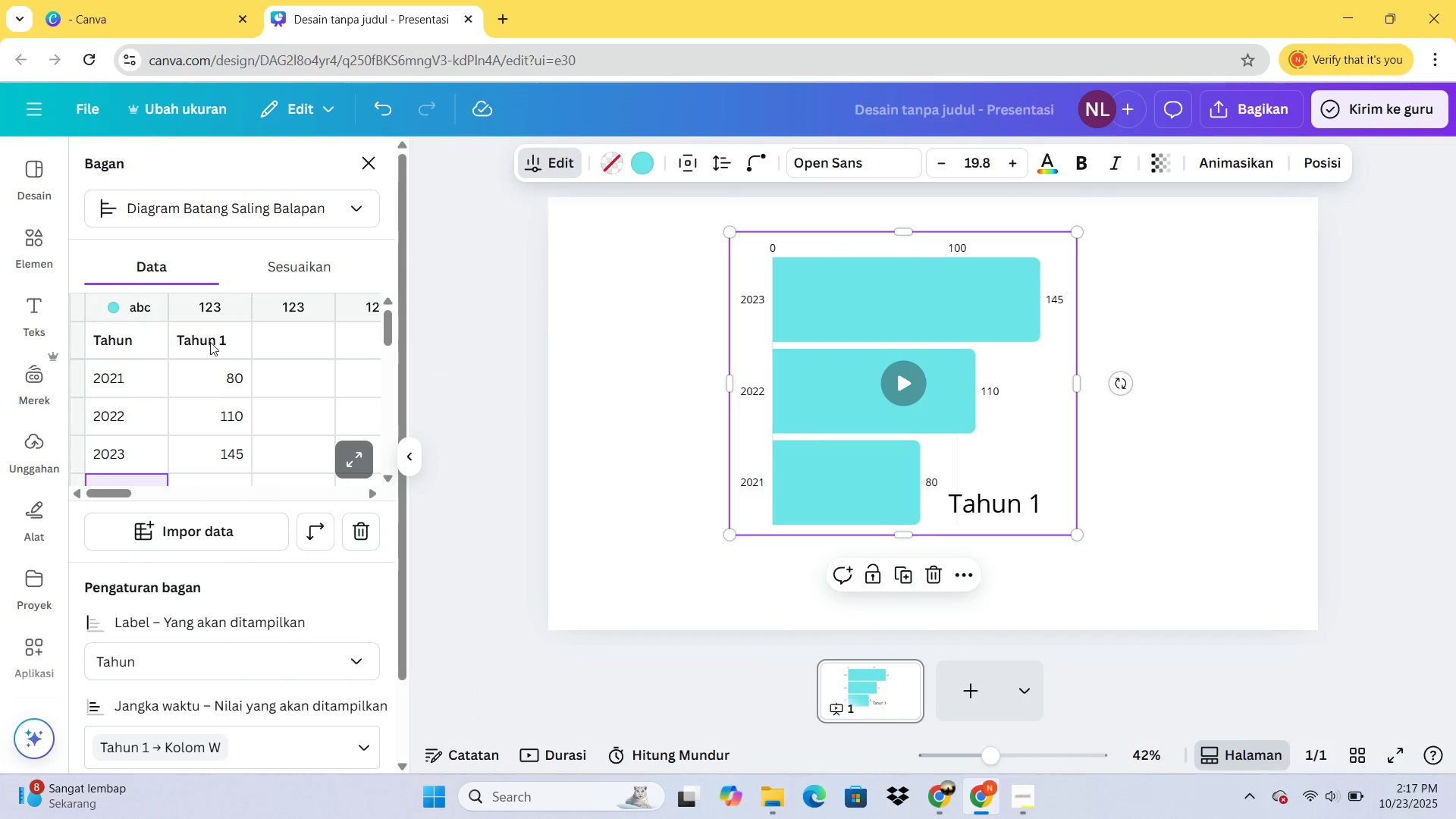 
double_click([216, 344])
 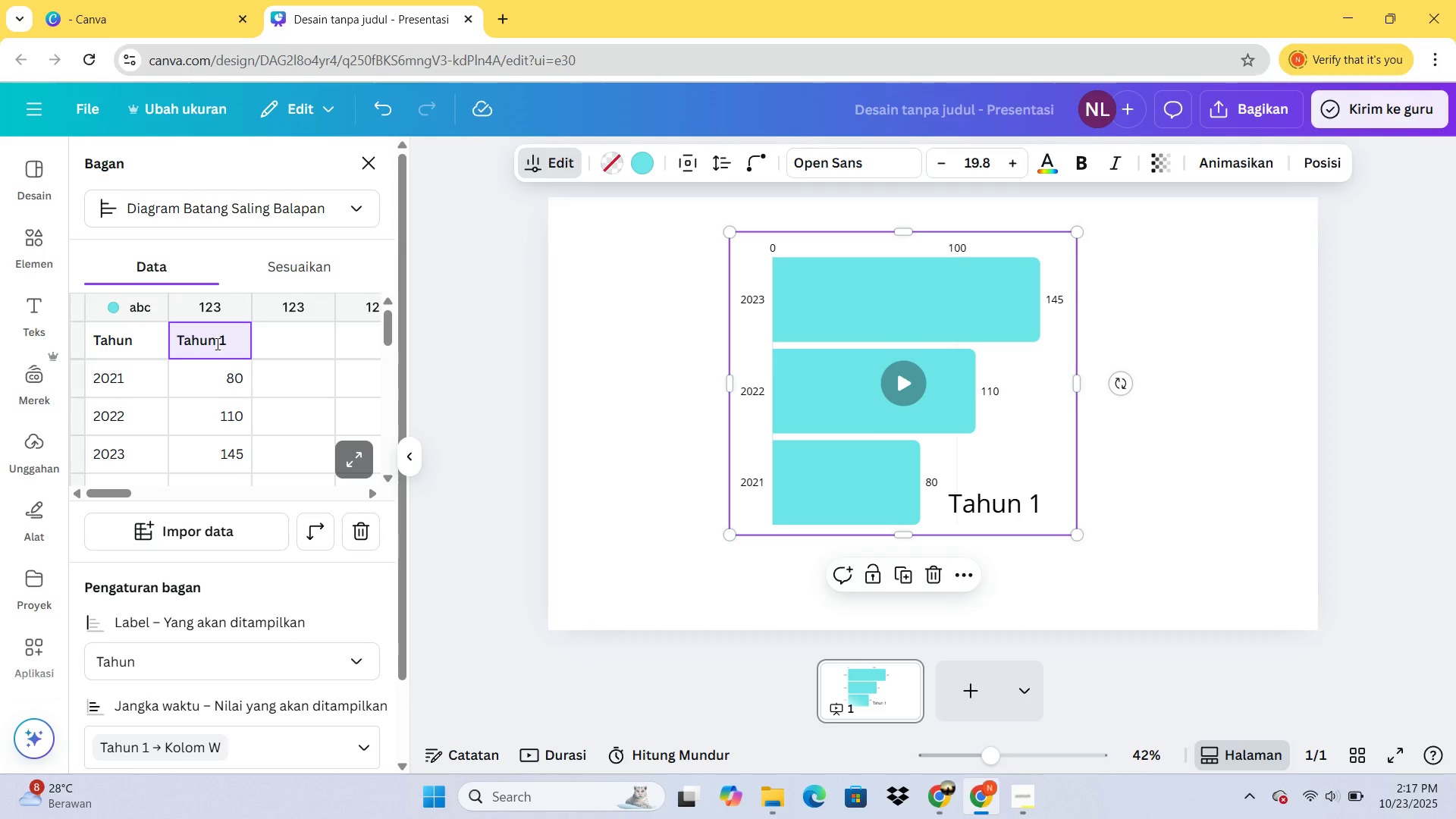 
type(Re)
key(Backspace)
key(Backspace)
key(Backspace)
key(Backspace)
key(Backspace)
key(Backspace)
key(Backspace)
key(Backspace)
key(Backspace)
type(Revenue)
 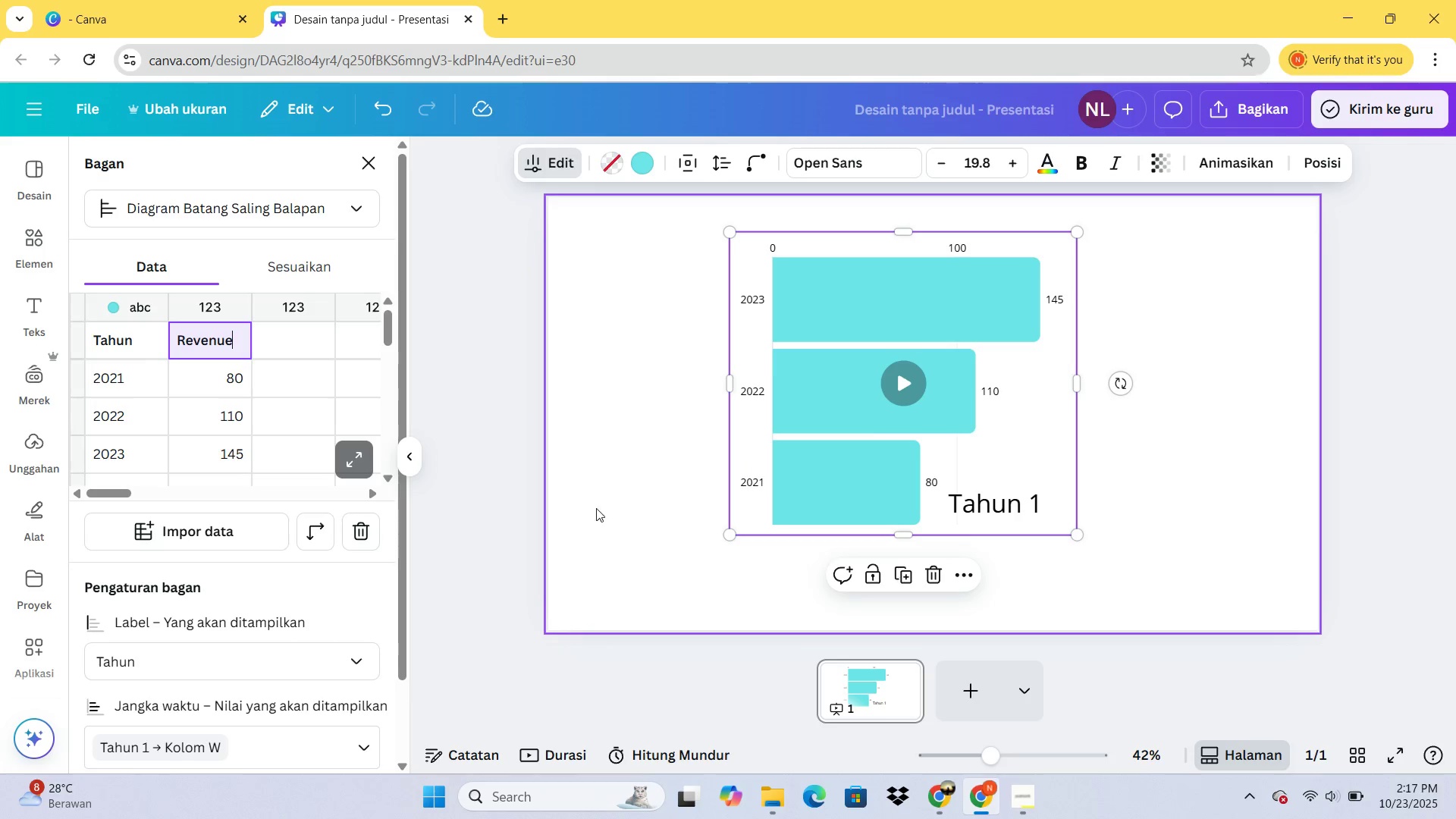 
left_click([482, 499])
 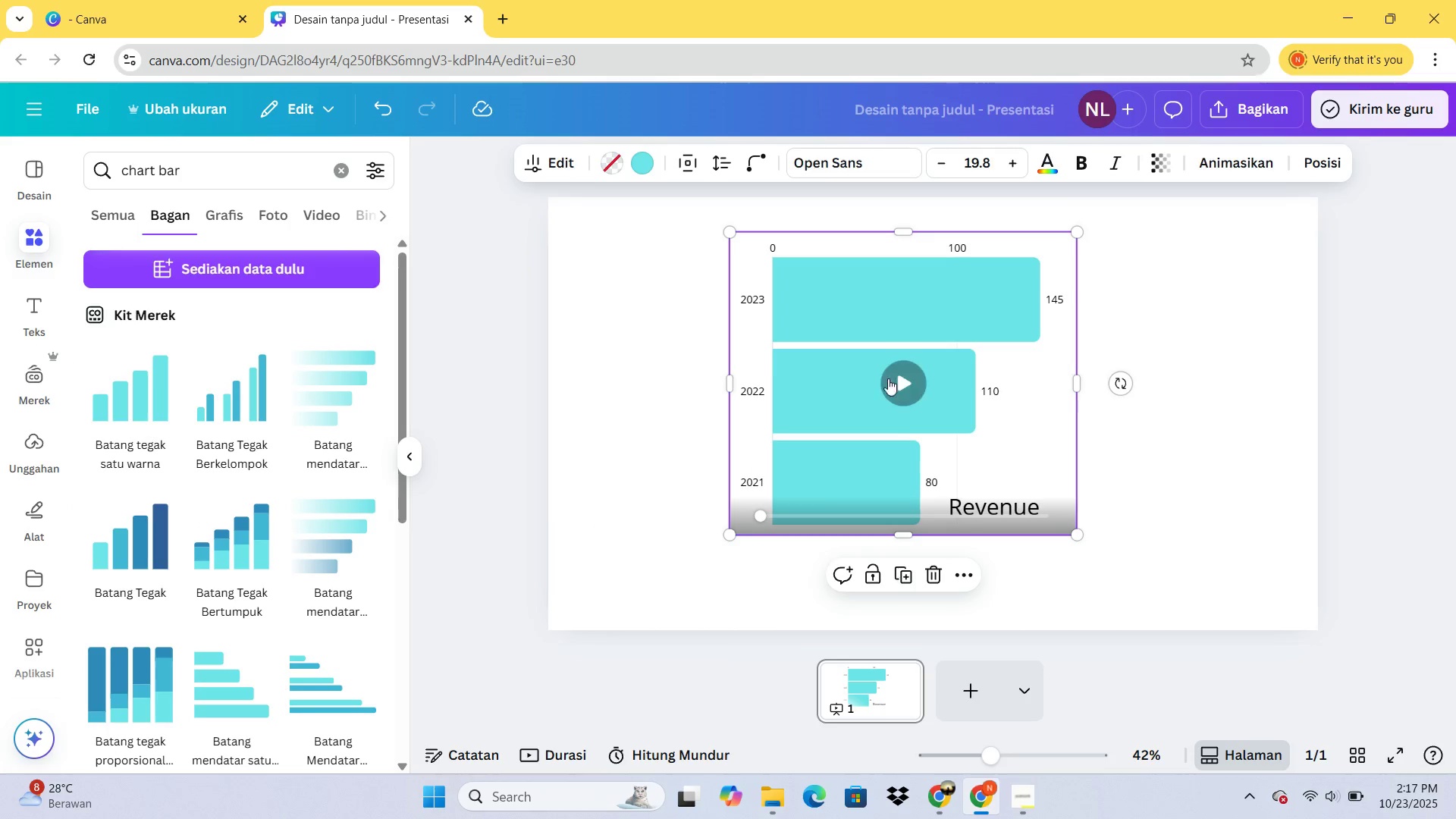 
left_click([902, 380])
 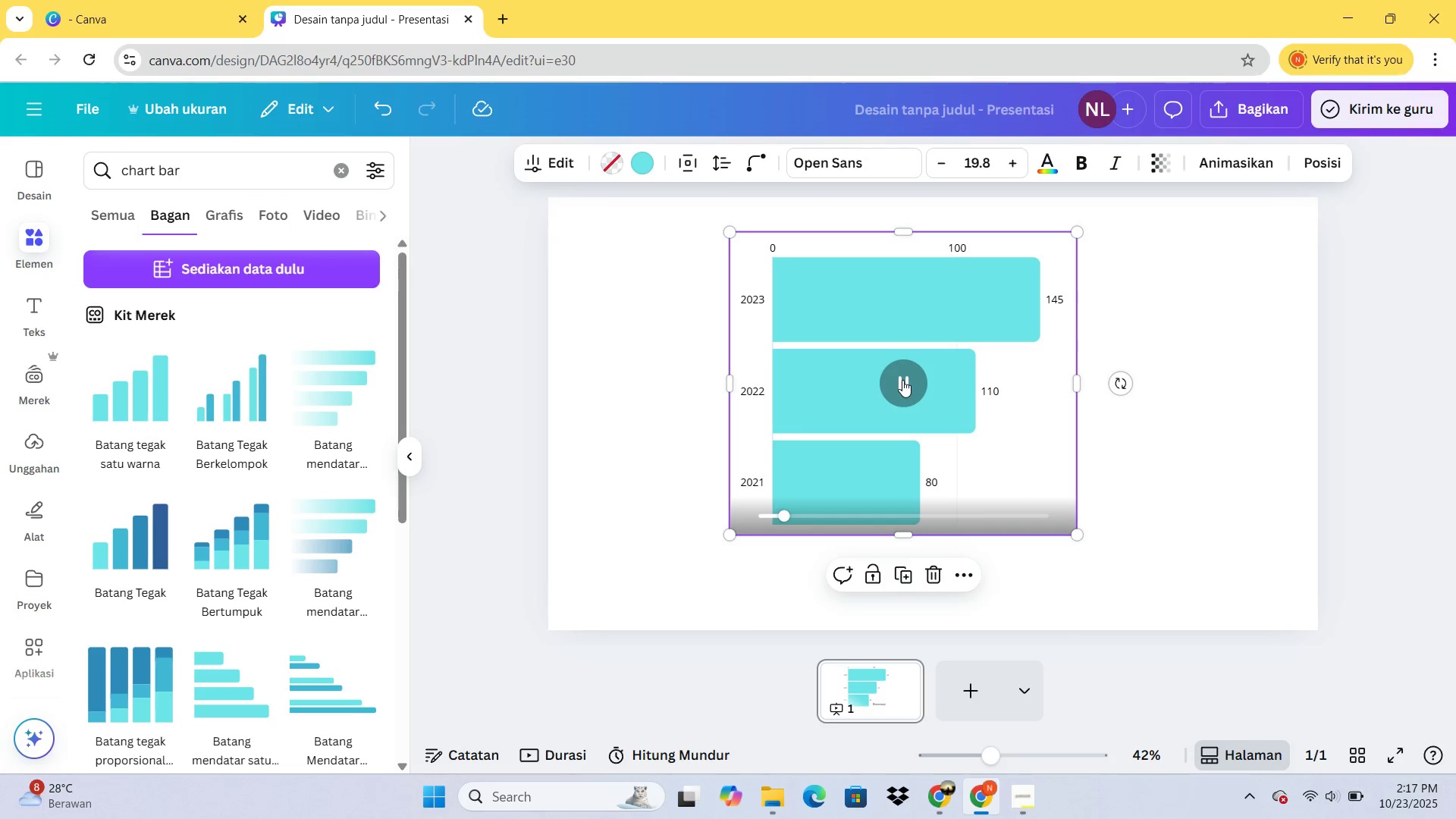 
left_click([902, 380])
 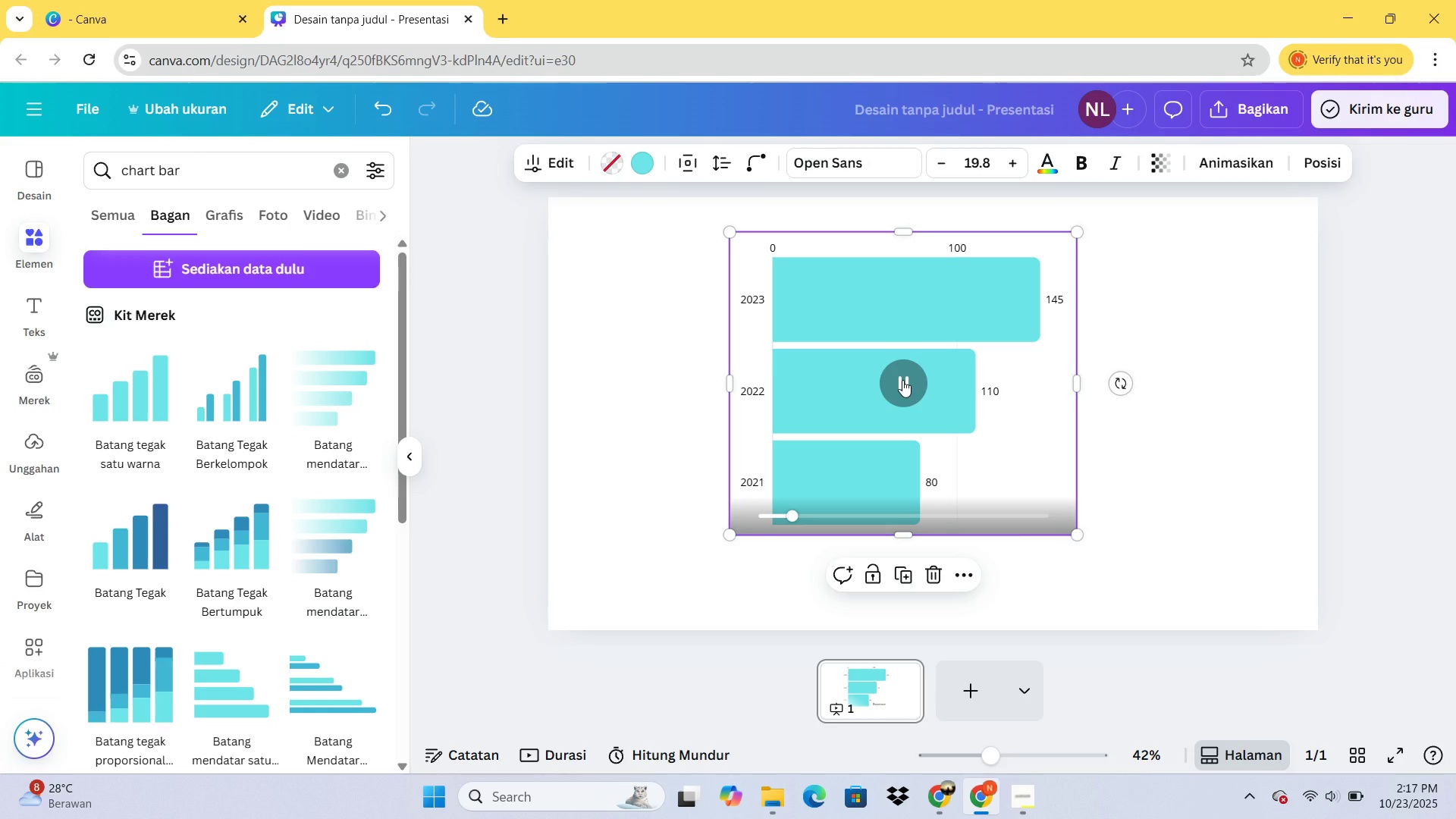 
left_click([902, 380])
 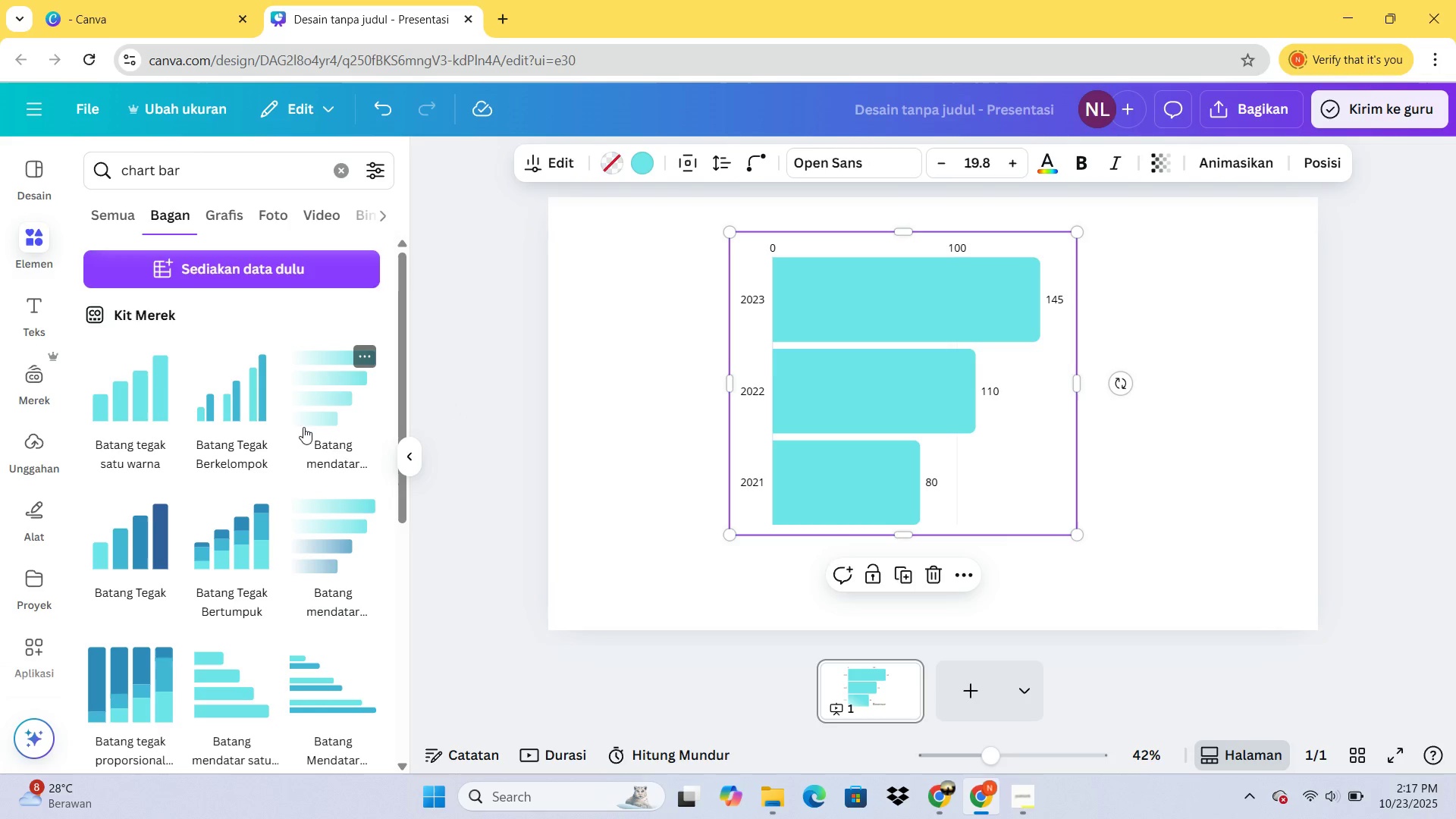 
scroll: coordinate [274, 490], scroll_direction: down, amount: 1.0
 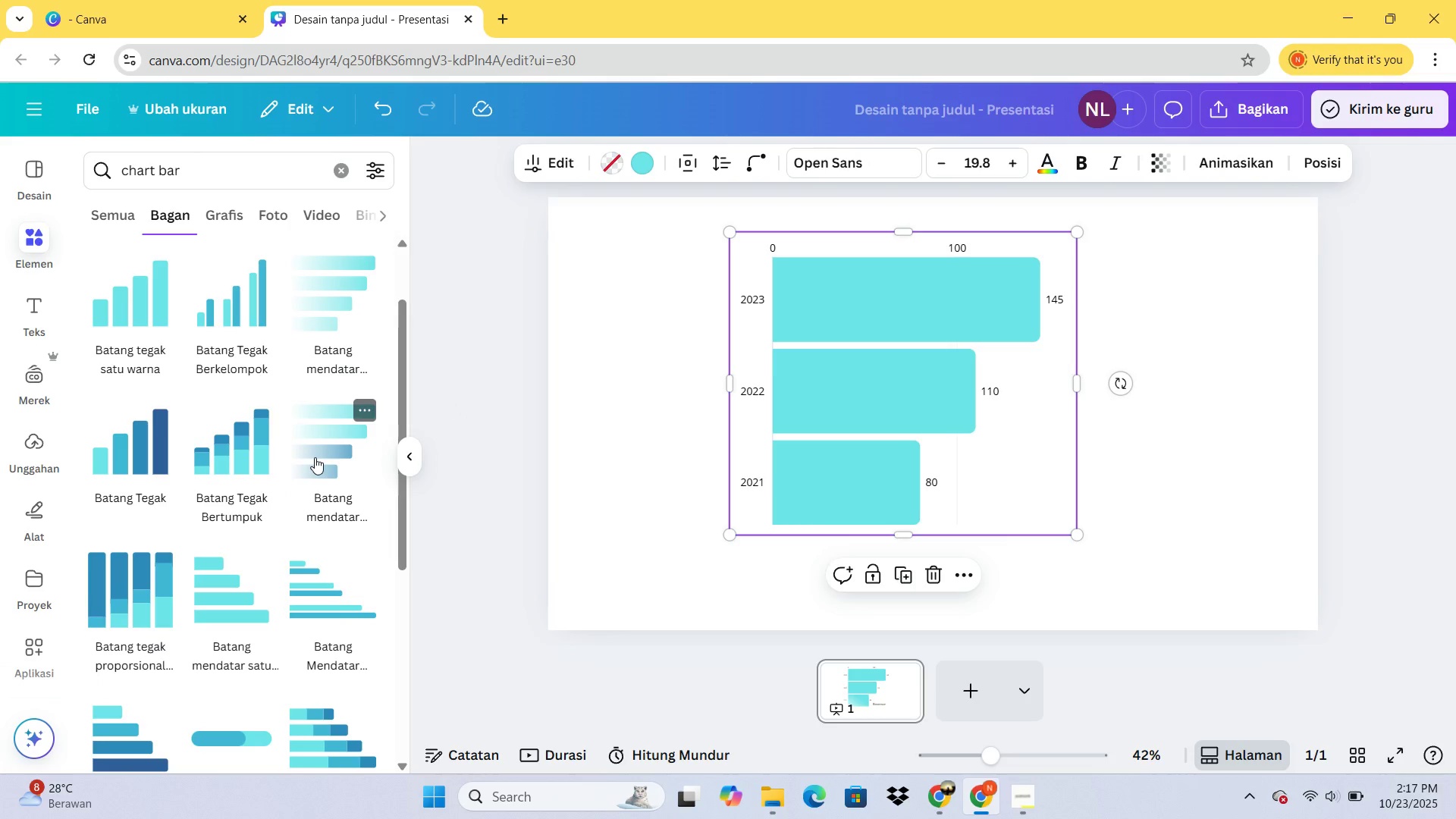 
left_click([315, 457])
 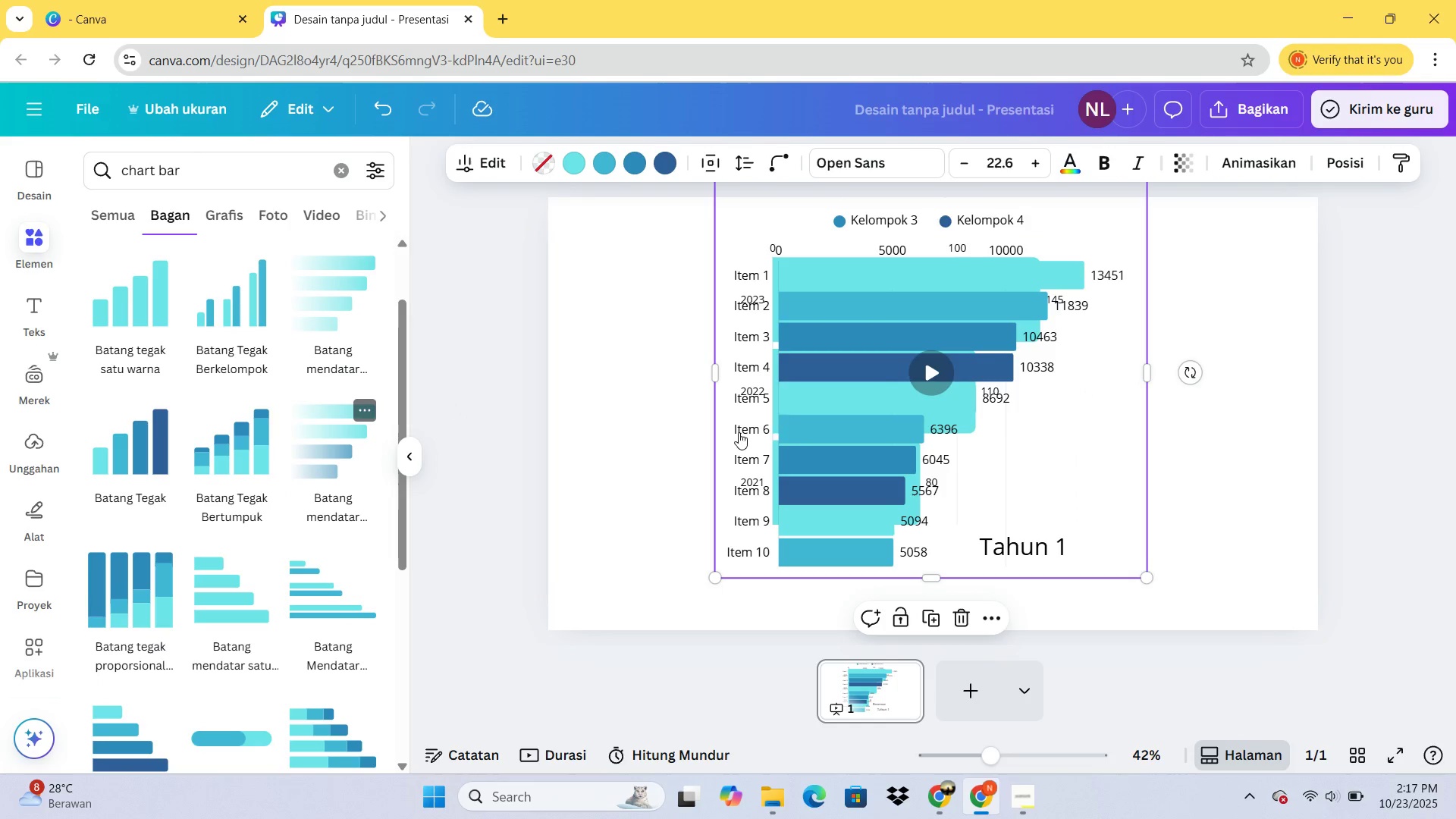 
left_click_drag(start_coordinate=[792, 432], to_coordinate=[1112, 453])
 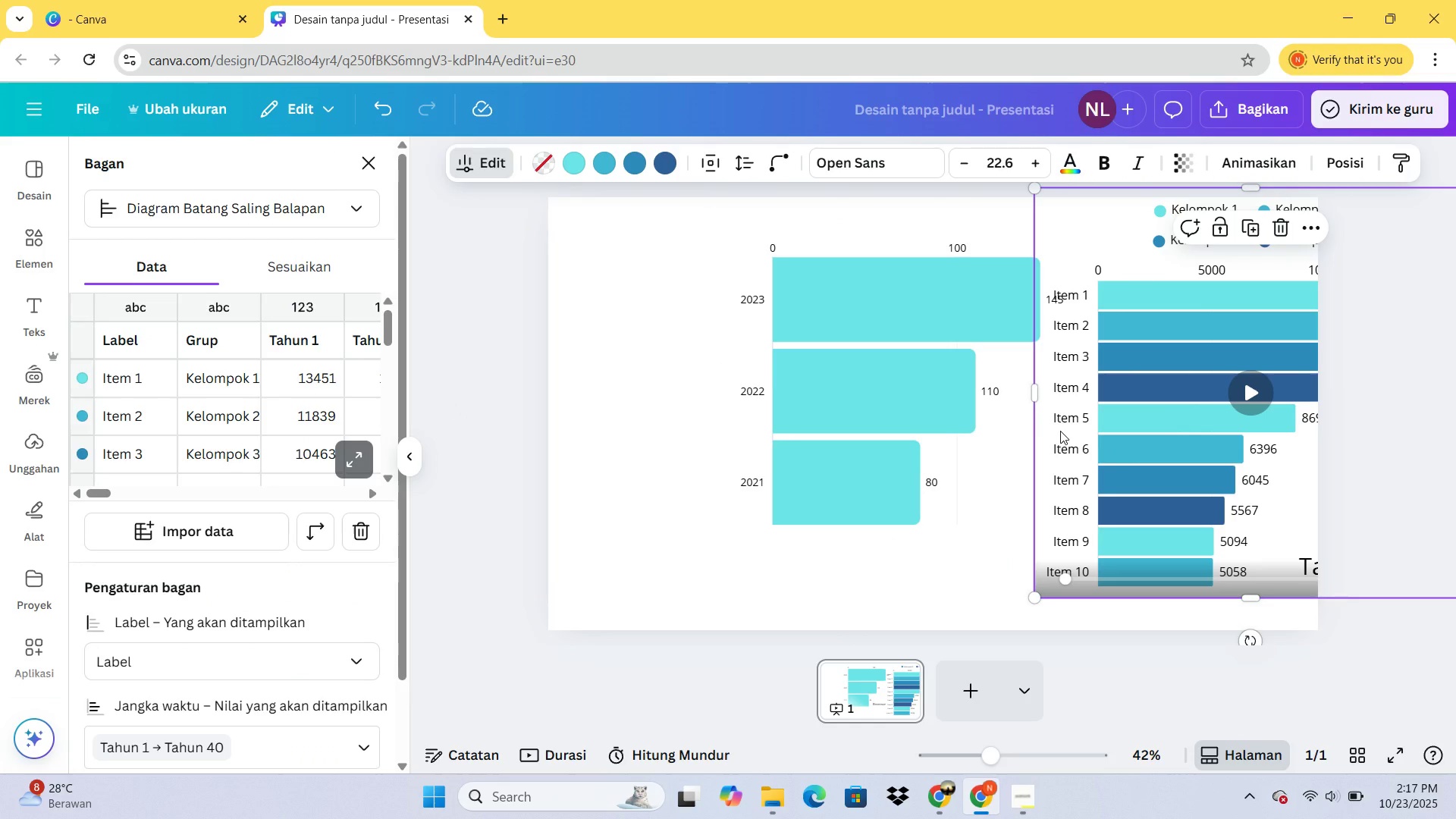 
key(Delete)
 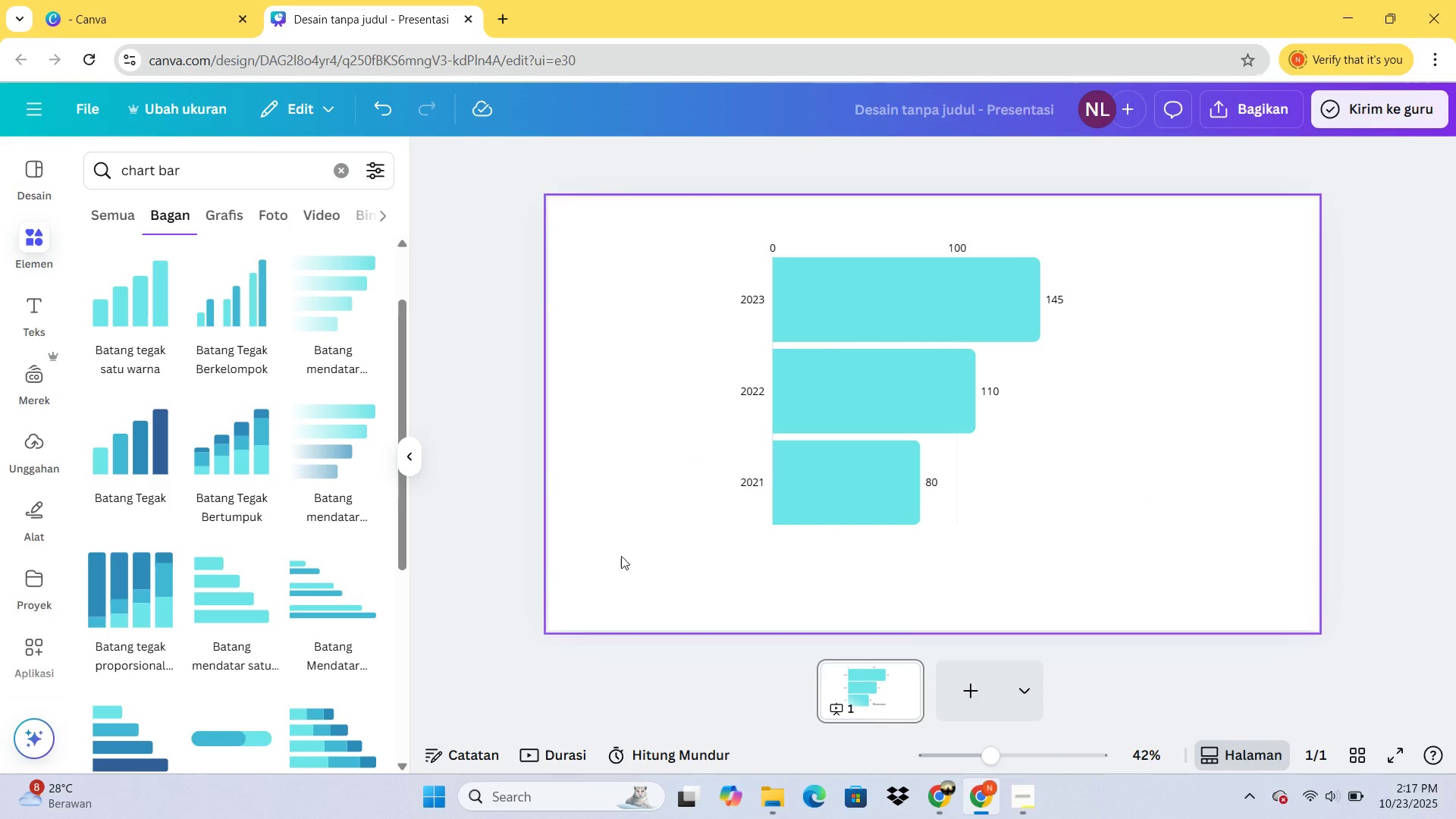 
scroll: coordinate [356, 573], scroll_direction: none, amount: 0.0
 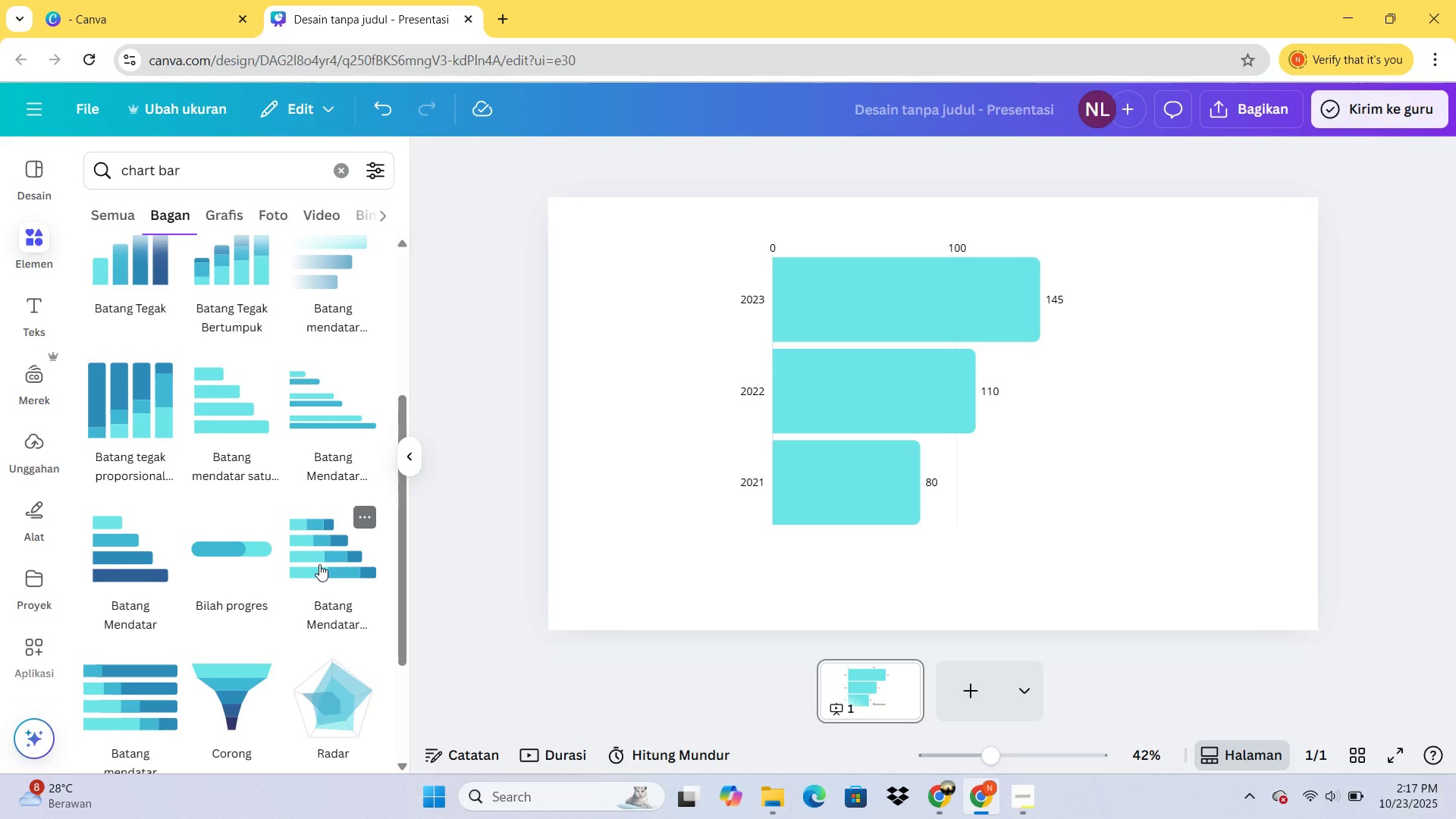 
left_click([319, 564])
 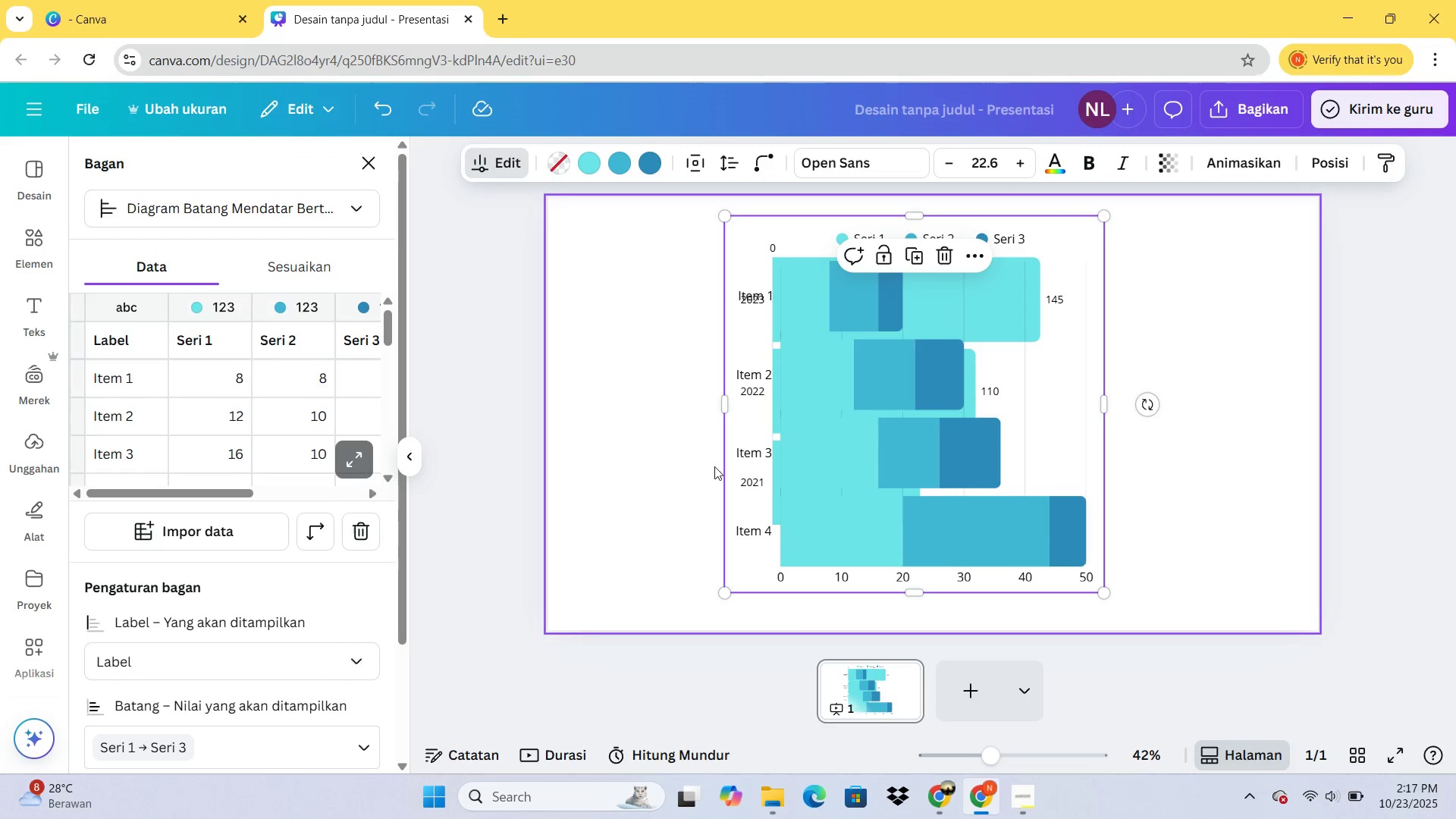 
left_click_drag(start_coordinate=[786, 454], to_coordinate=[1048, 467])
 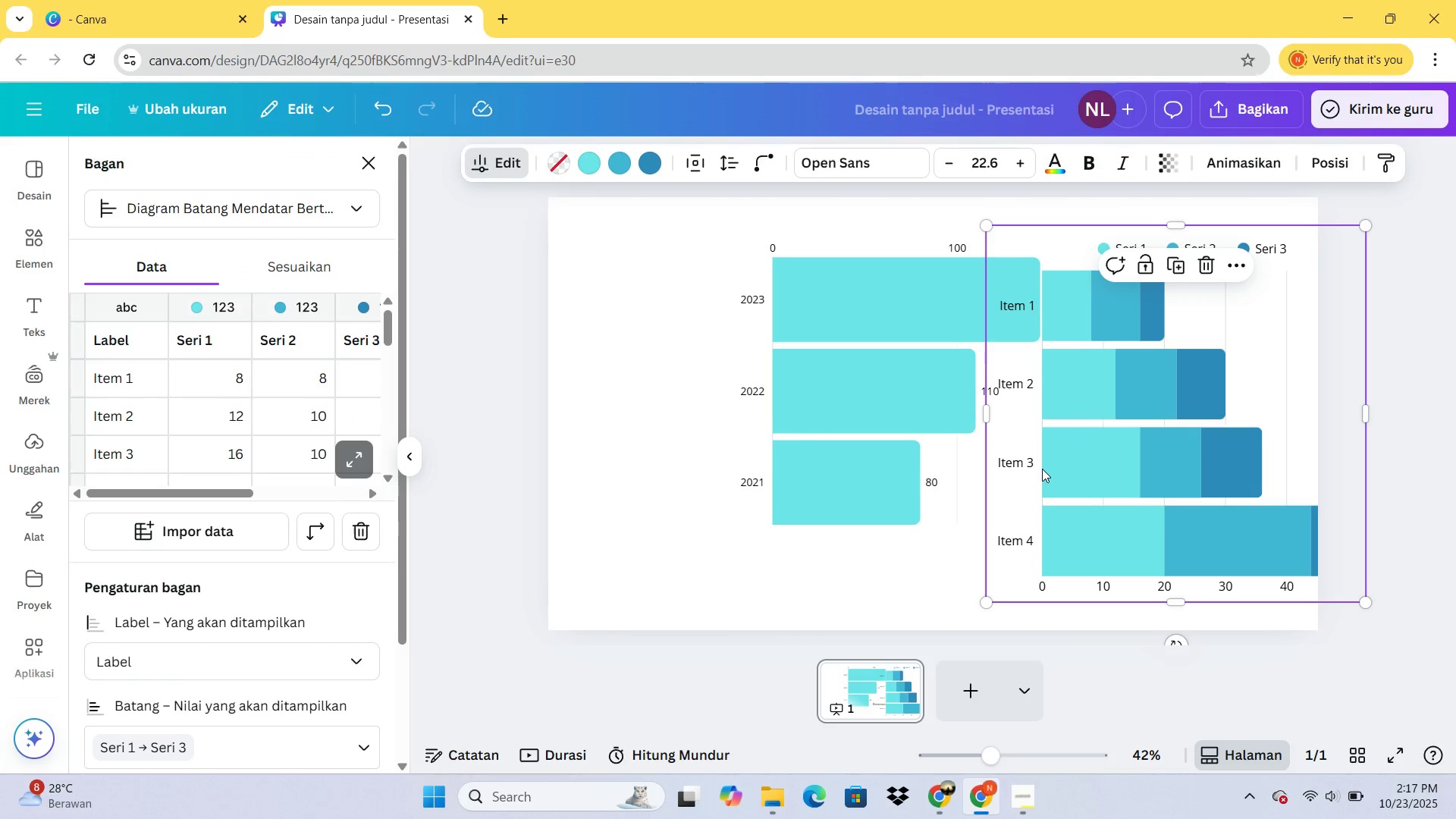 
key(Delete)
 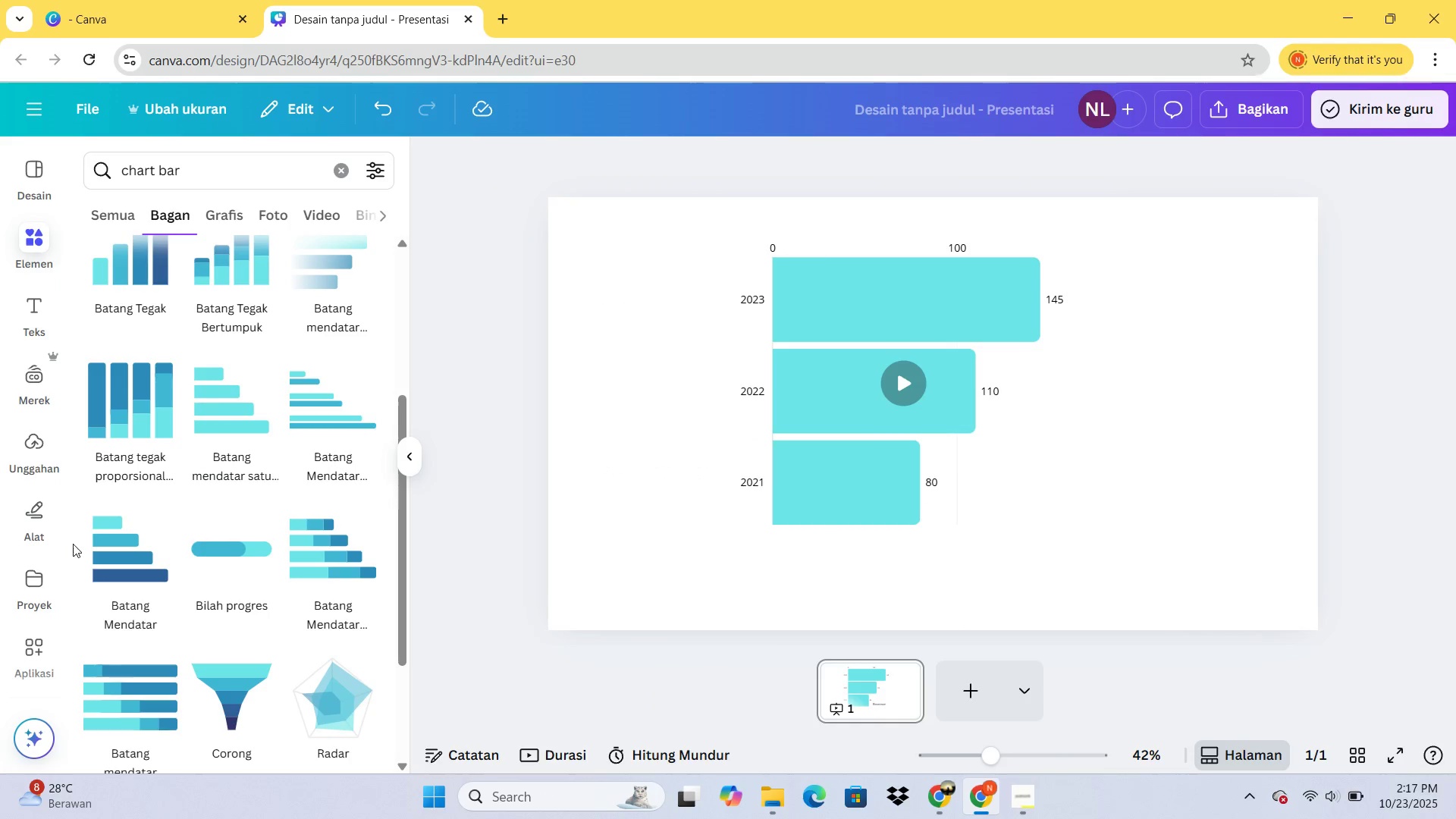 
left_click([104, 552])
 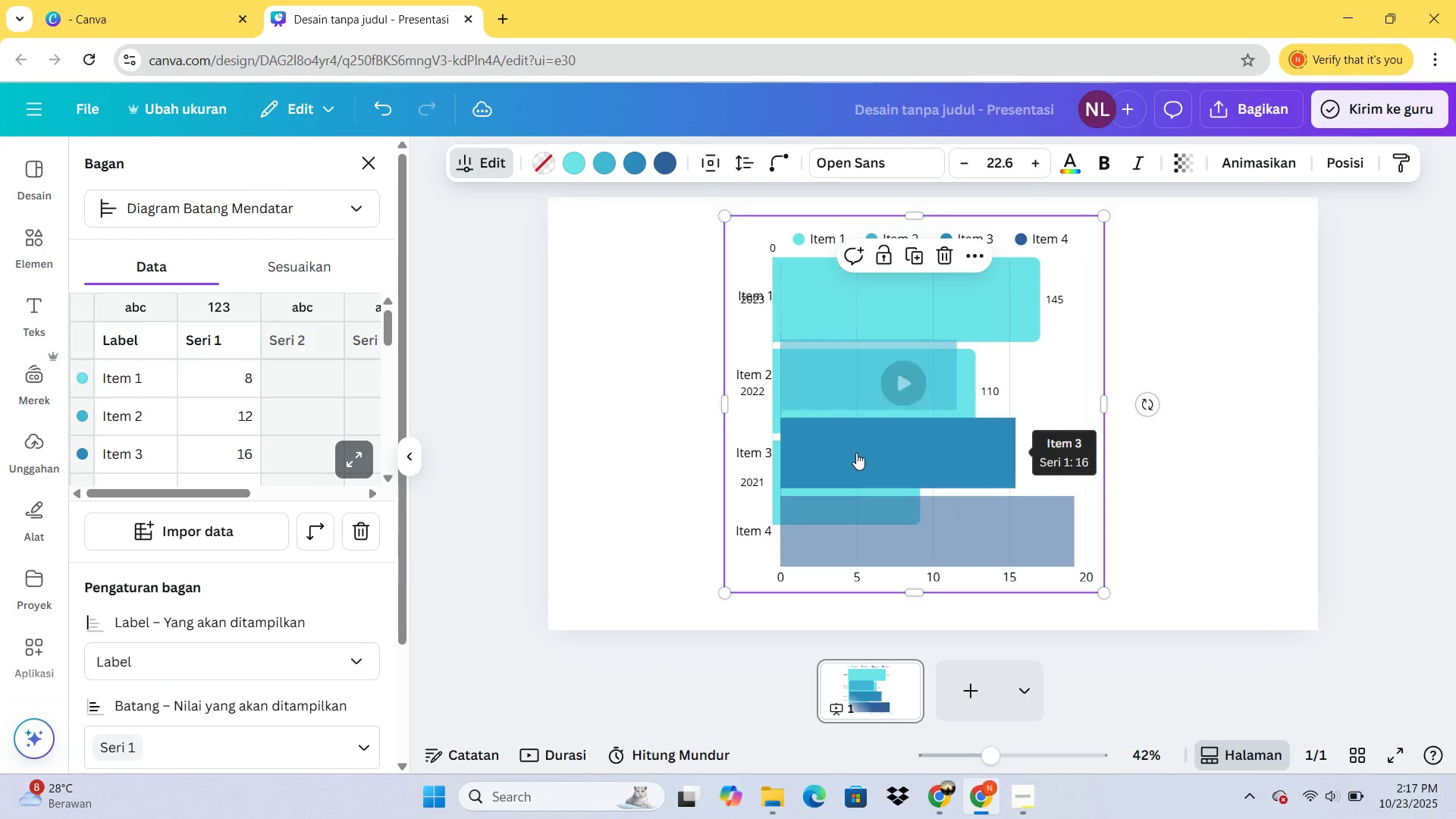 
left_click_drag(start_coordinate=[857, 476], to_coordinate=[1097, 483])
 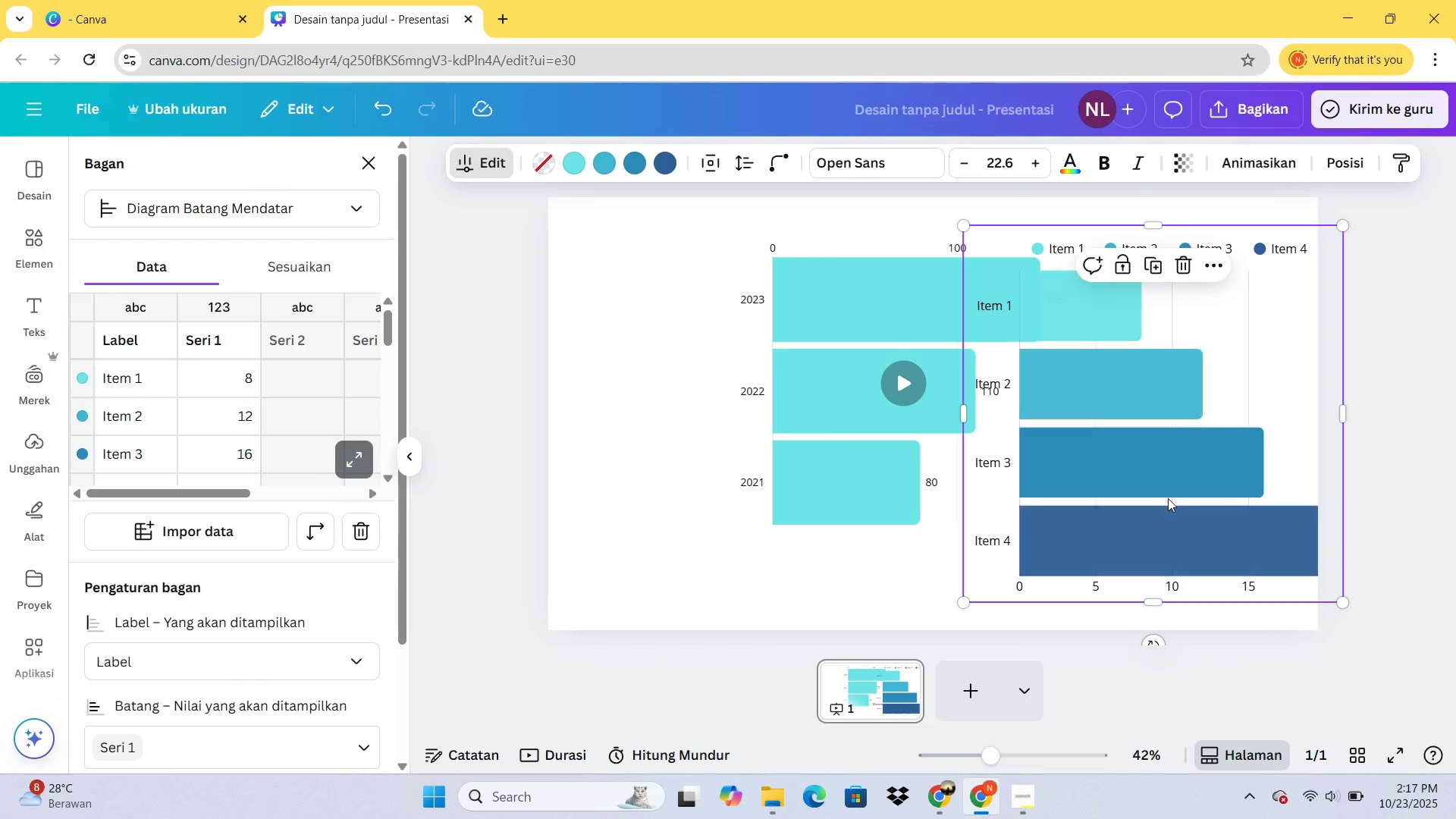 
left_click_drag(start_coordinate=[1168, 498], to_coordinate=[723, 501])
 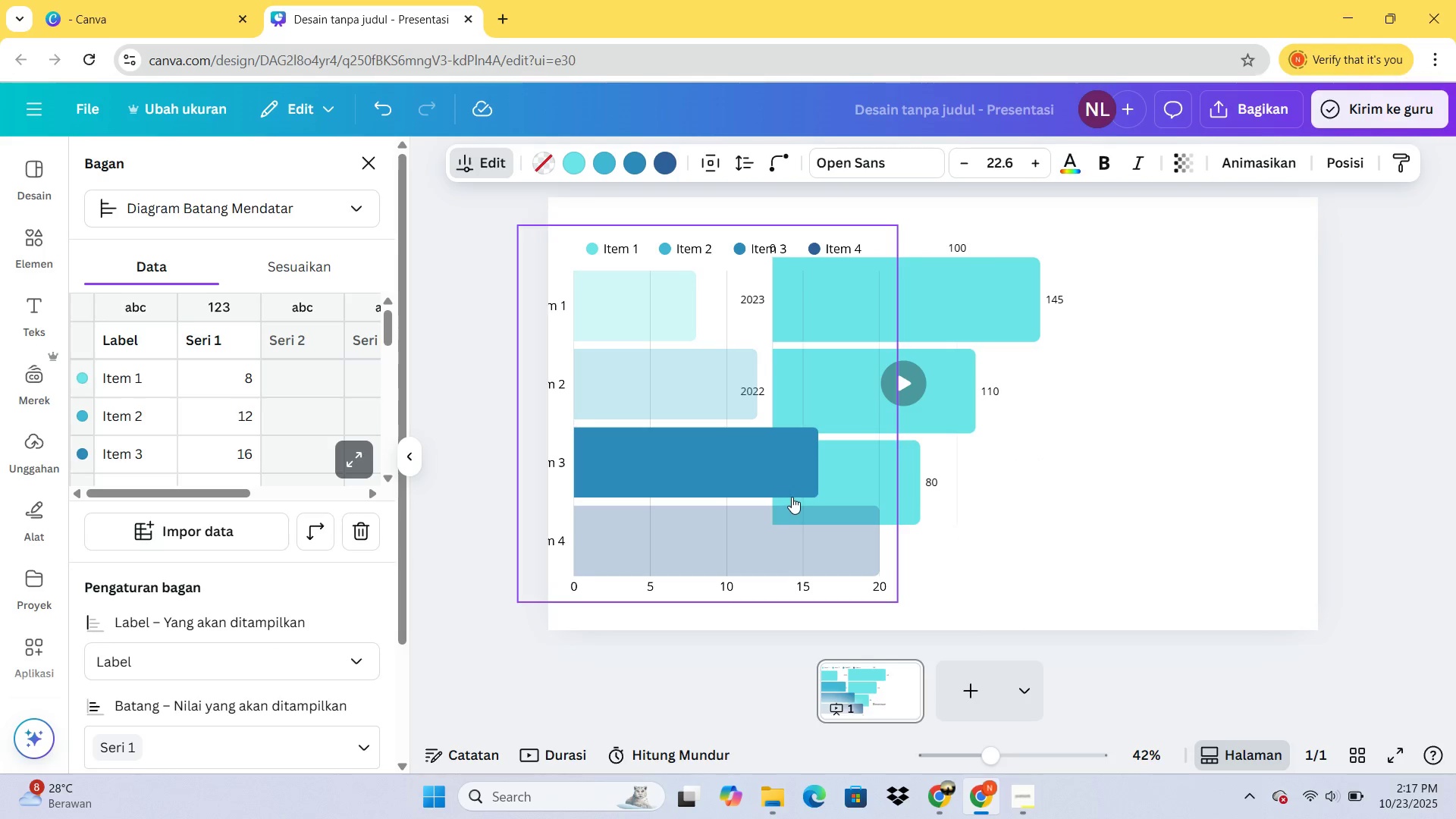 
left_click_drag(start_coordinate=[724, 501], to_coordinate=[731, 500])
 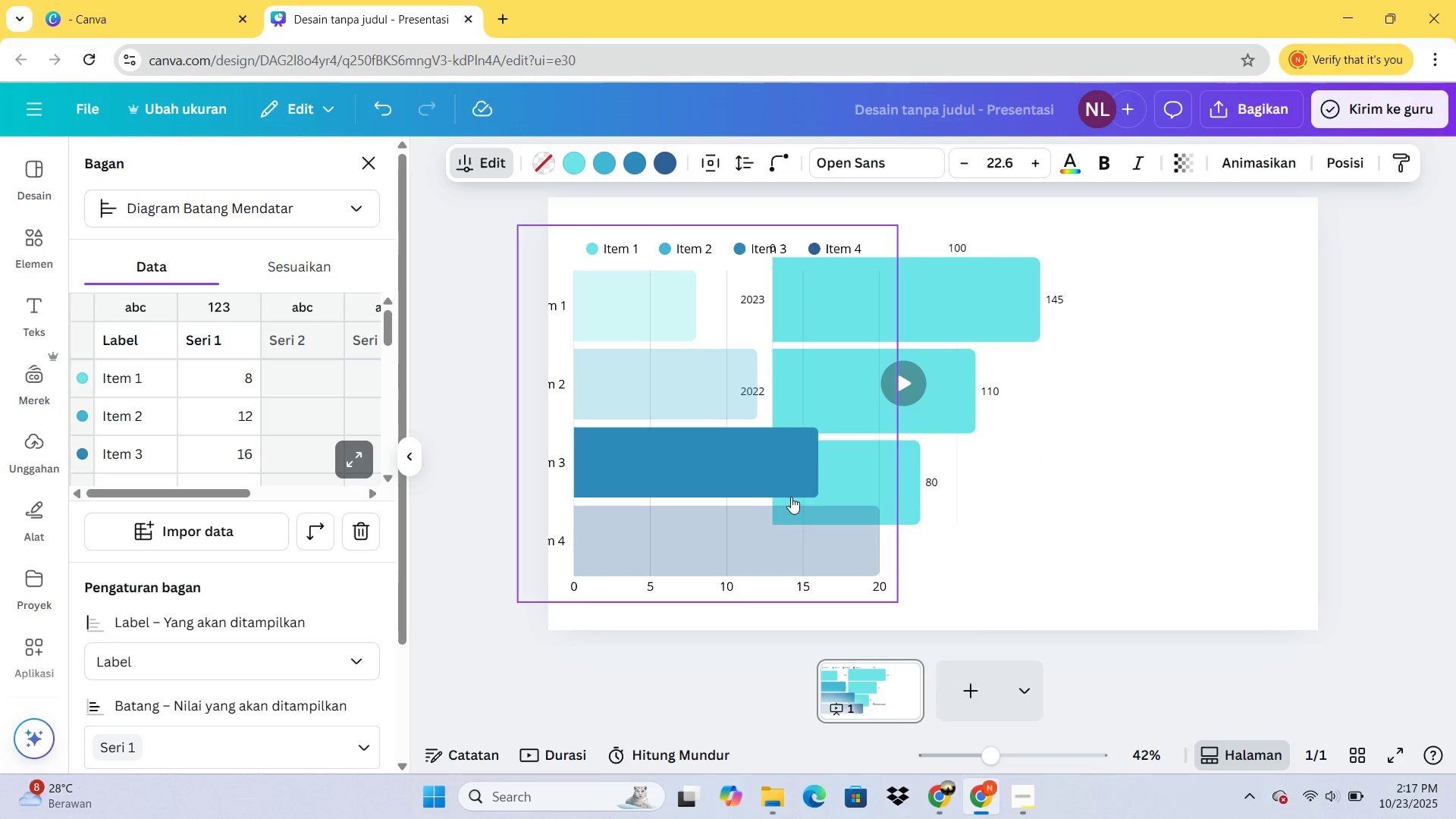 
left_click_drag(start_coordinate=[733, 500], to_coordinate=[792, 497])
 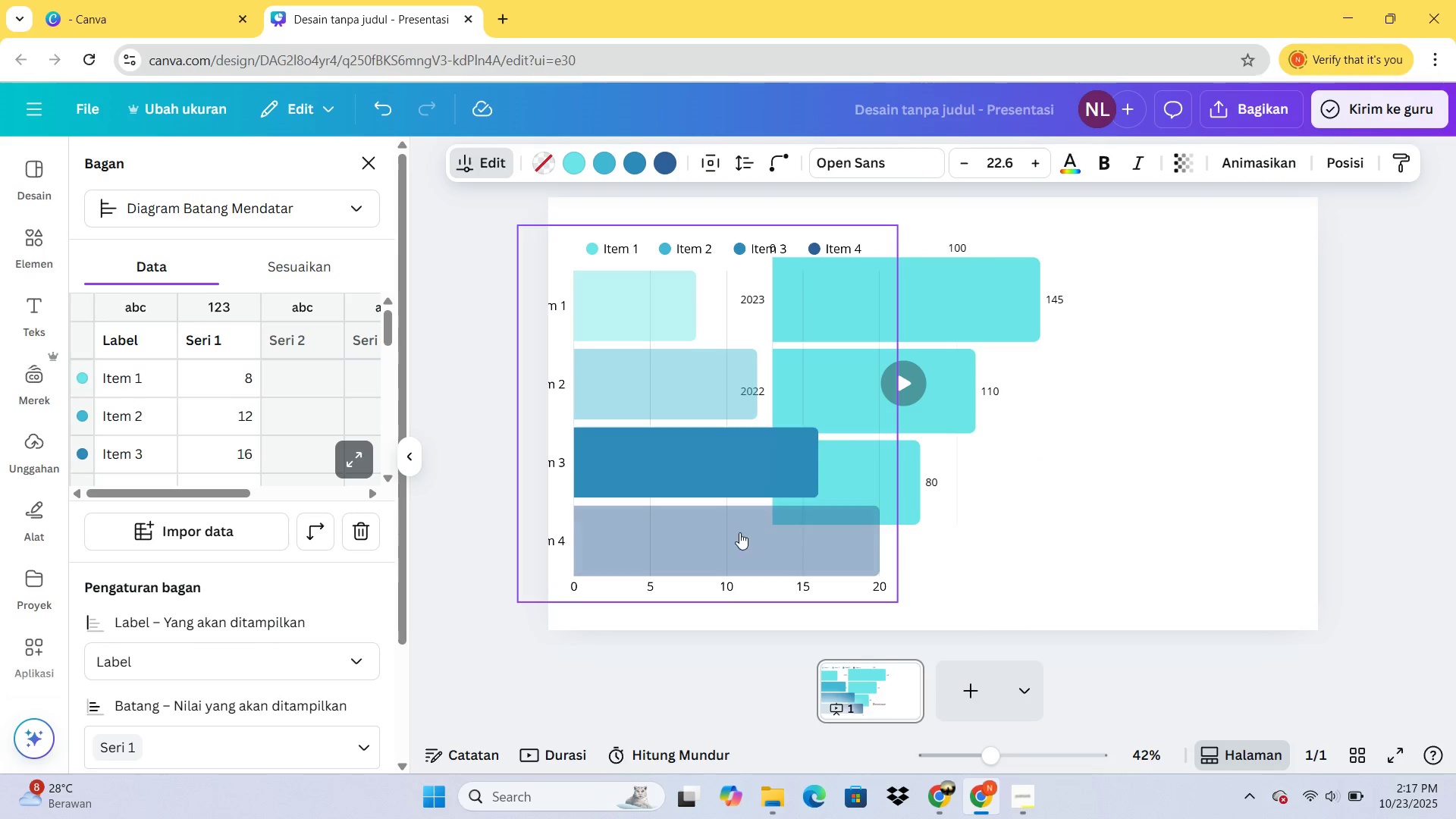 
left_click_drag(start_coordinate=[739, 532], to_coordinate=[917, 528])
 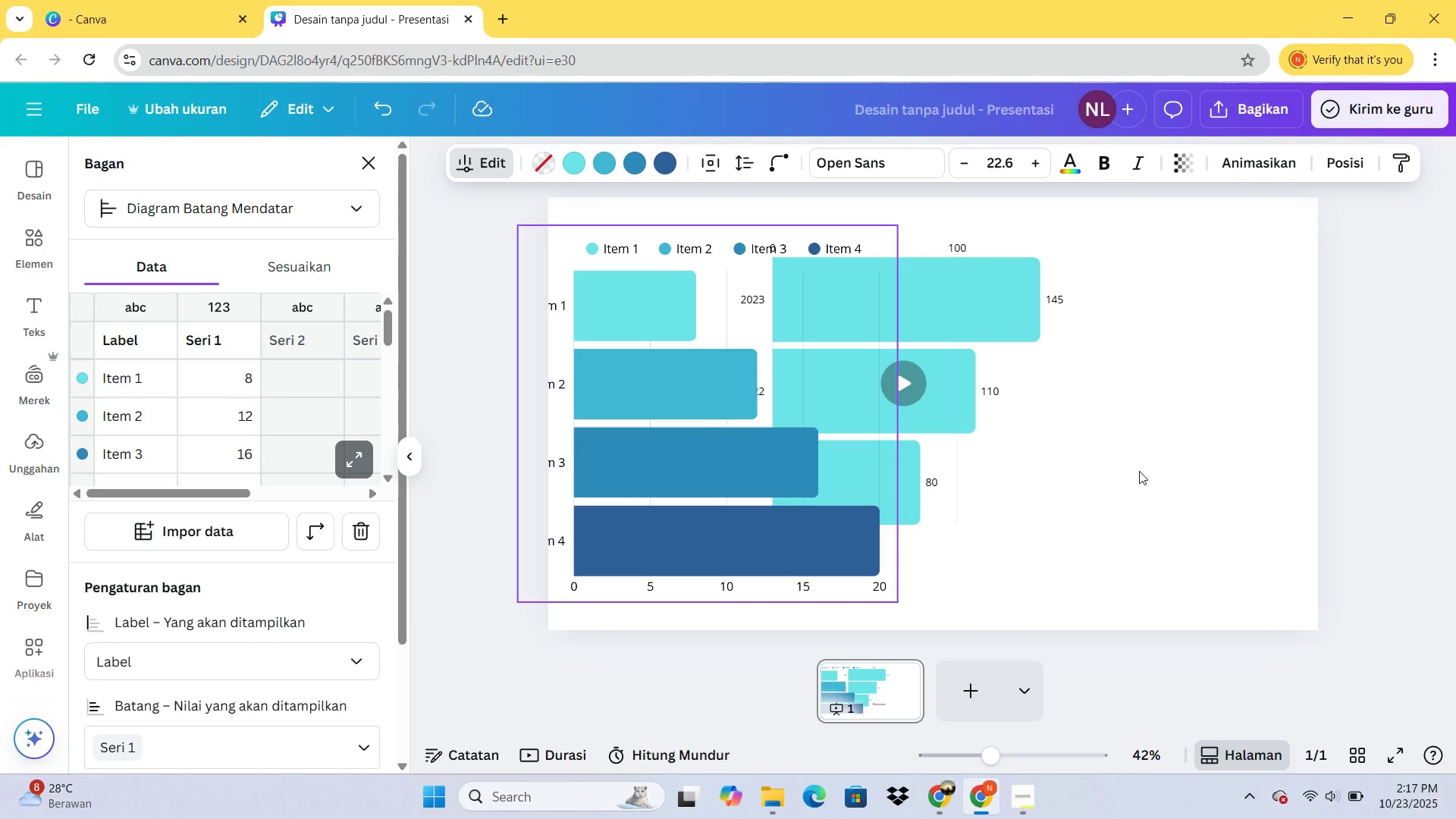 
left_click_drag(start_coordinate=[1170, 462], to_coordinate=[1175, 461])
 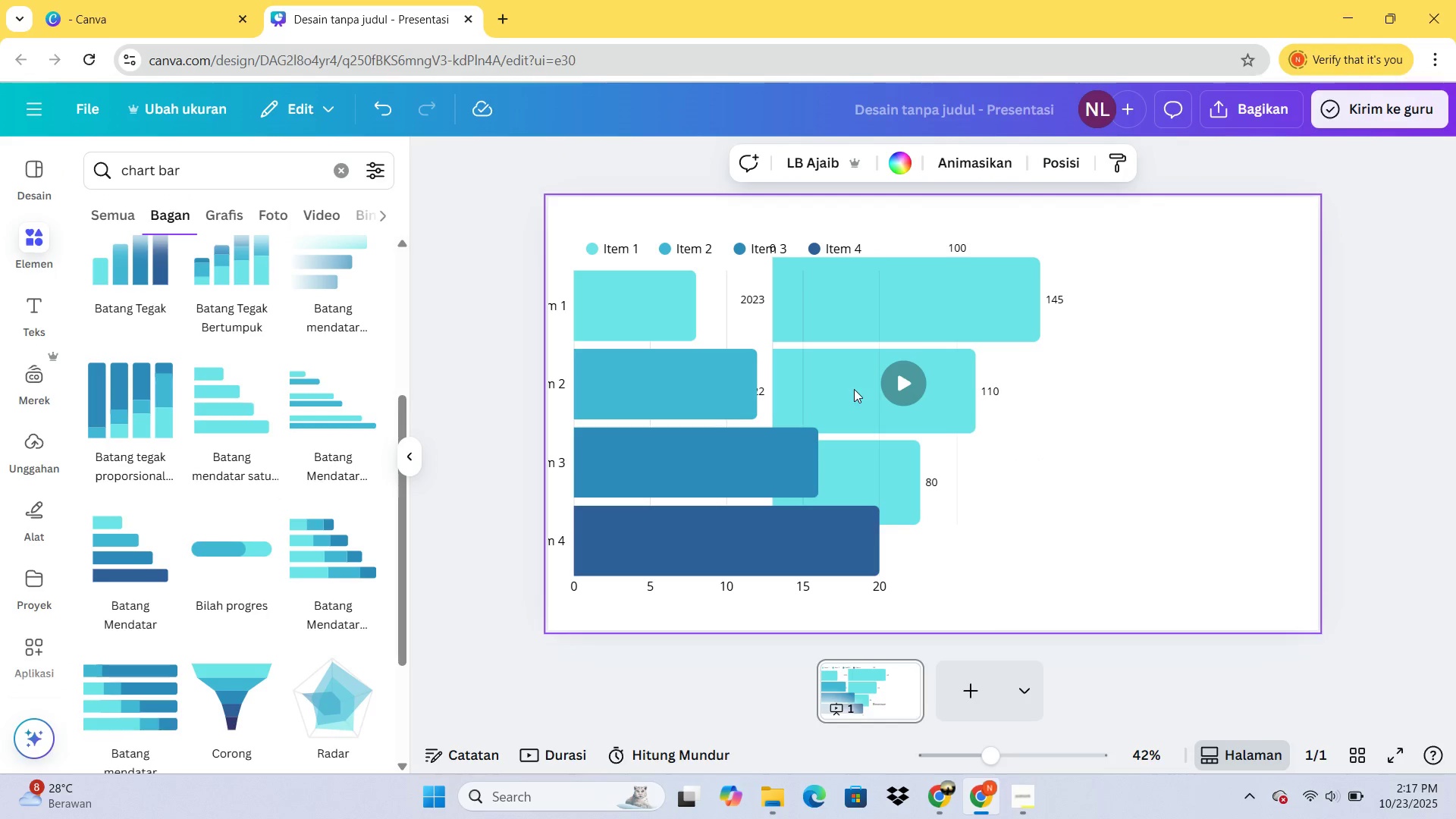 
left_click_drag(start_coordinate=[854, 389], to_coordinate=[991, 389])
 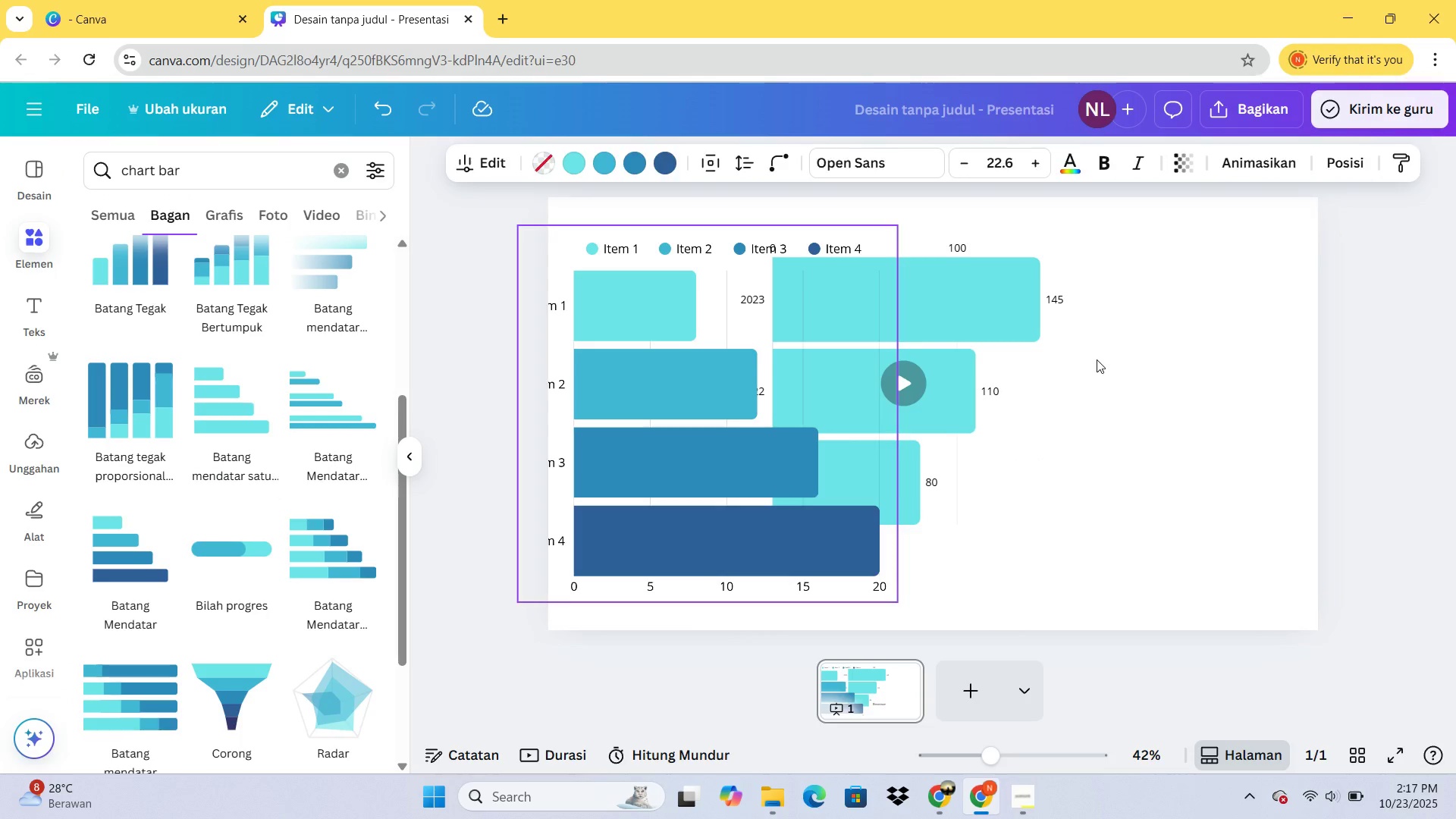 
left_click([1097, 359])
 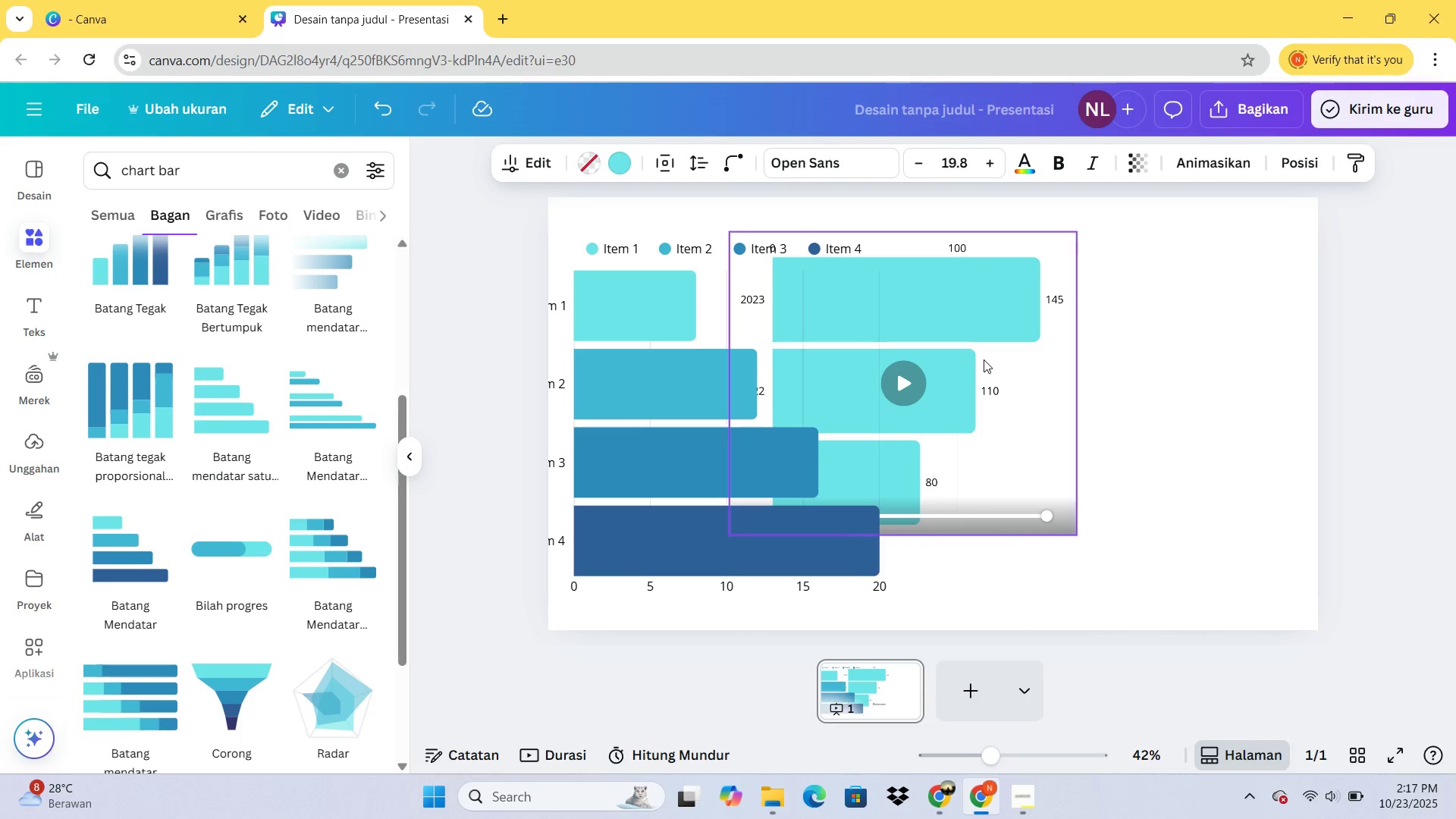 
left_click([984, 359])
 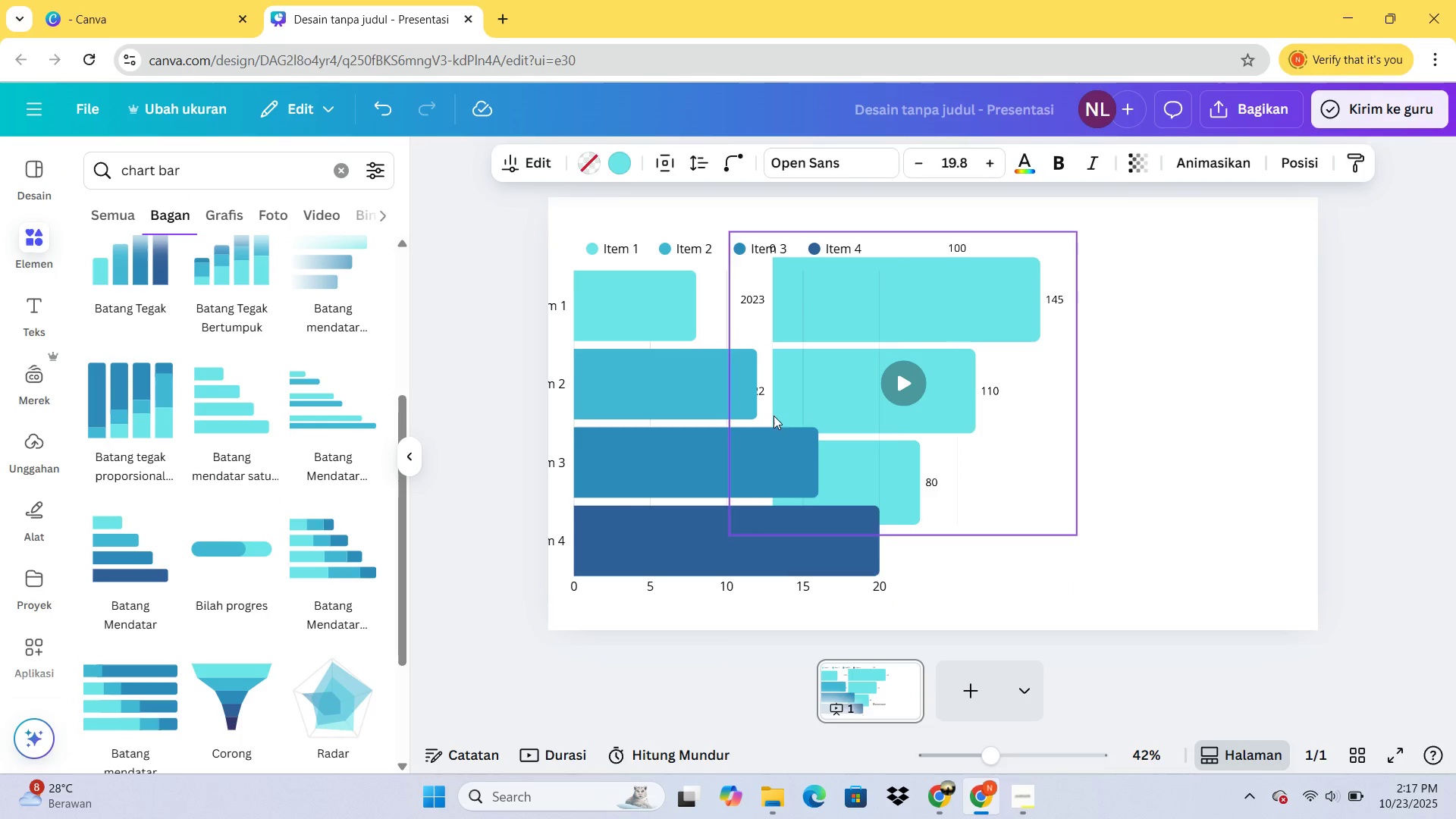 
left_click([740, 426])
 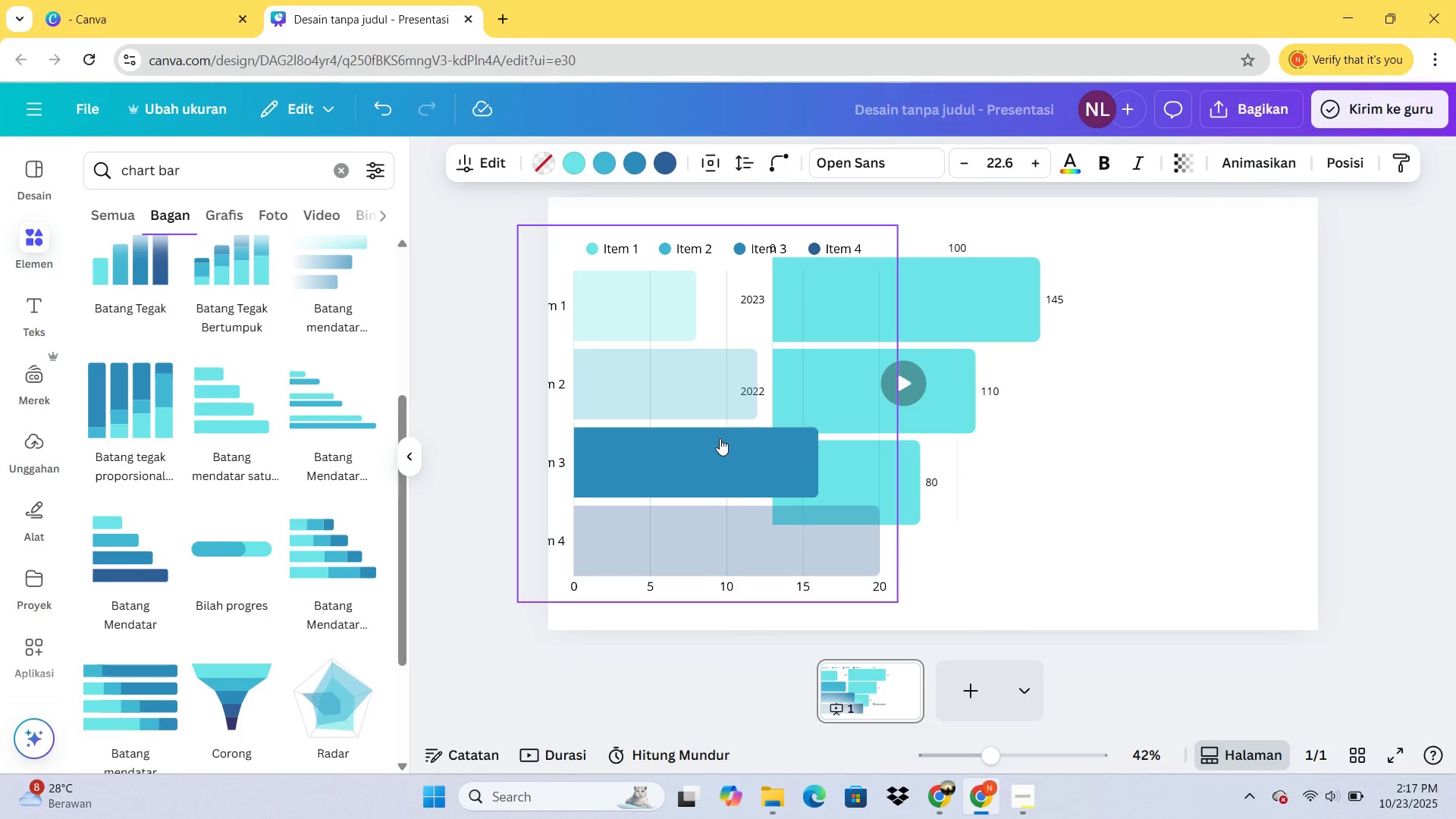 
key(Delete)
 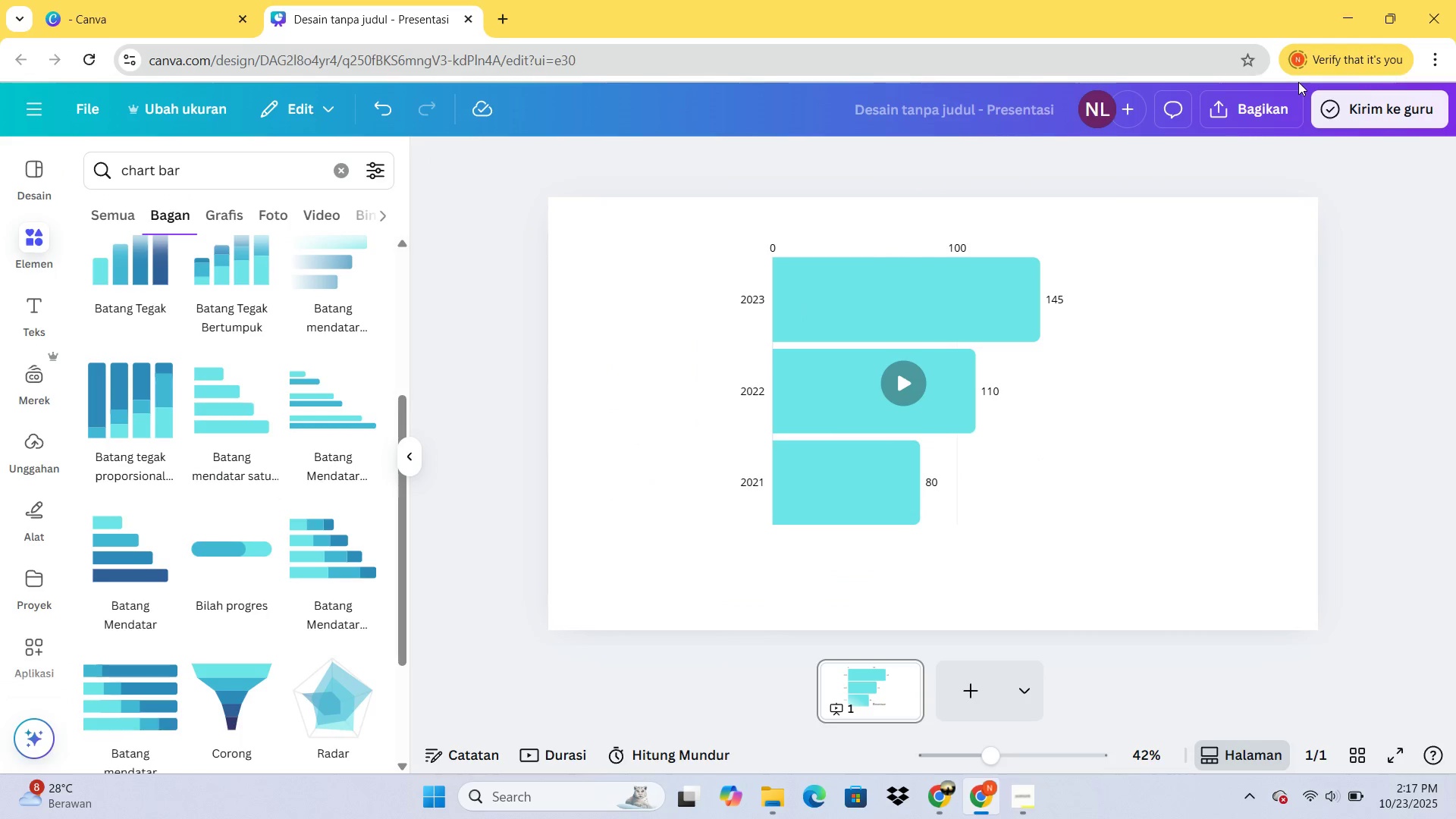 
left_click([1288, 105])
 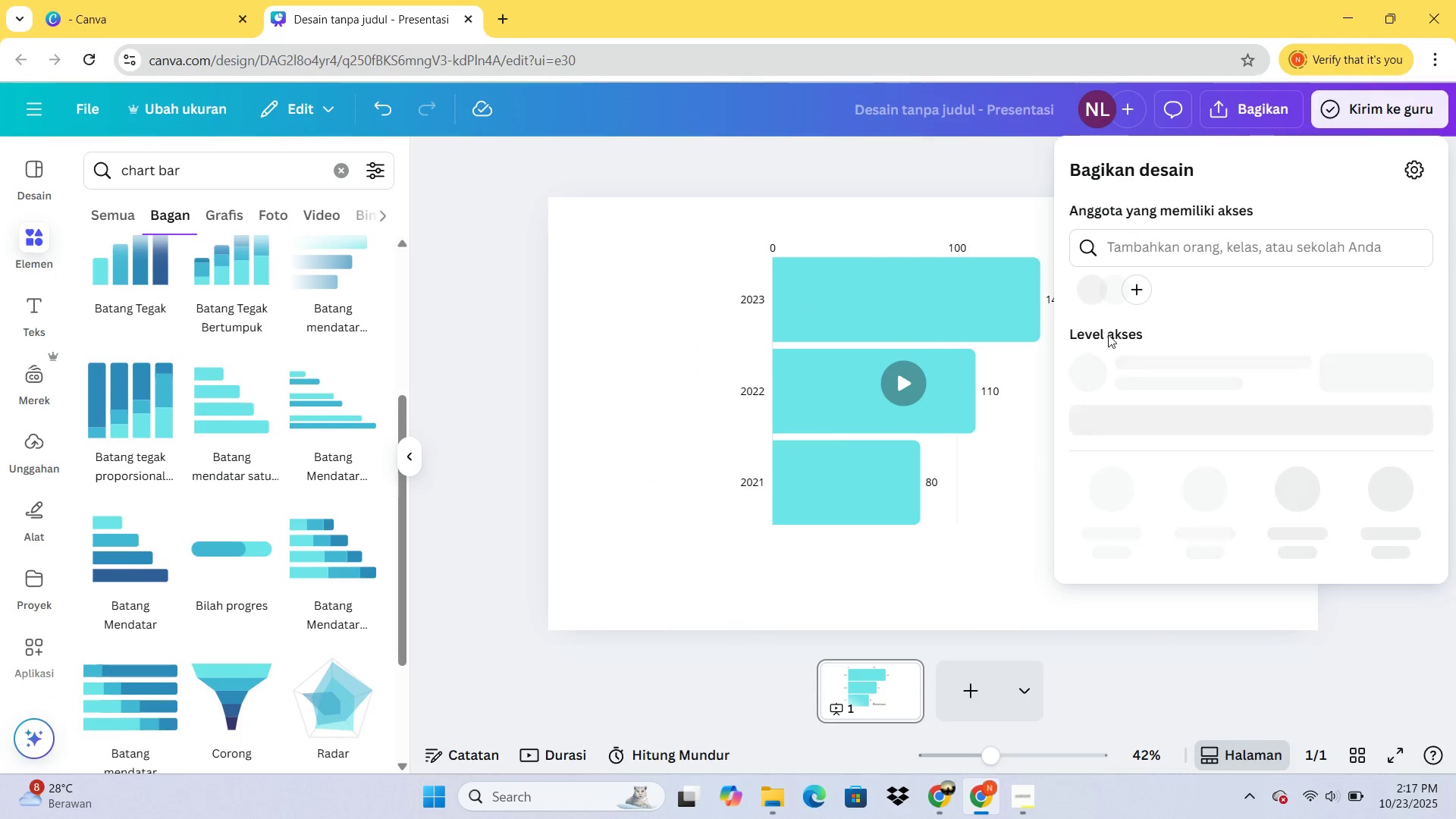 
scroll: coordinate [1175, 370], scroll_direction: down, amount: 2.0
 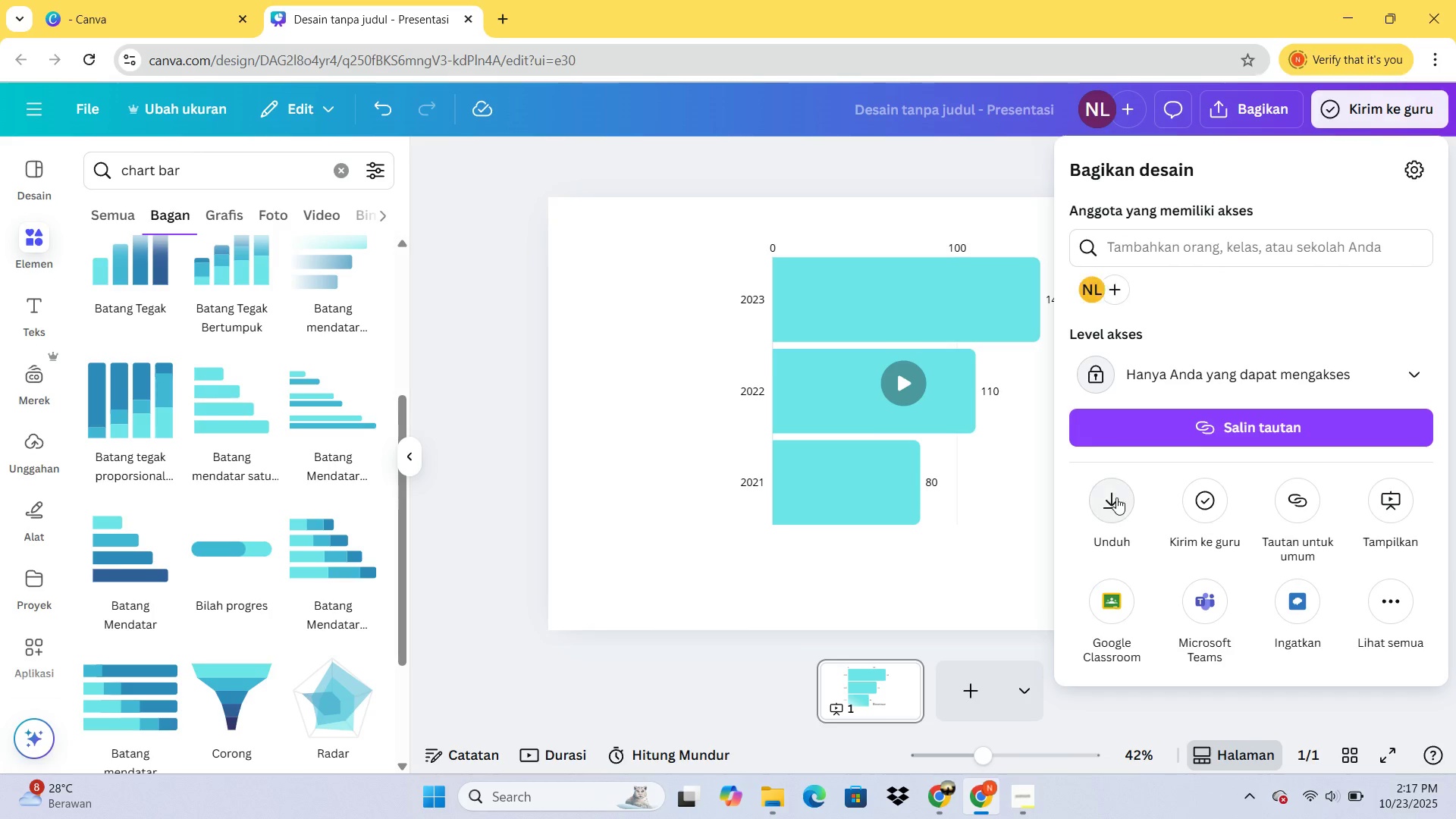 
left_click([1116, 497])
 